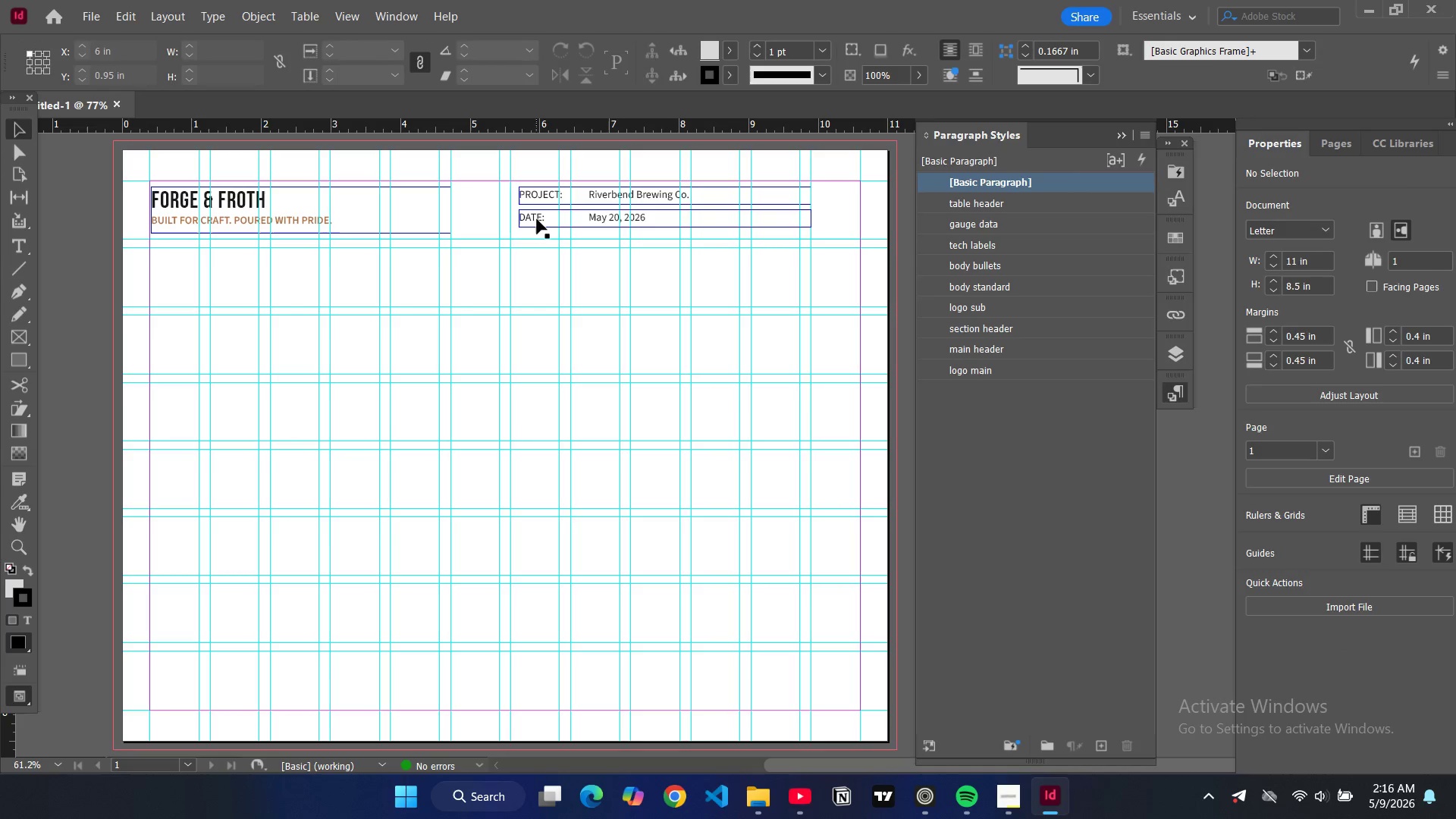 
left_click([537, 219])
 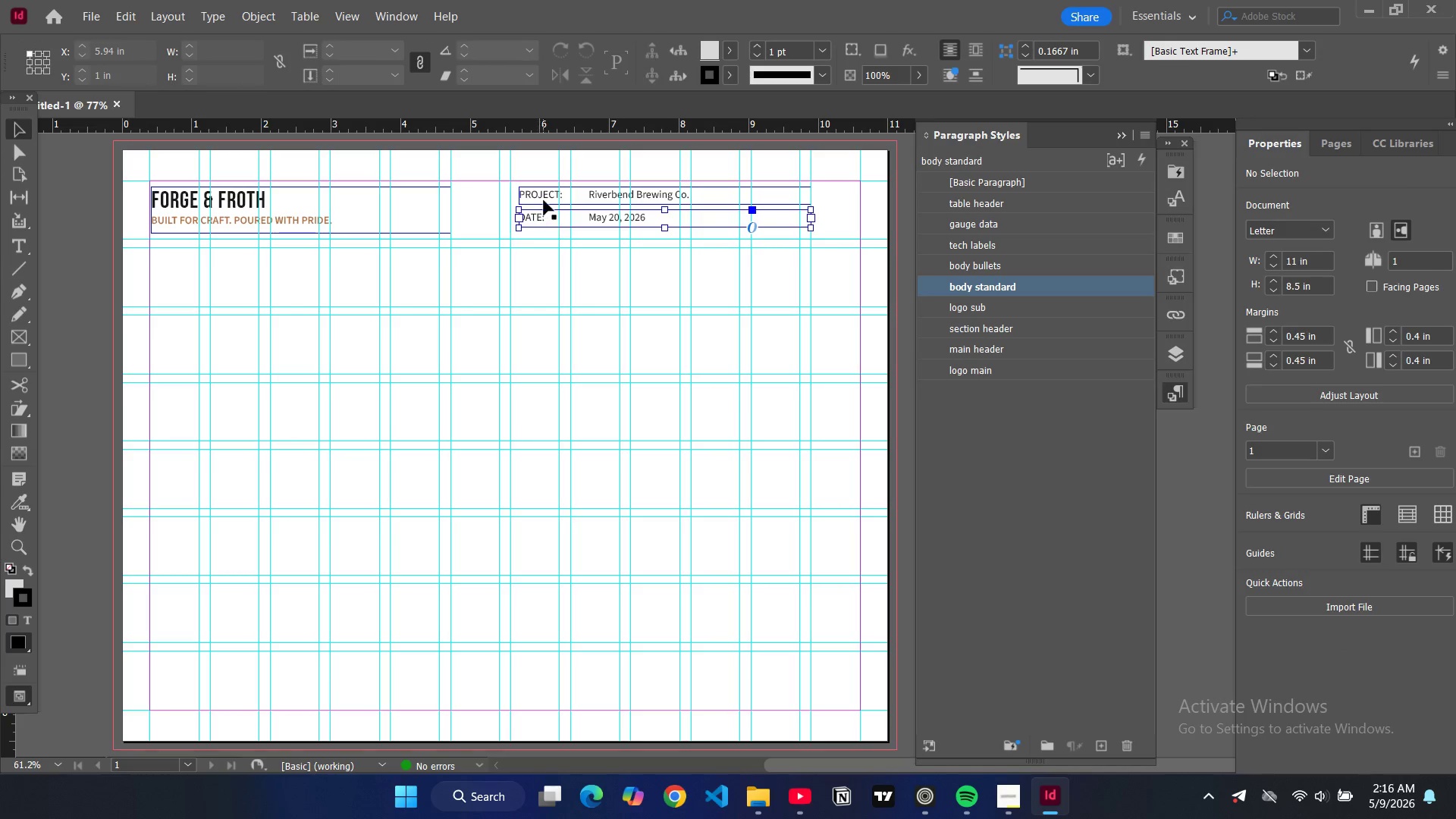 
hold_key(key=ControlLeft, duration=0.89)
hold_key(key=ShiftLeft, duration=0.7)
left_click([544, 199])
 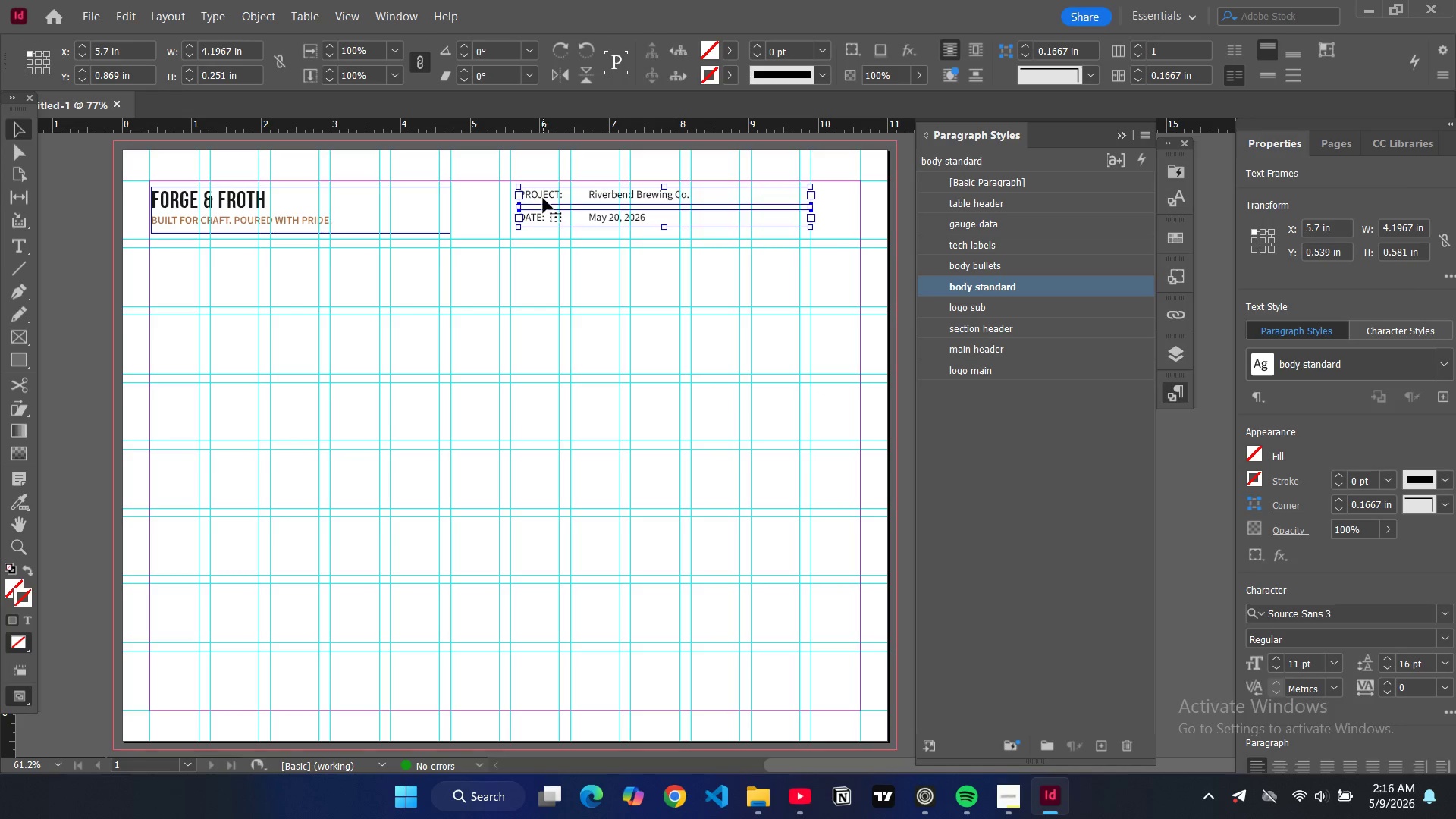 
left_click_drag(start_coordinate=[543, 198], to_coordinate=[547, 202])
 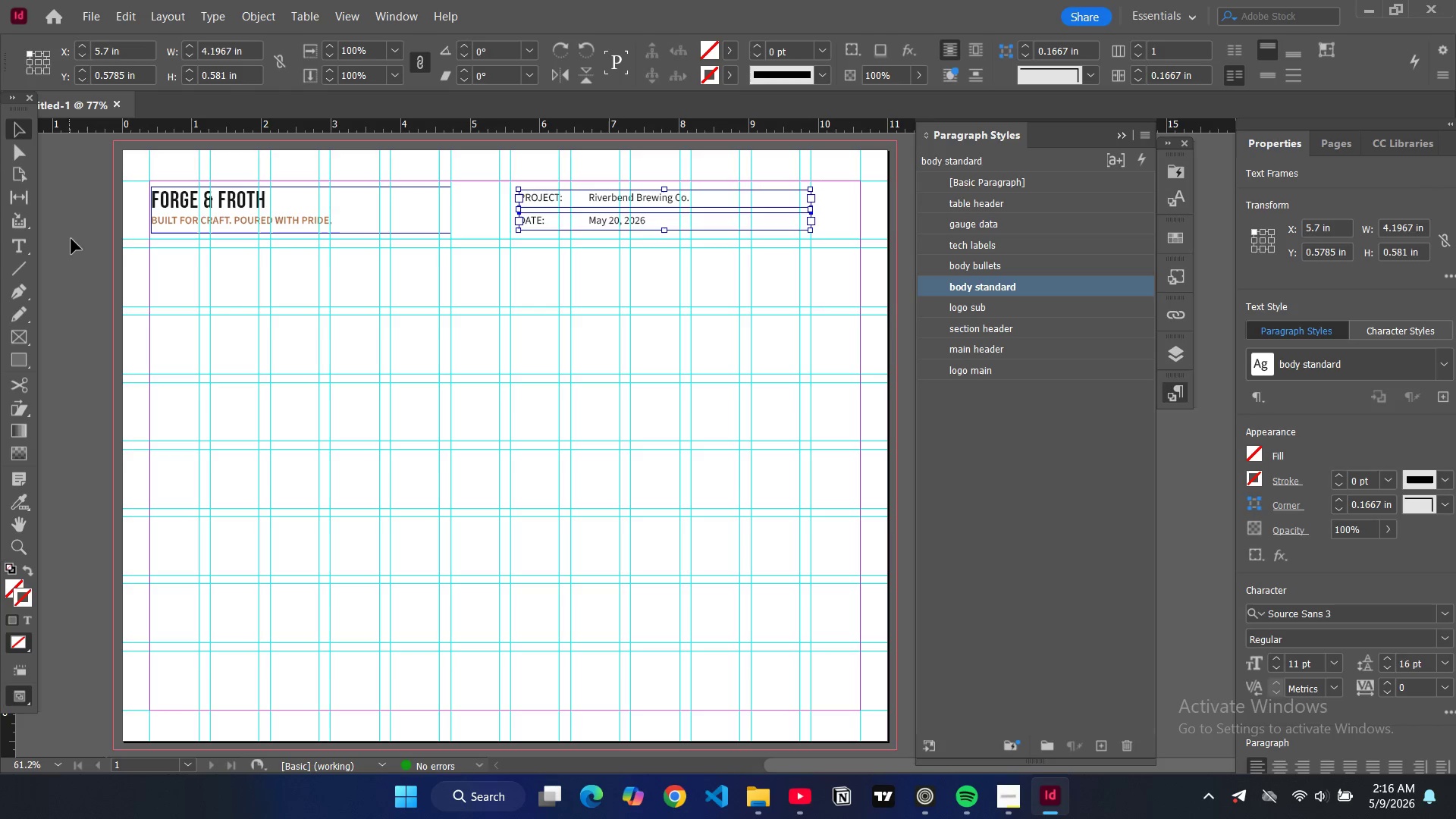 
key(W)
 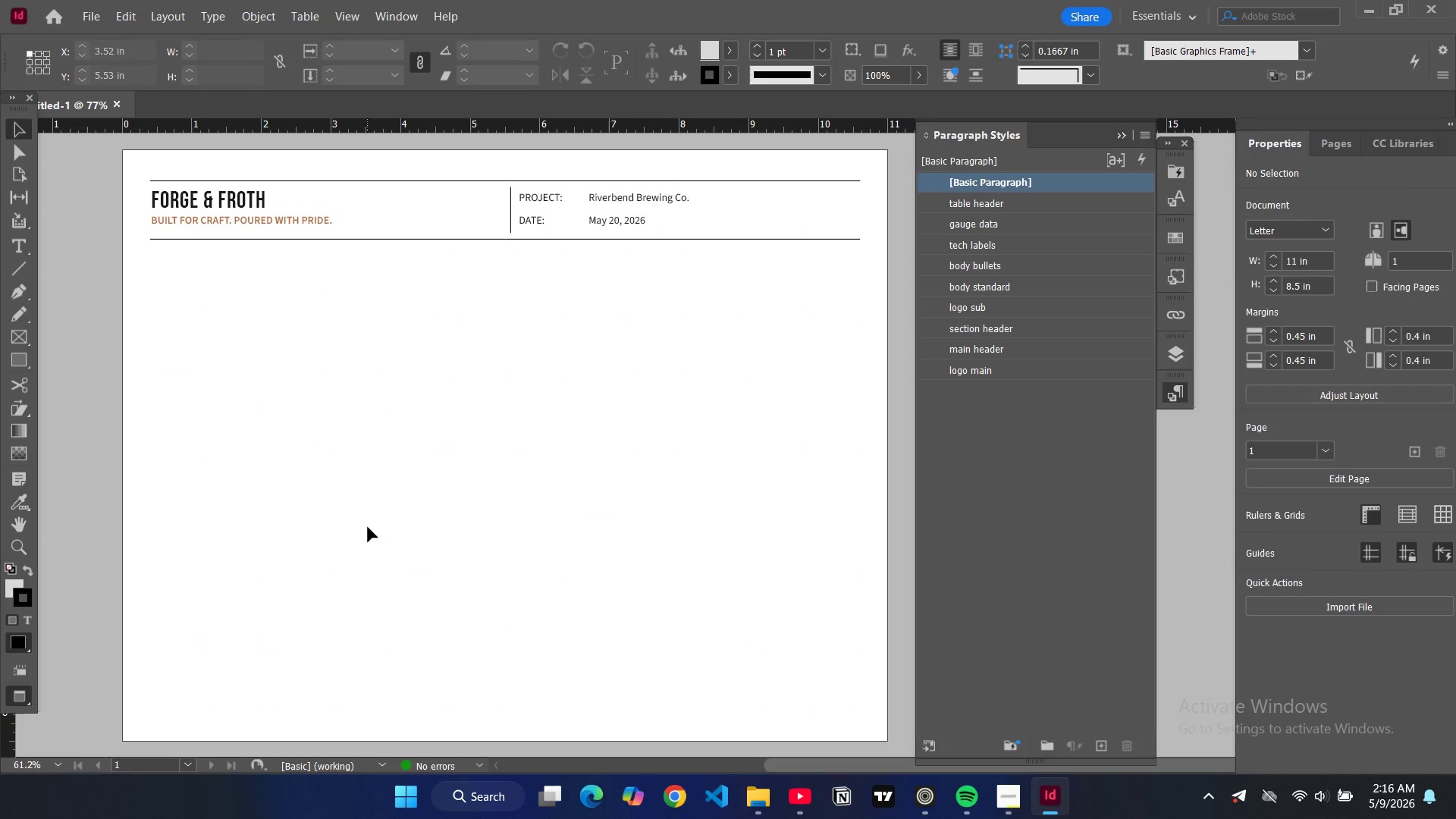 
scroll: coordinate [353, 493], scroll_direction: down, amount: 1.0
 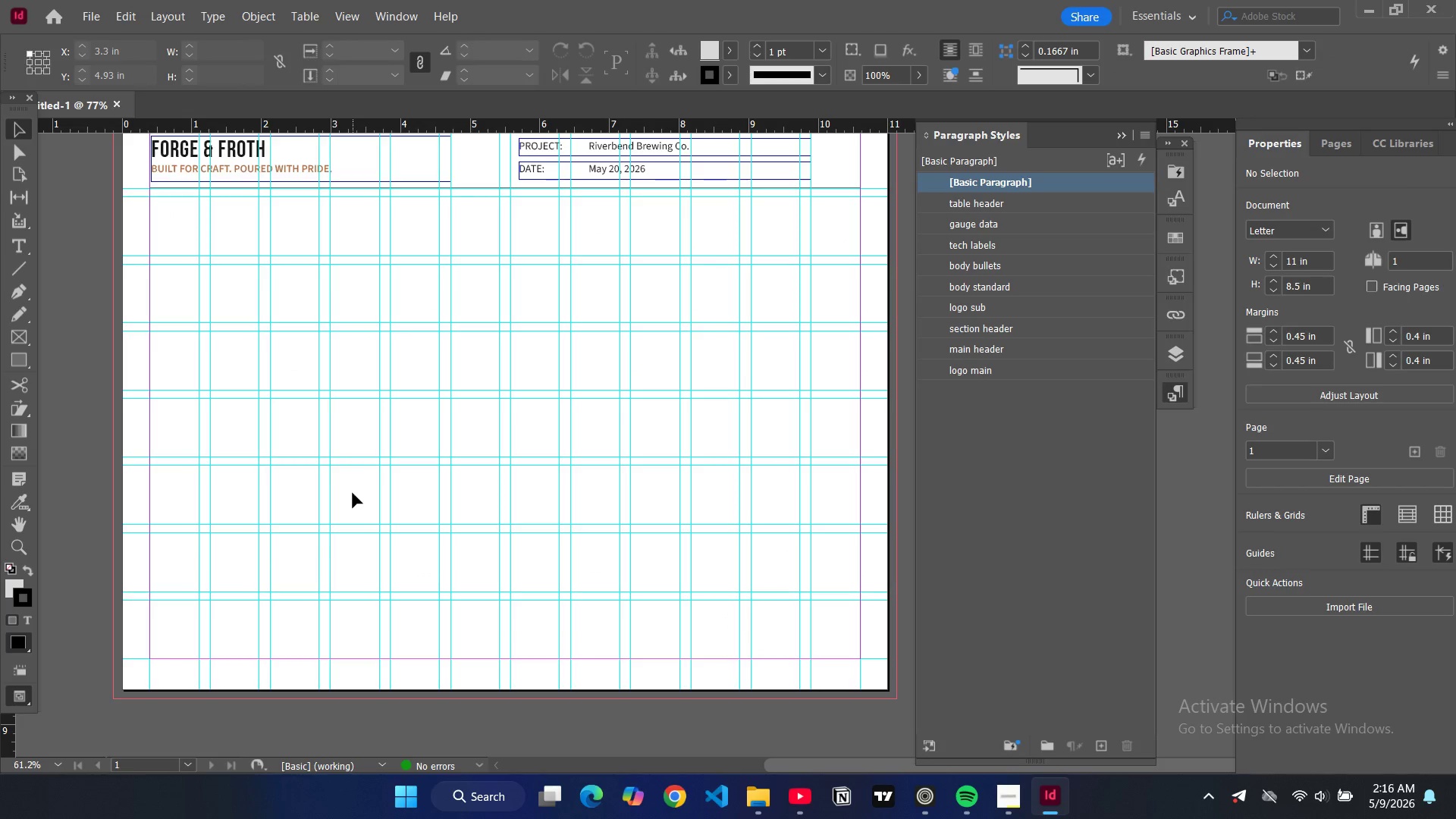 
key(W)
 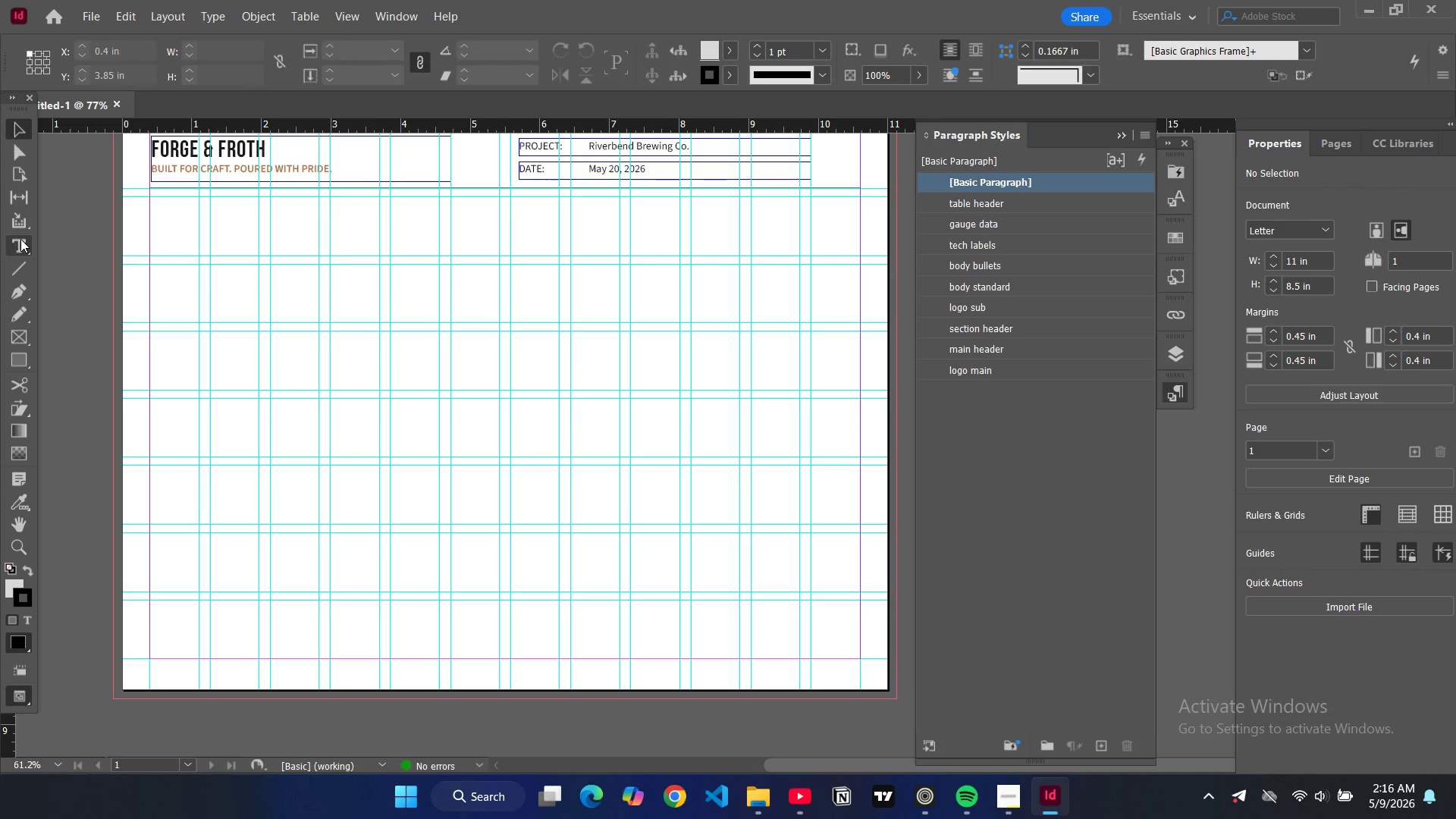 
wait(6.75)
 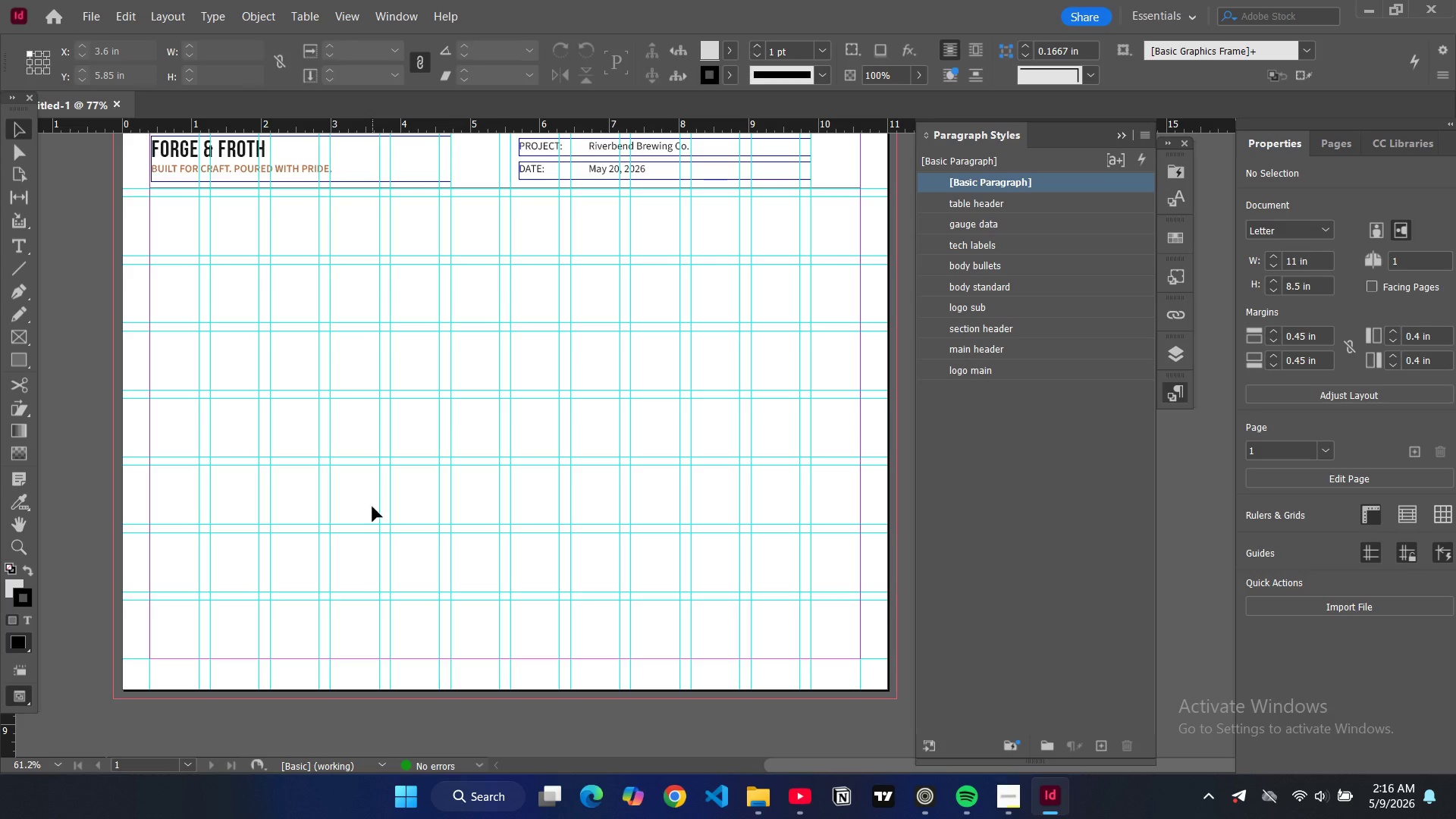 
left_click_drag(start_coordinate=[150, 196], to_coordinate=[389, 290])
 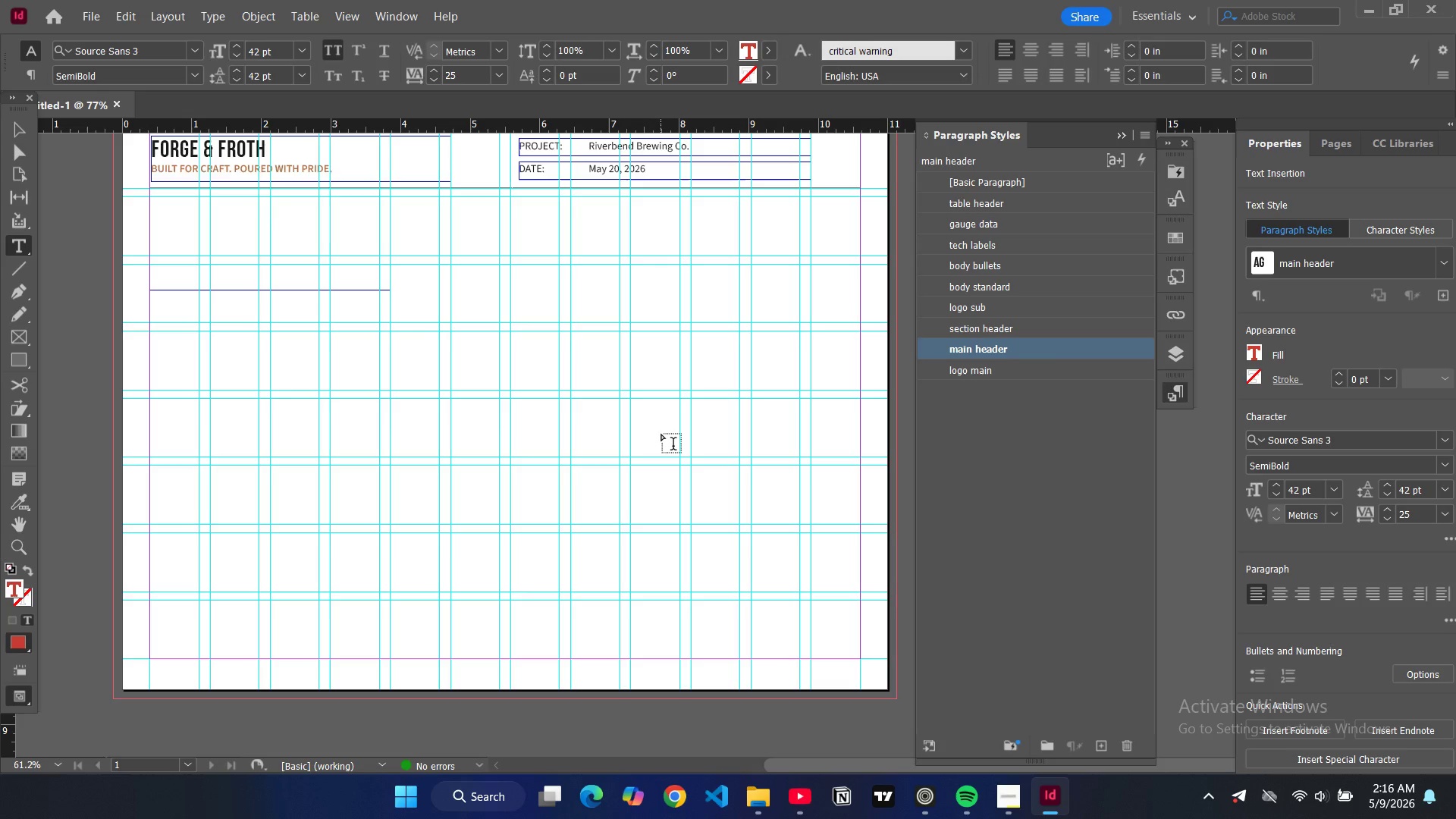 
type(cust)
 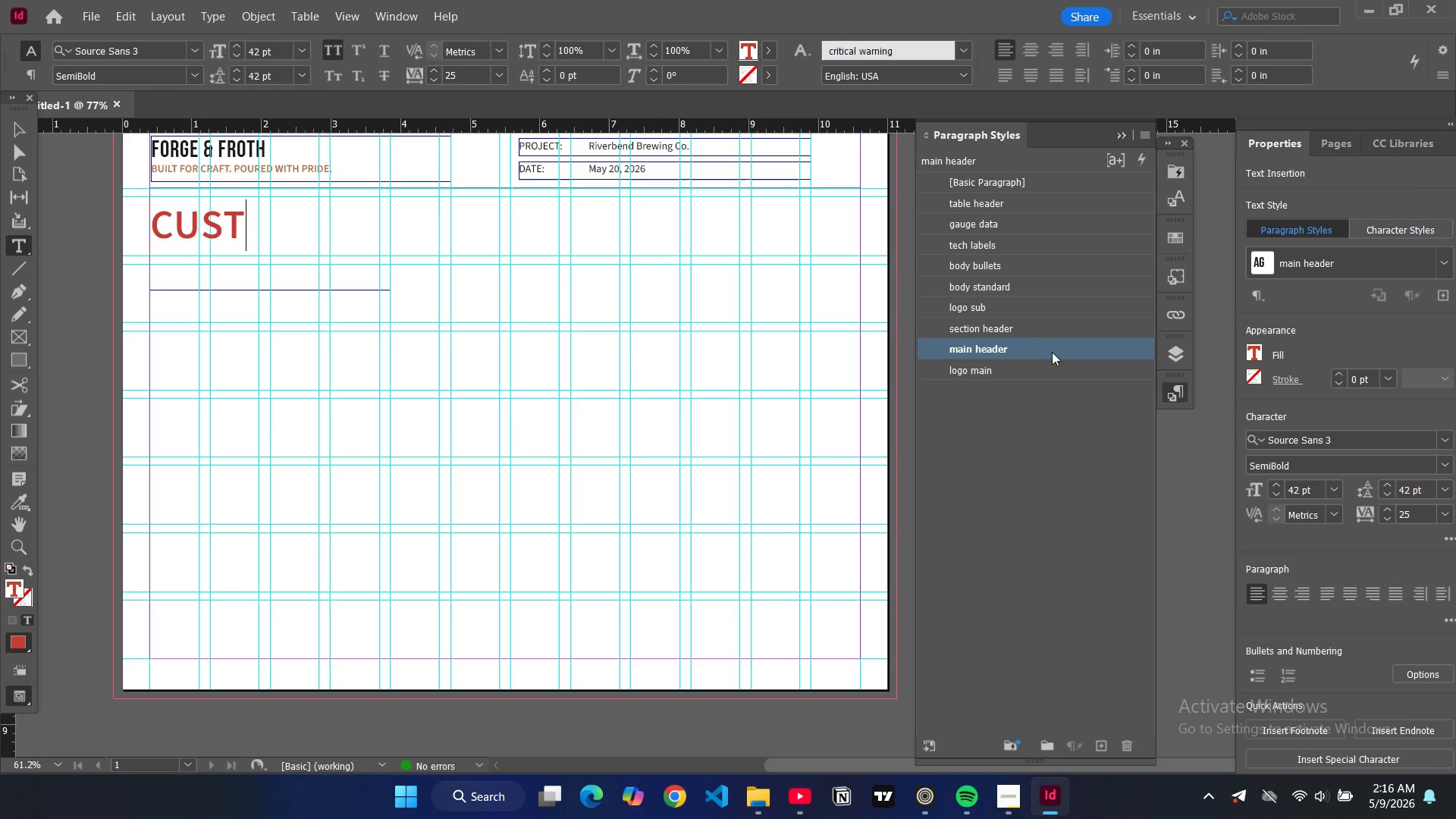 
key(Control+ControlLeft)
 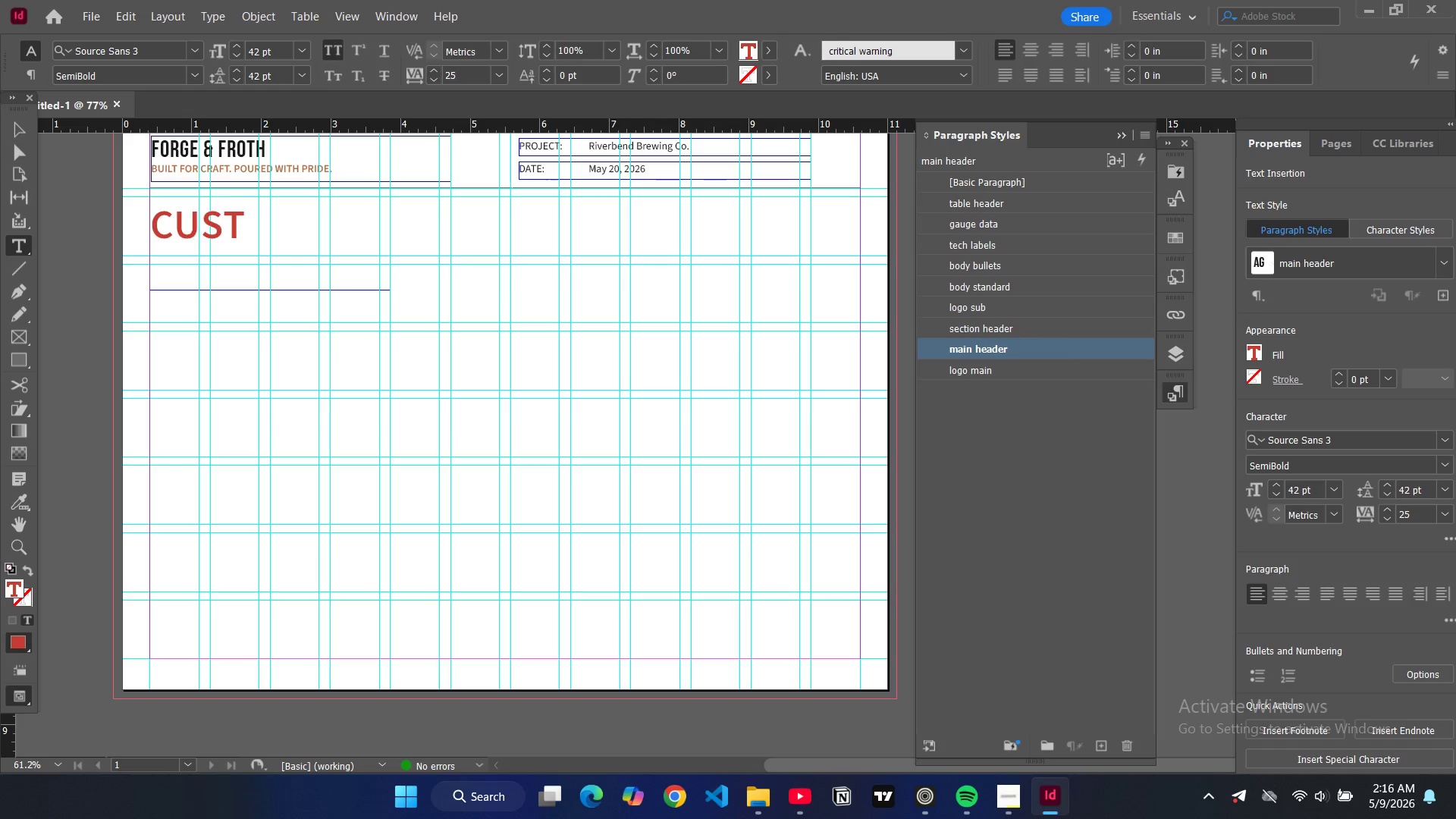 
key(Control+A)
 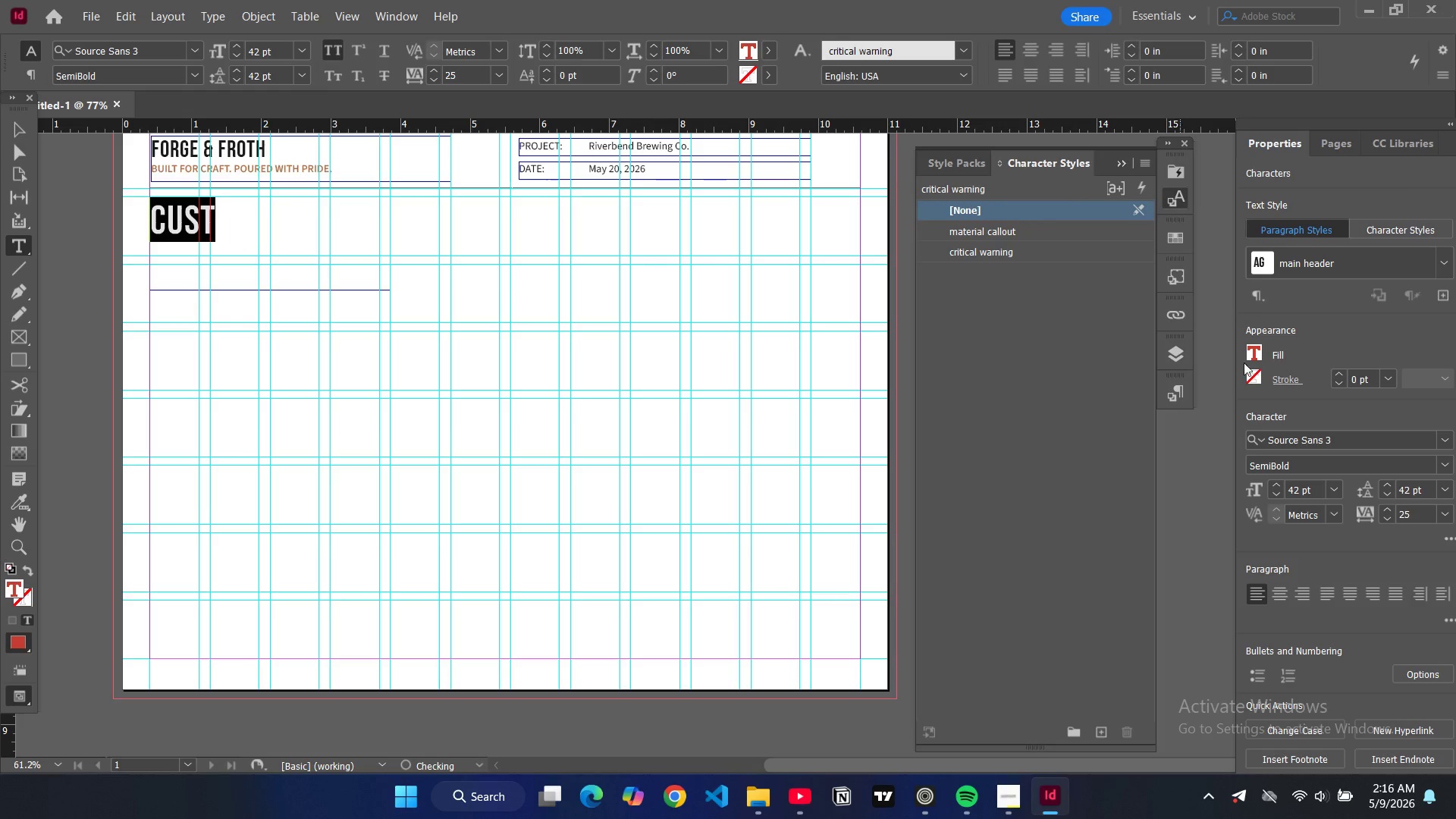 
left_click([1176, 391])
 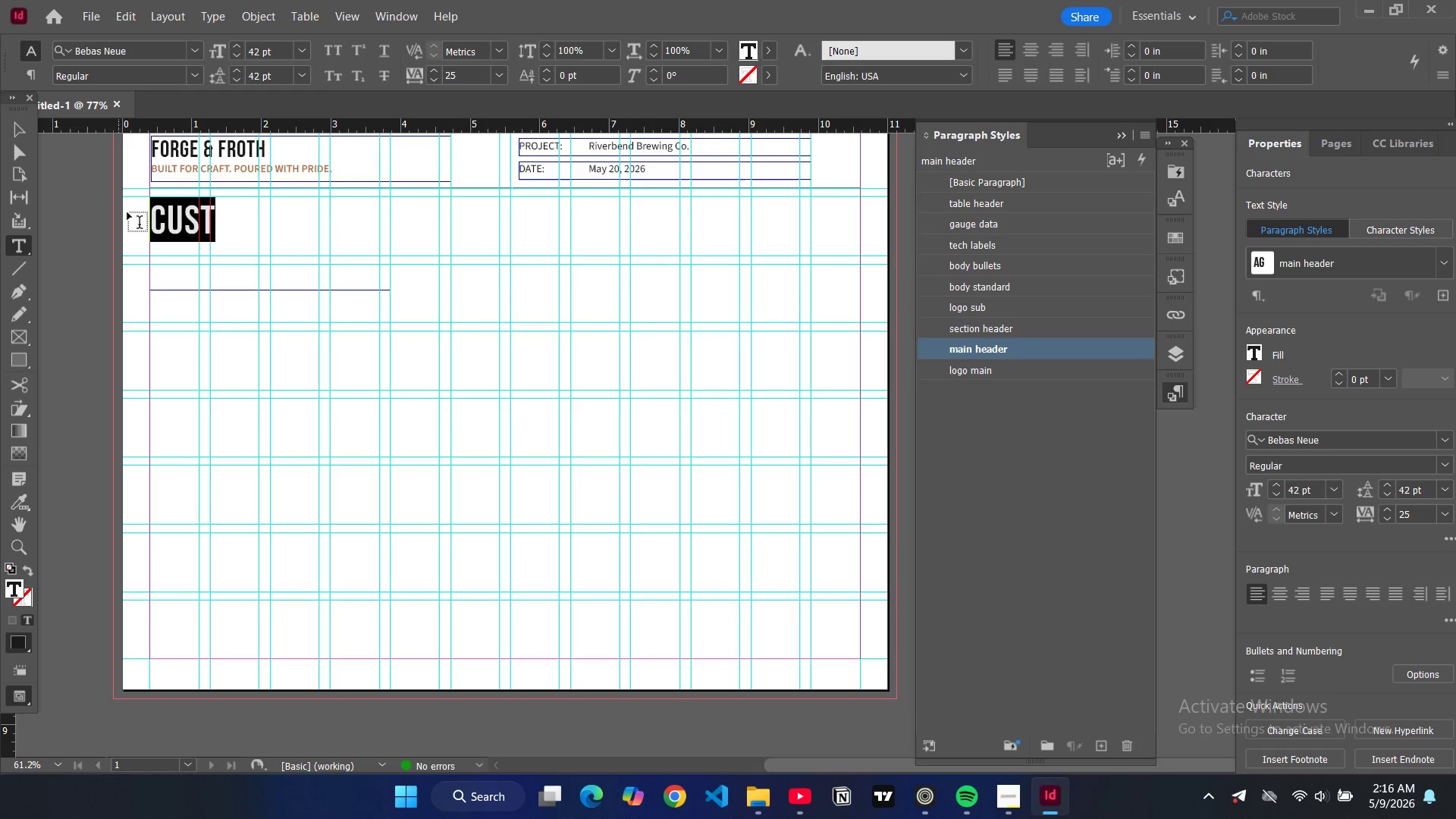 
left_click([239, 215])
 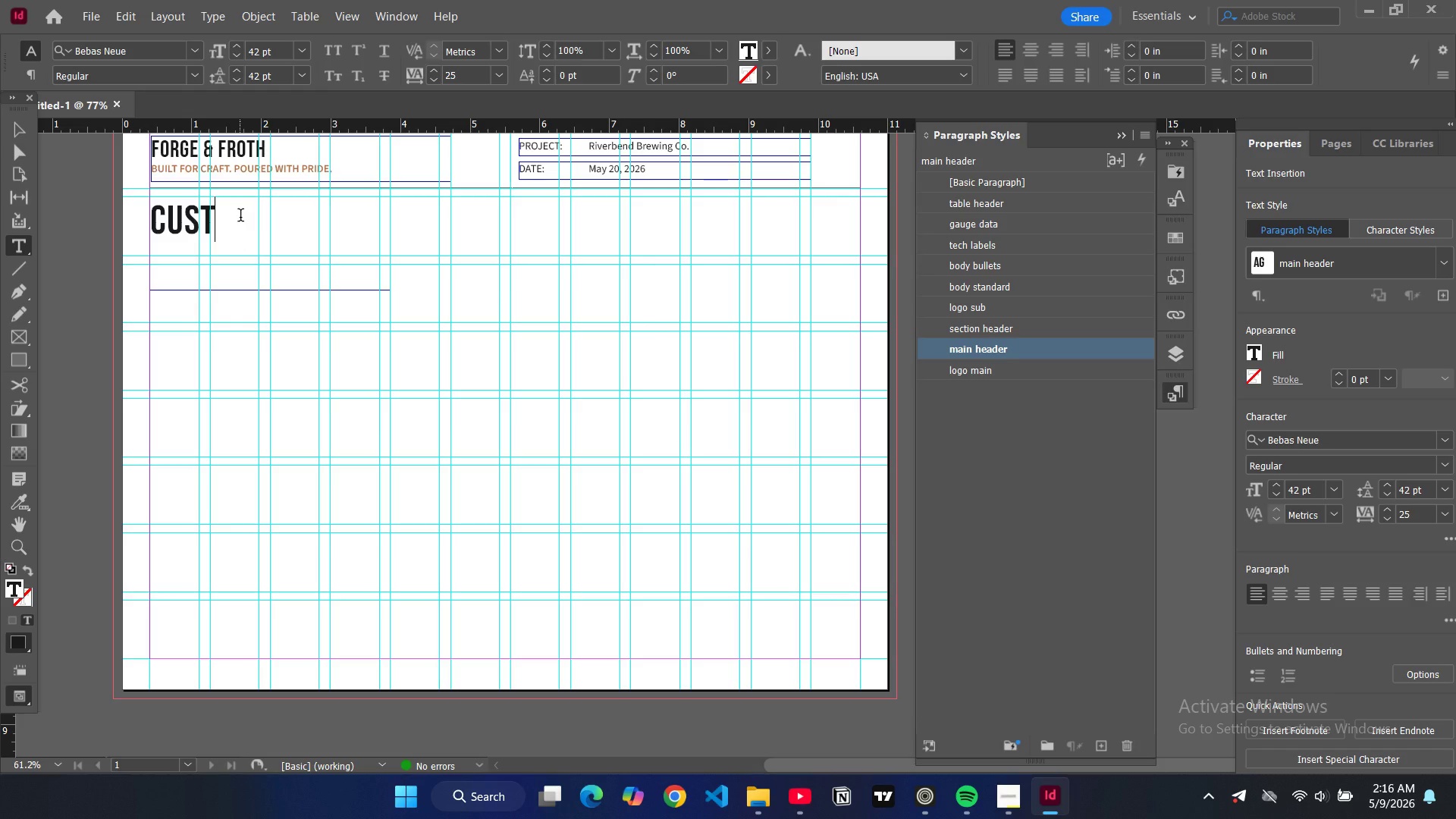 
type(om 6-tap)
 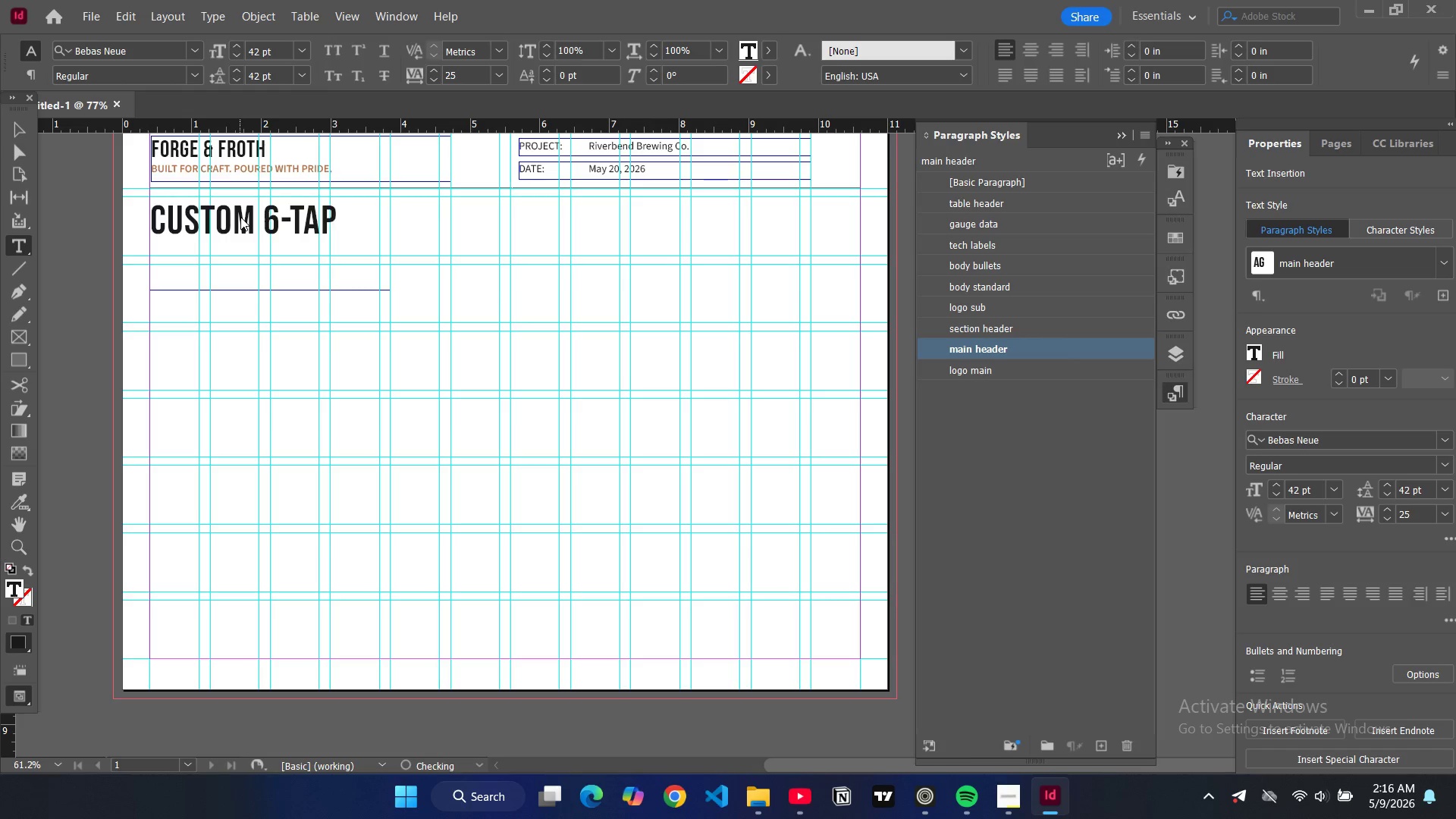 
key(Enter)
 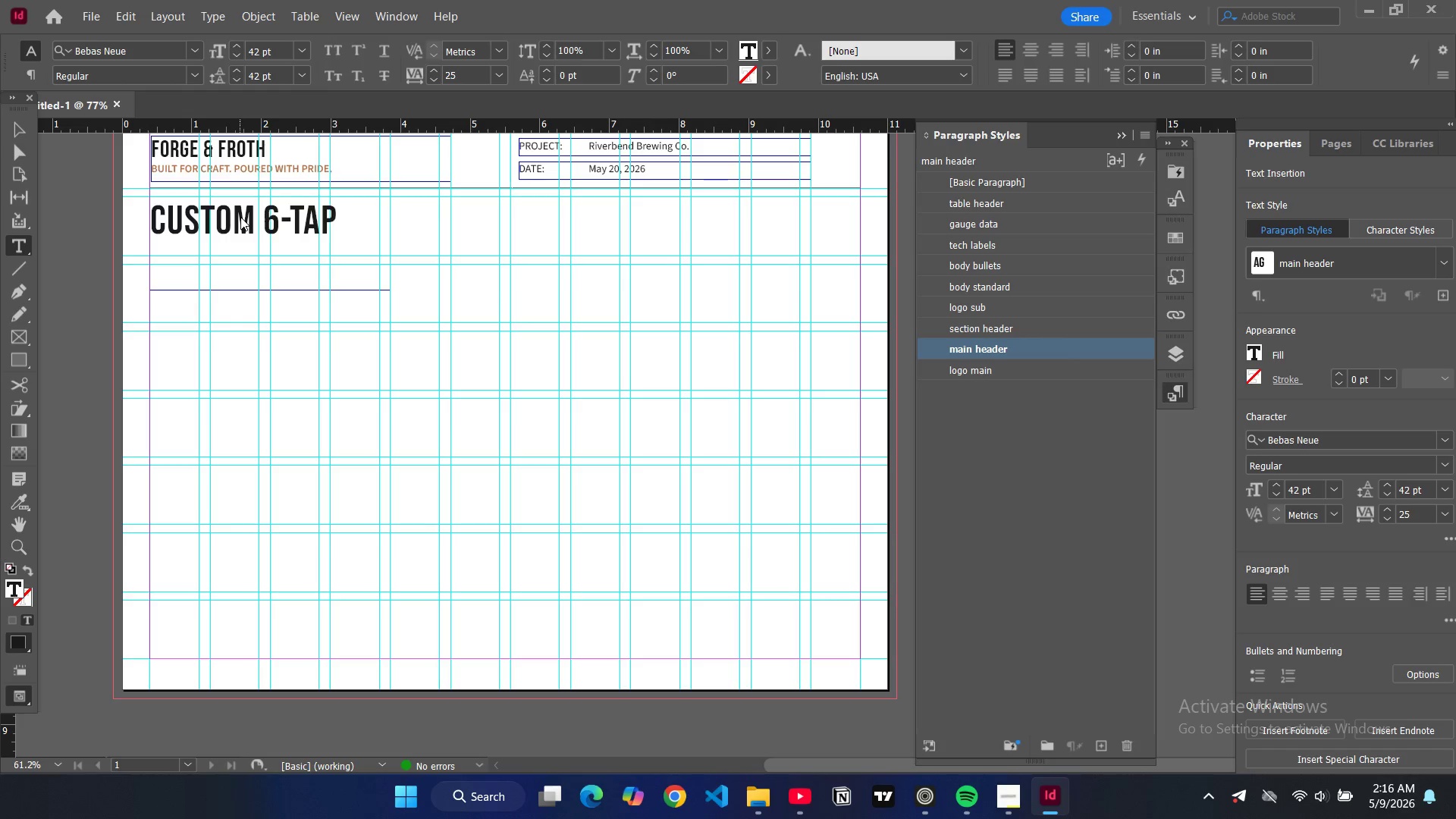 
type(bridge tower)
 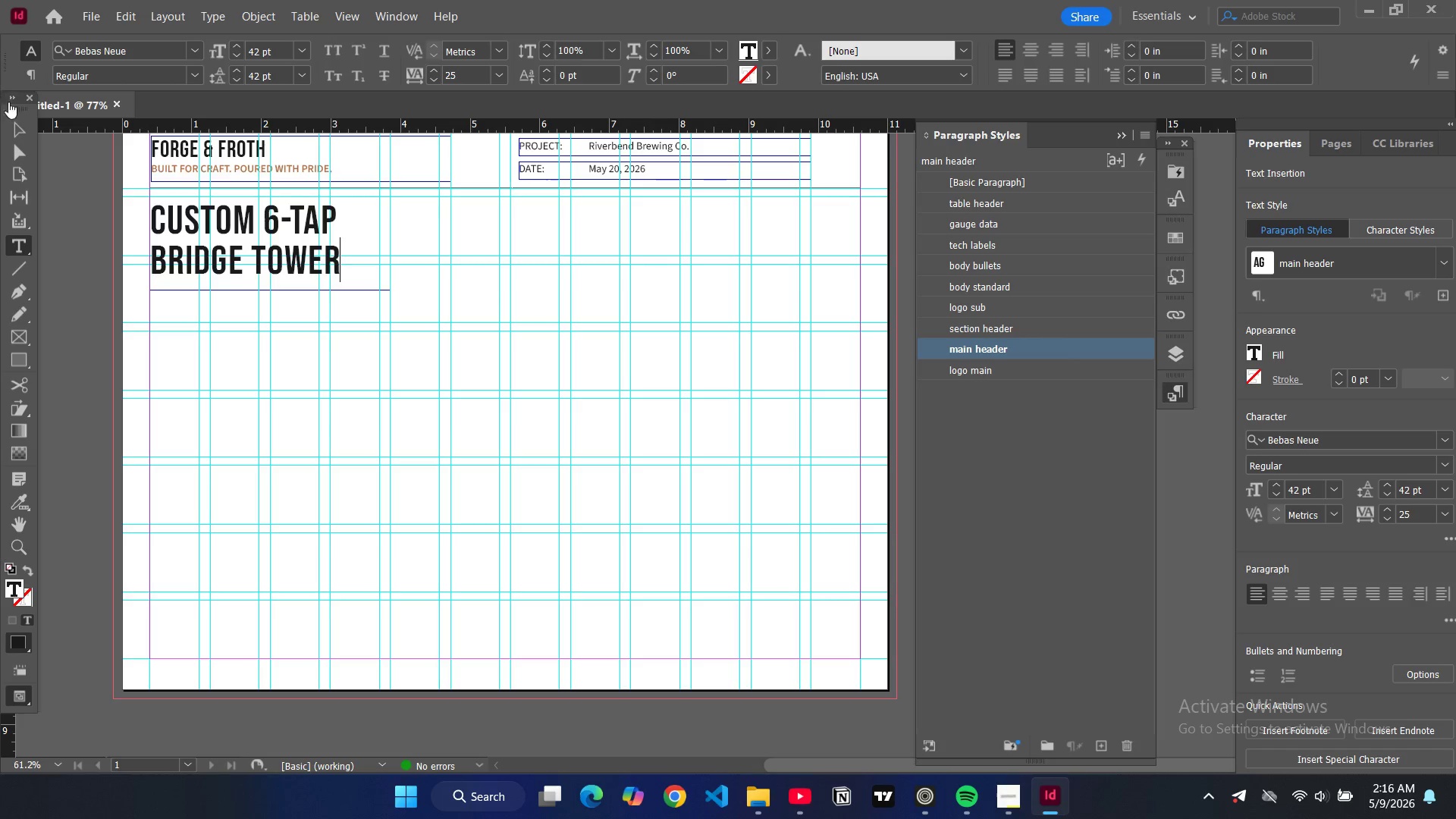 
left_click([14, 134])
 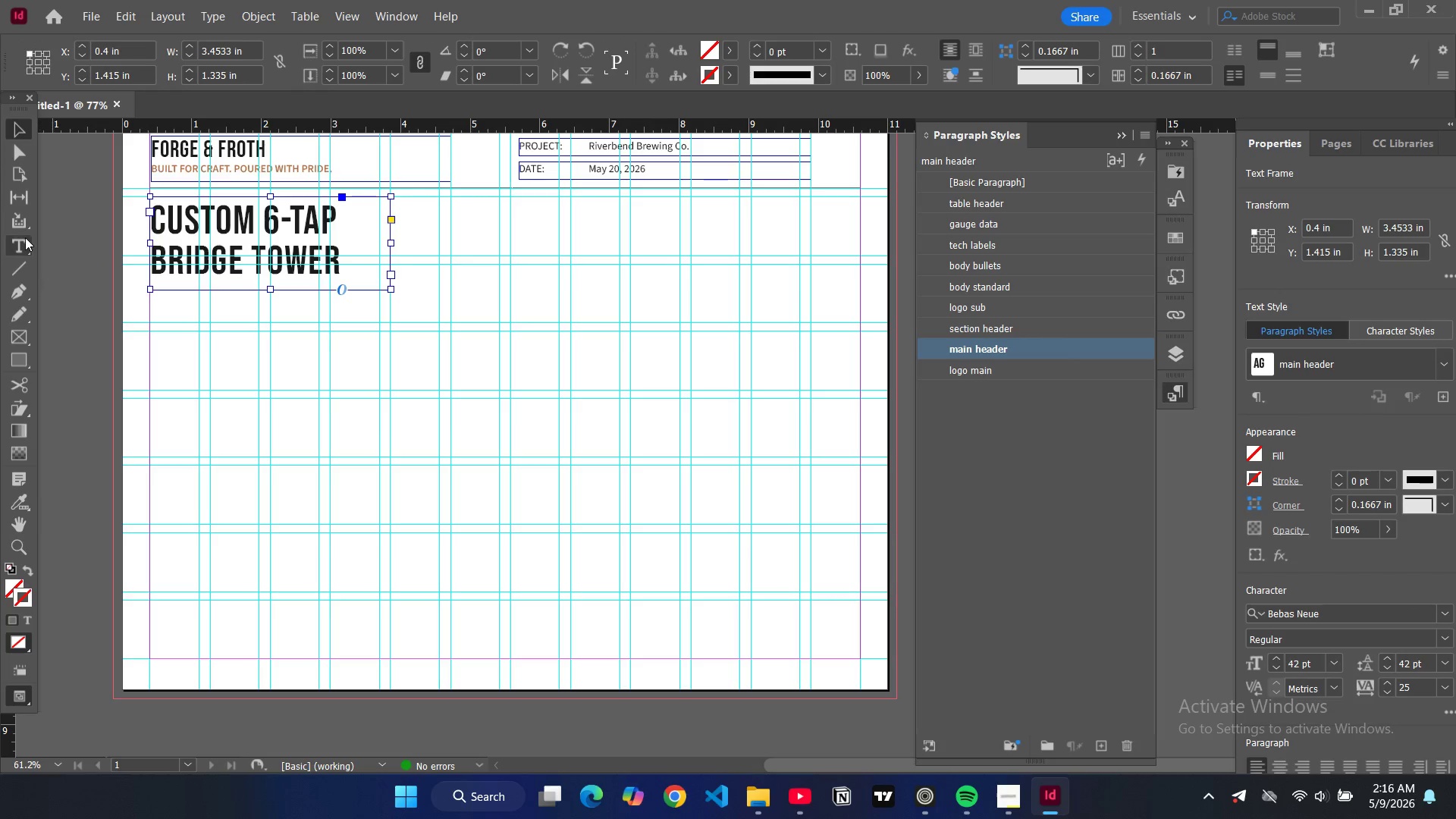 
left_click([20, 241])
 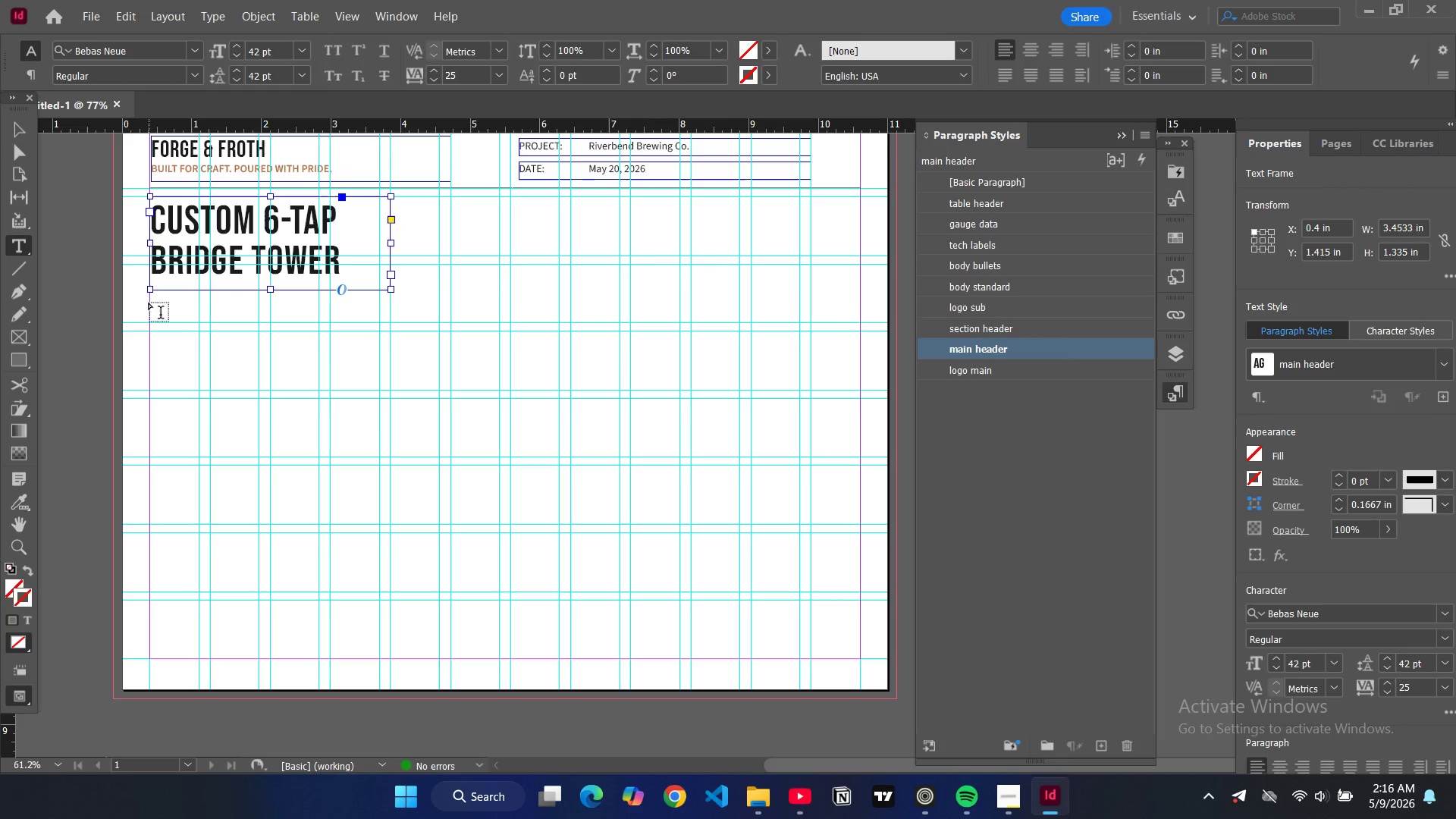 
left_click_drag(start_coordinate=[150, 303], to_coordinate=[393, 326])
 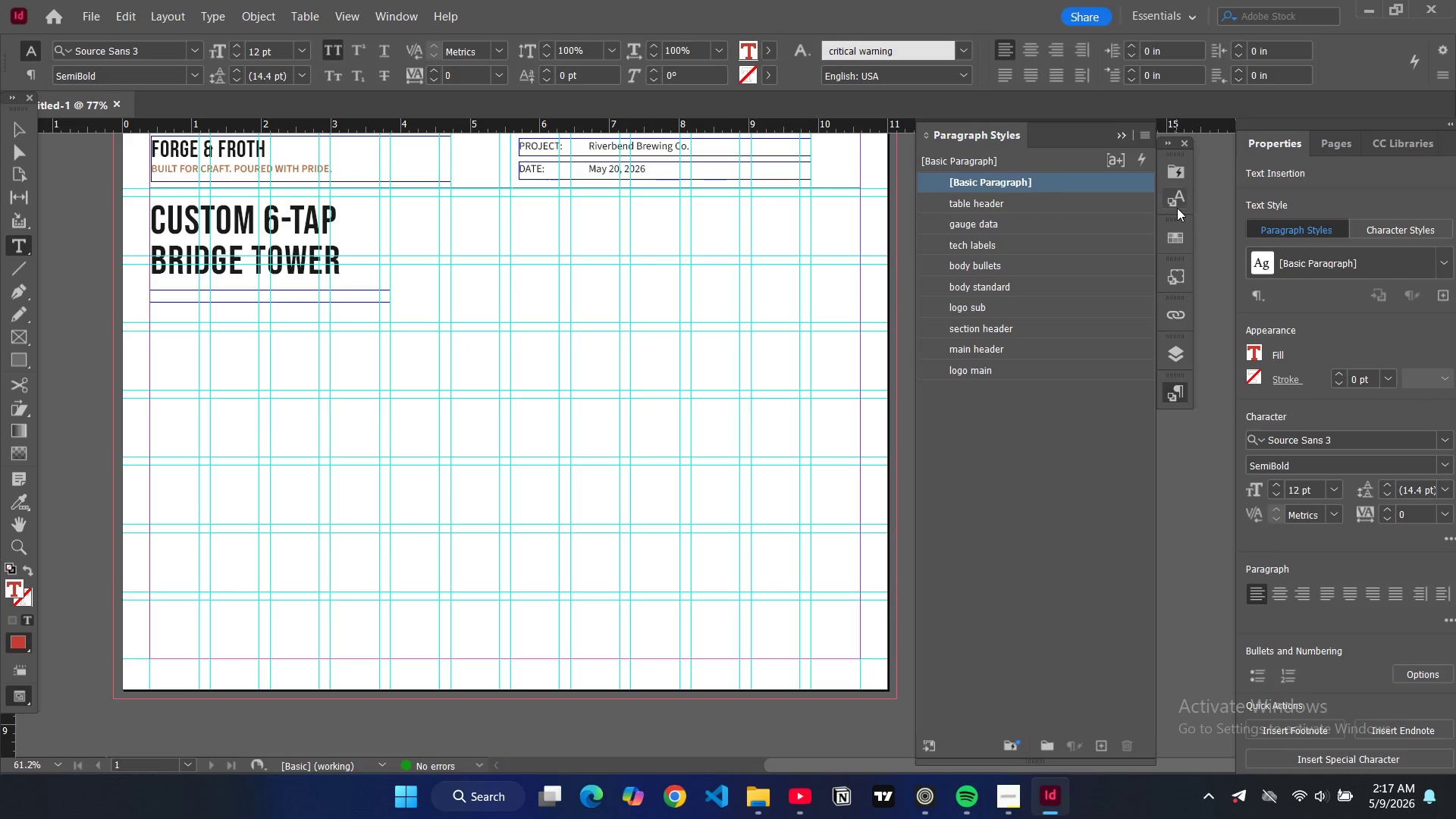 
left_click([1019, 212])
 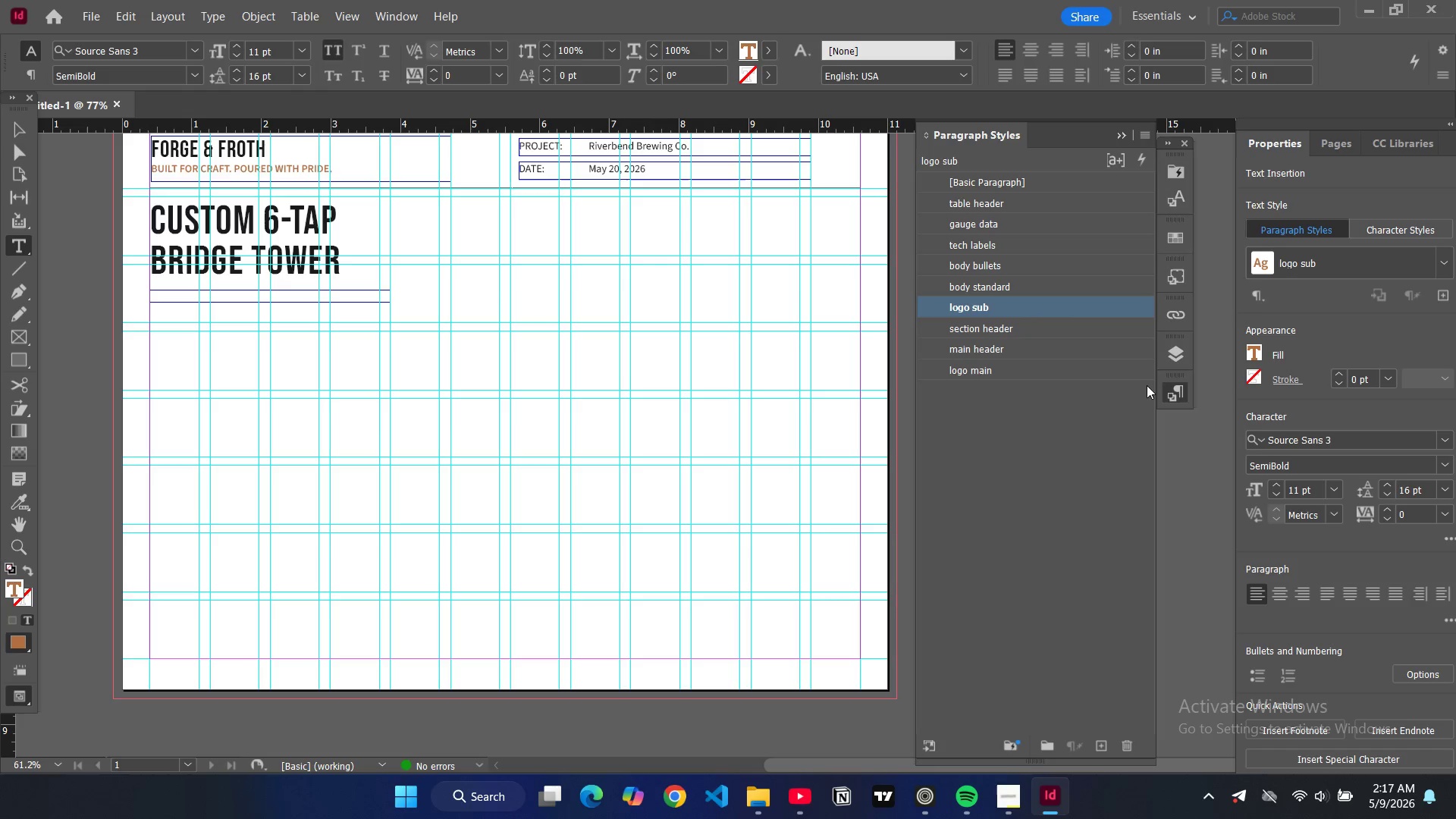 
wait(7.92)
 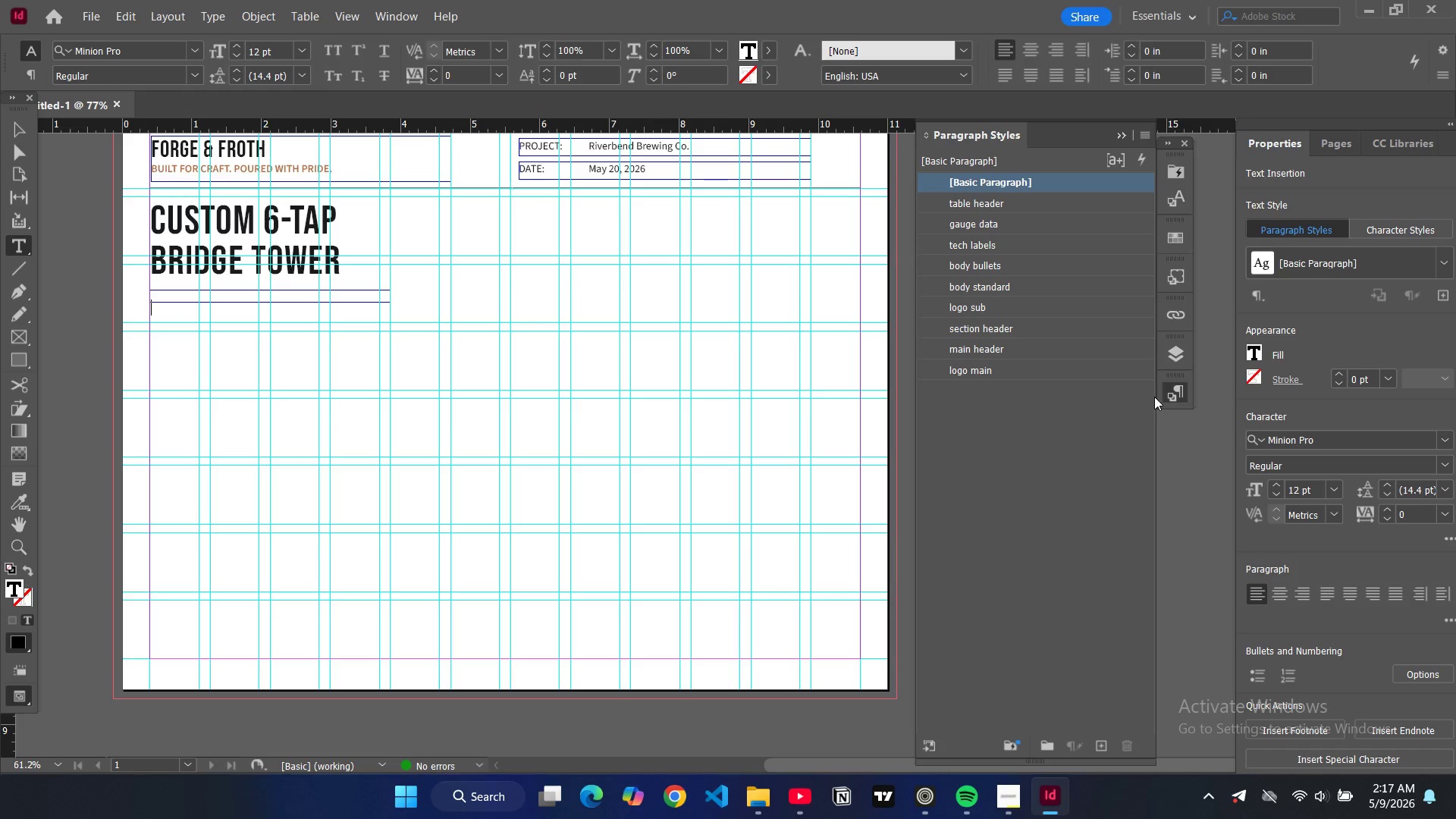 
type(SO)
key(Backspace)
type(PECIFICATION & TAP LAYOUT GUIDE)
 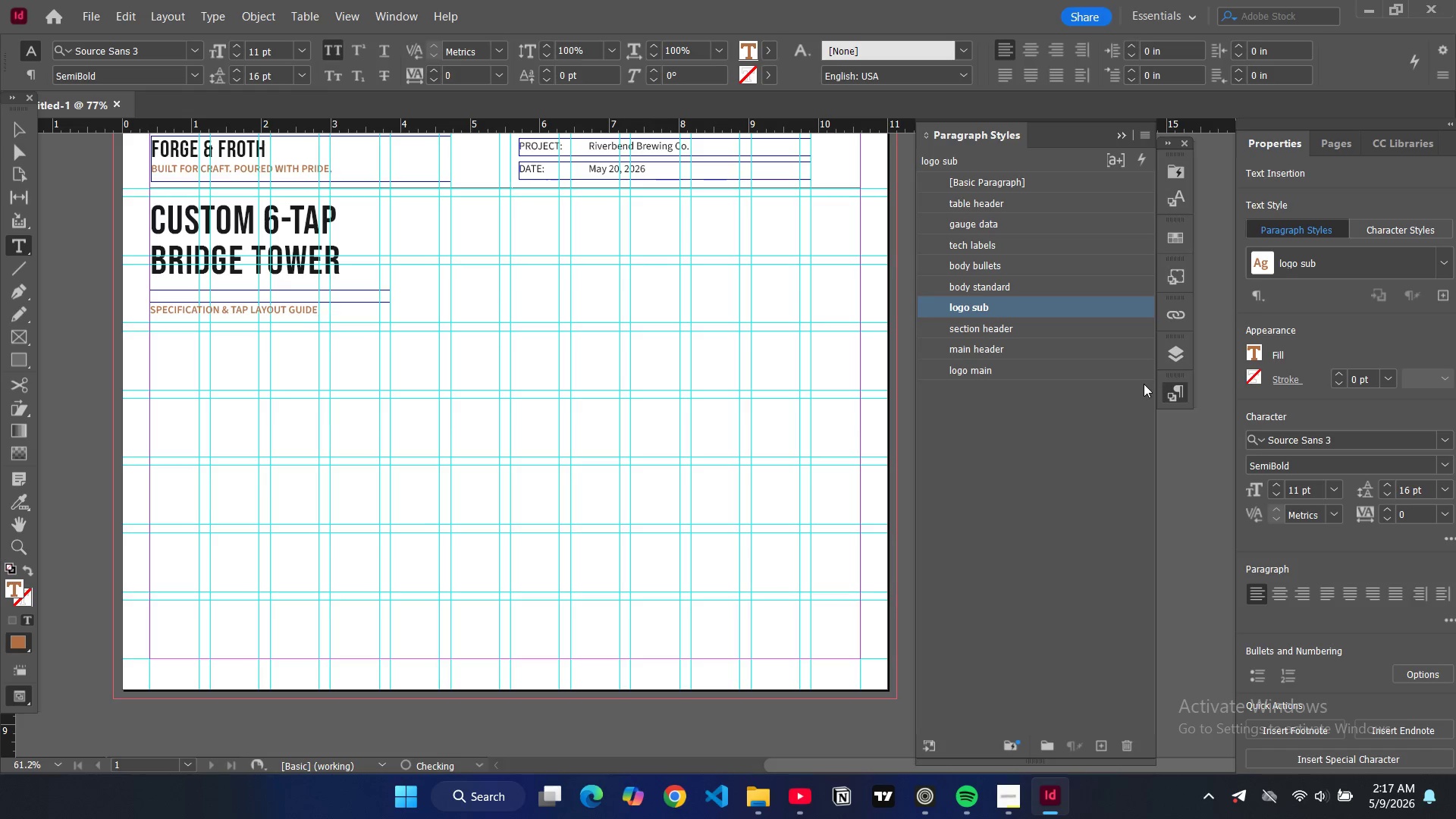 
key(CapsLock)
 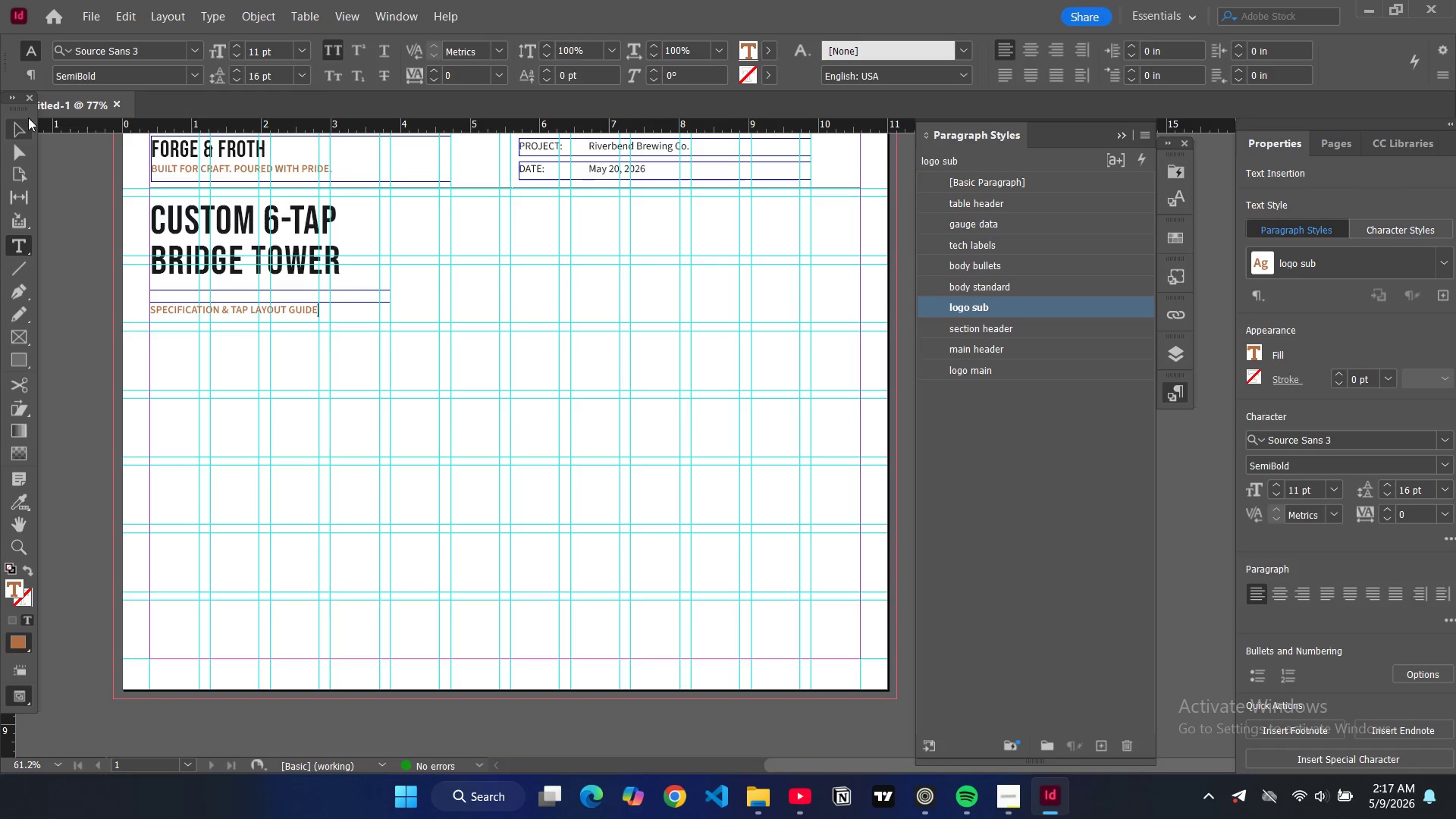 
left_click([10, 128])
 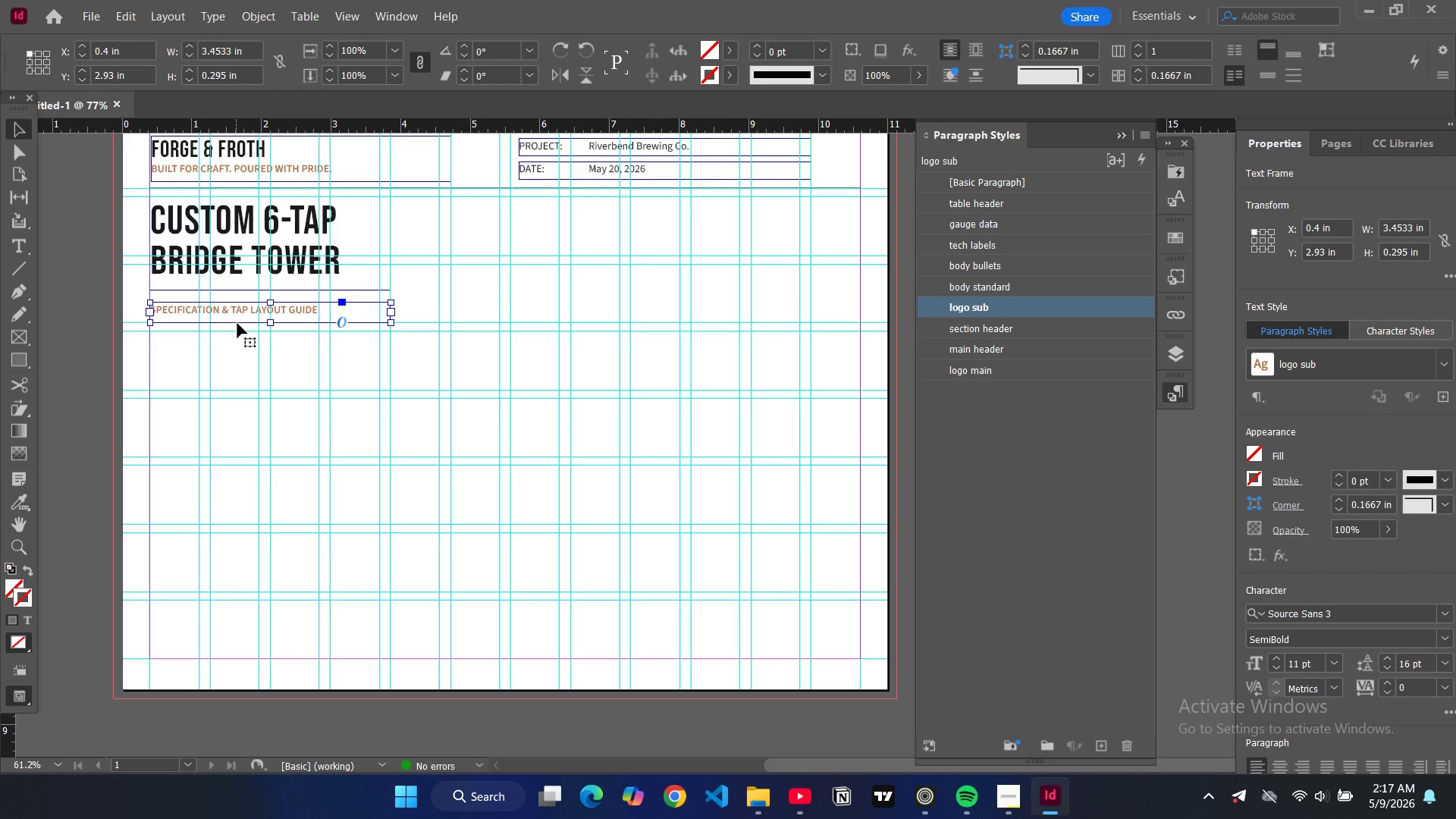 
hold_key(key=ControlLeft, duration=0.67)
 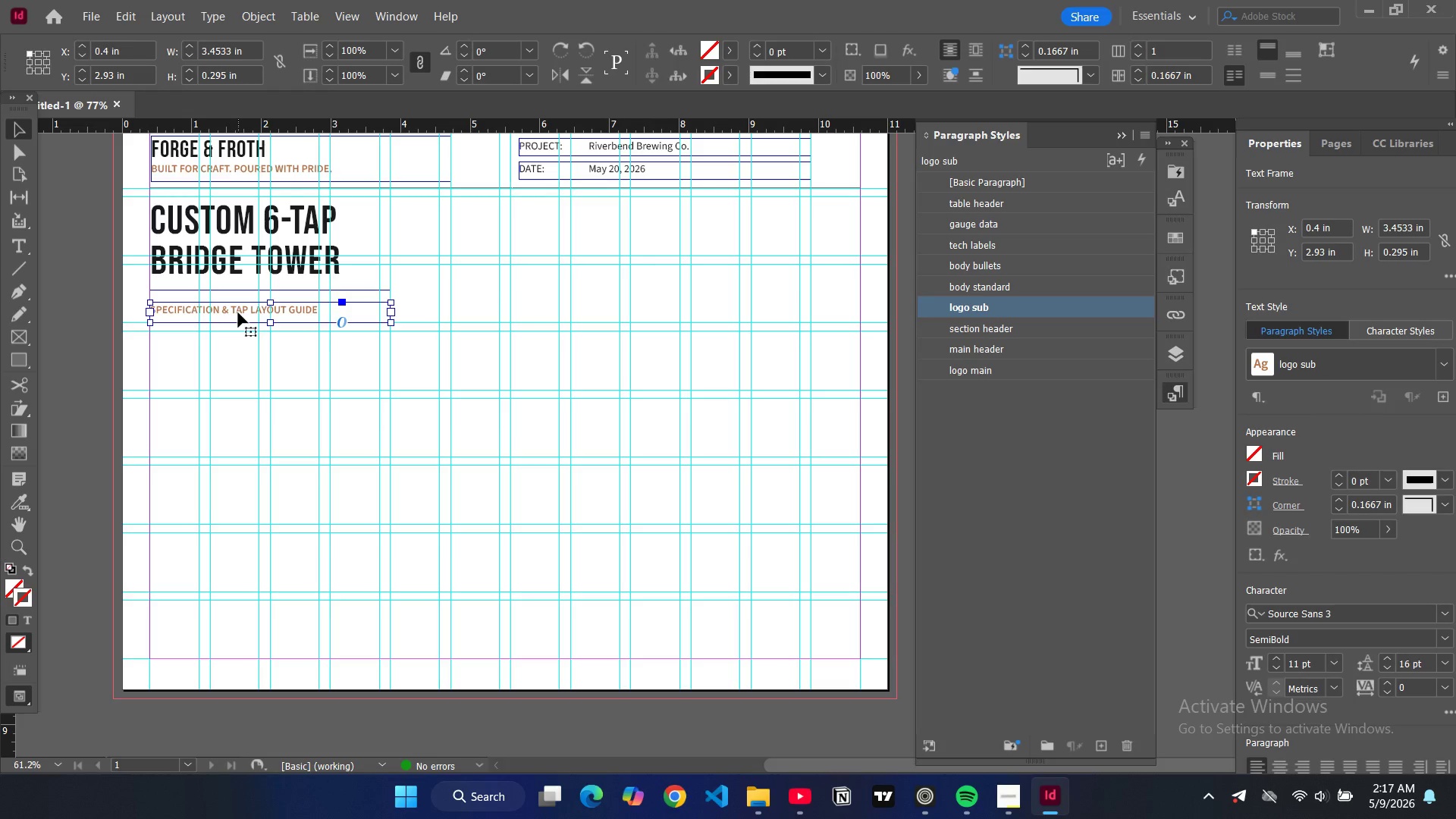 
left_click_drag(start_coordinate=[238, 312], to_coordinate=[238, 301])
 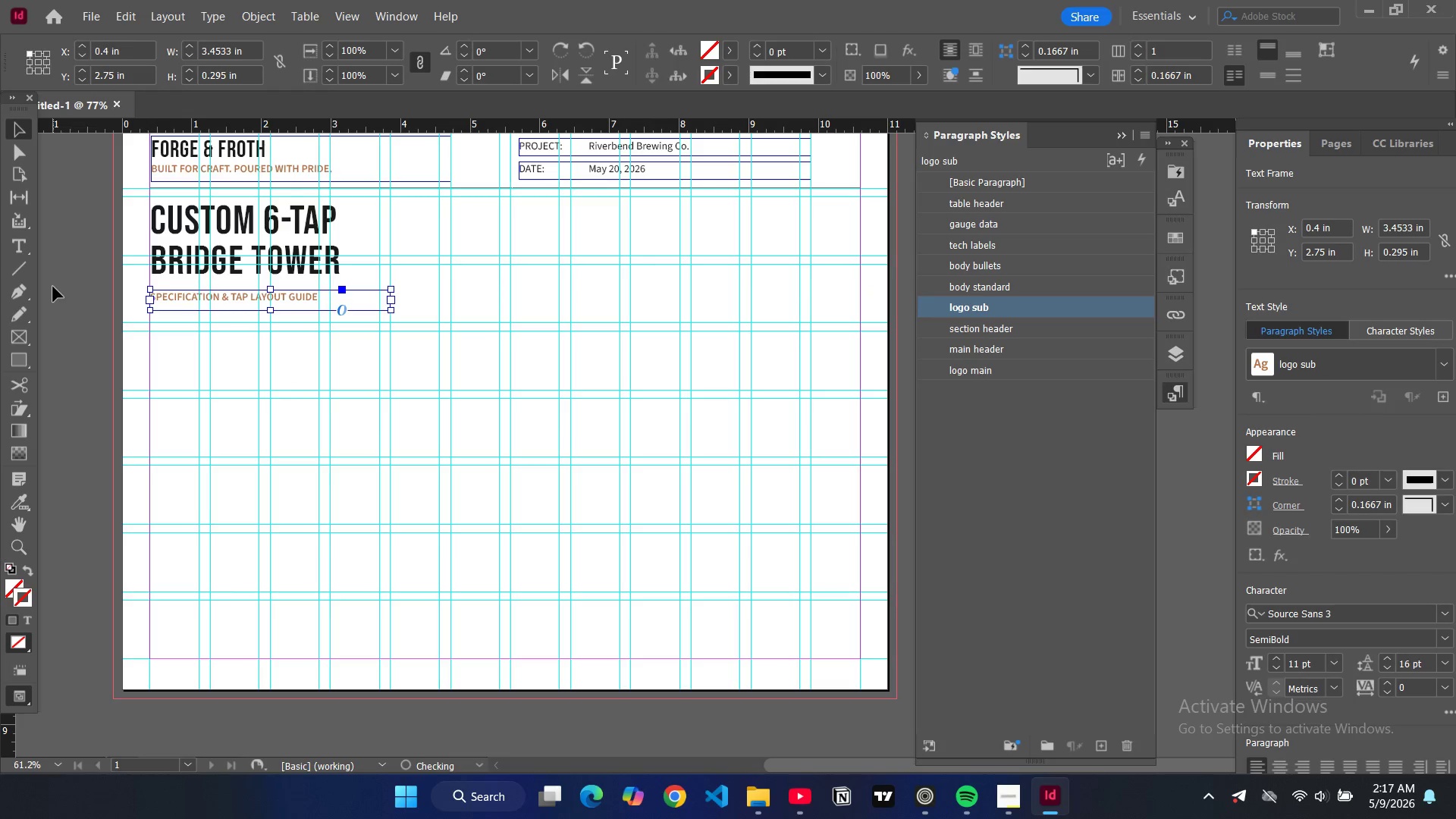 
left_click([53, 287])
 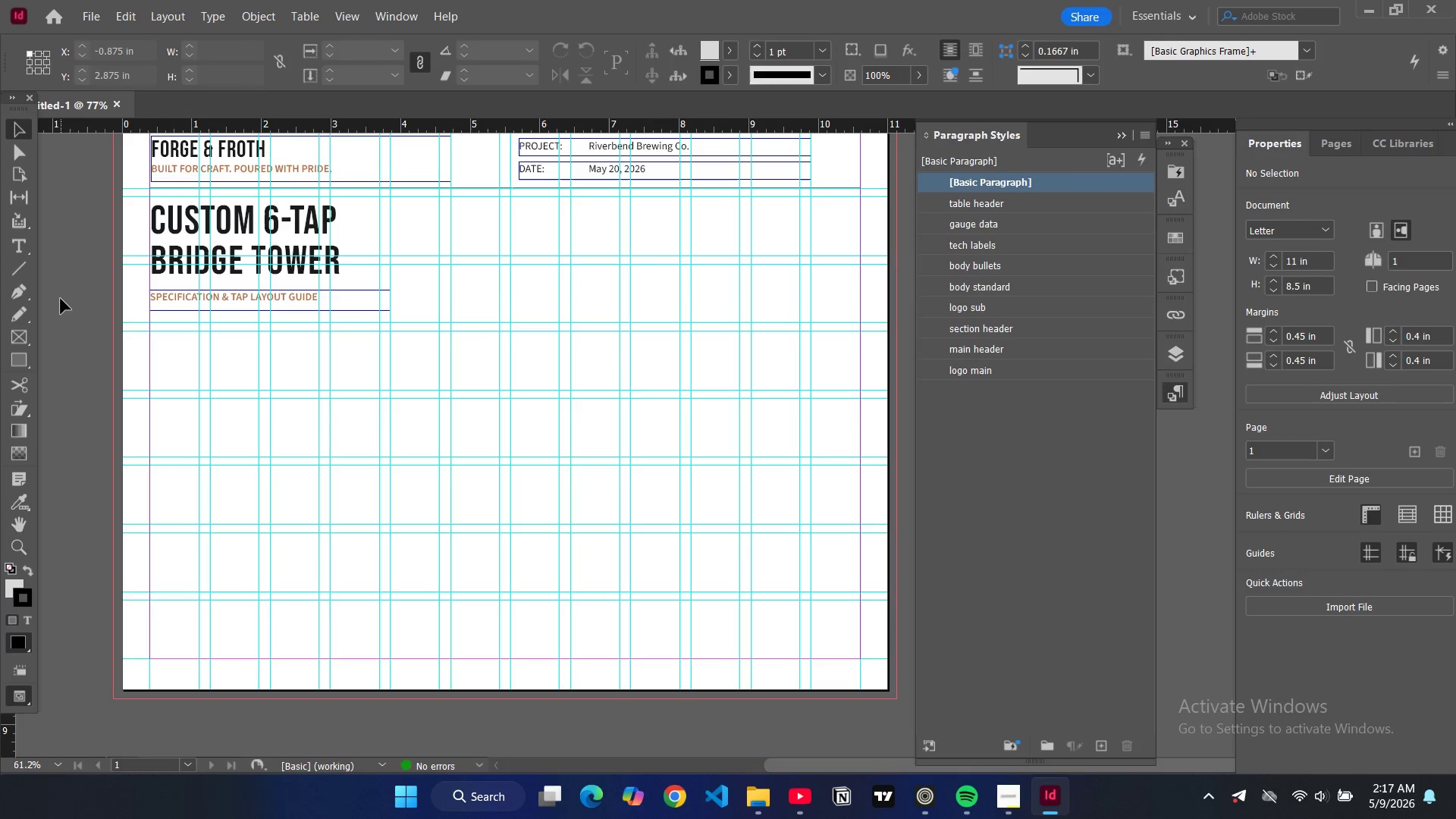 
type(ww)
 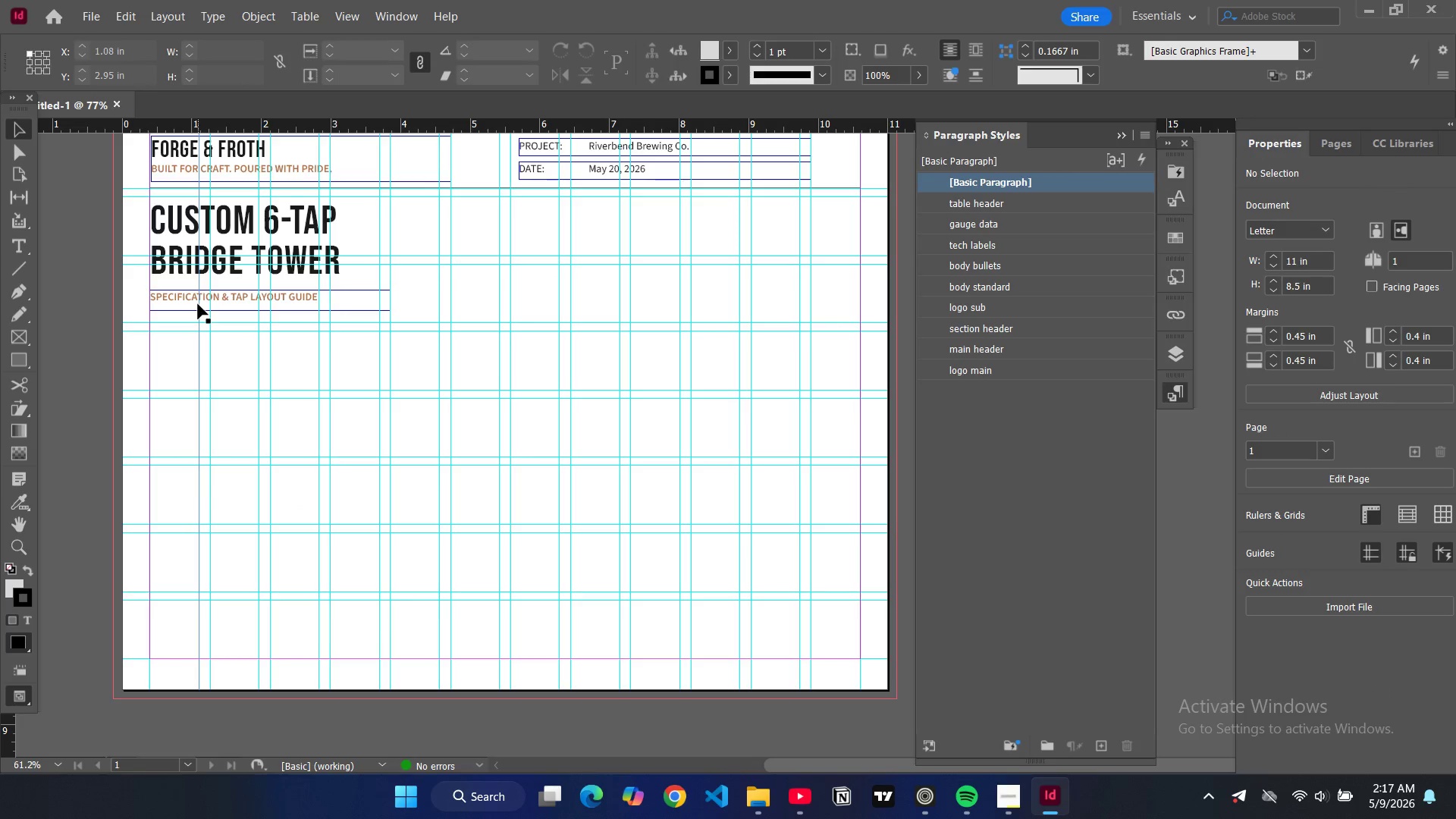 
left_click([198, 304])
 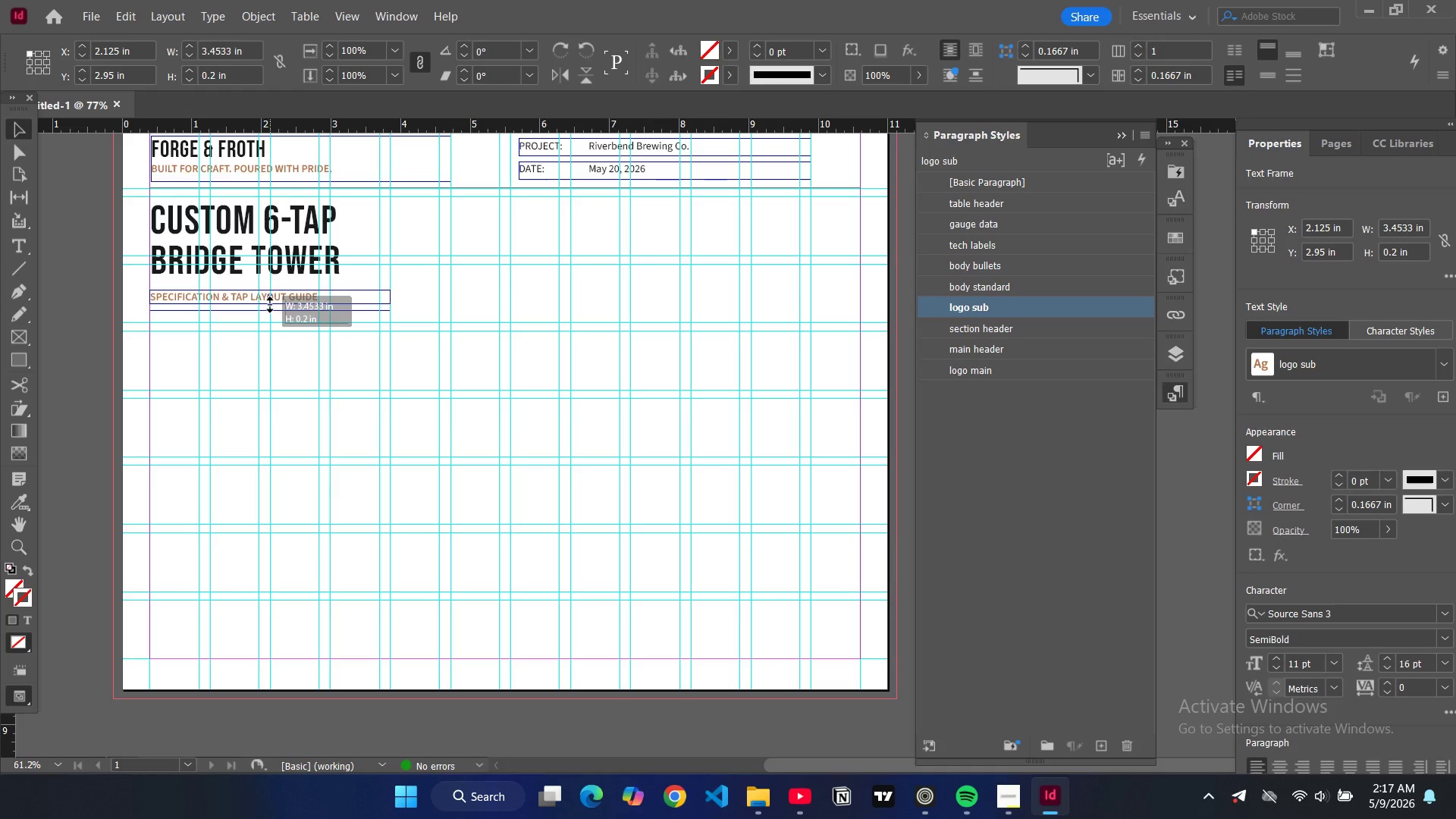 
left_click([74, 278])
 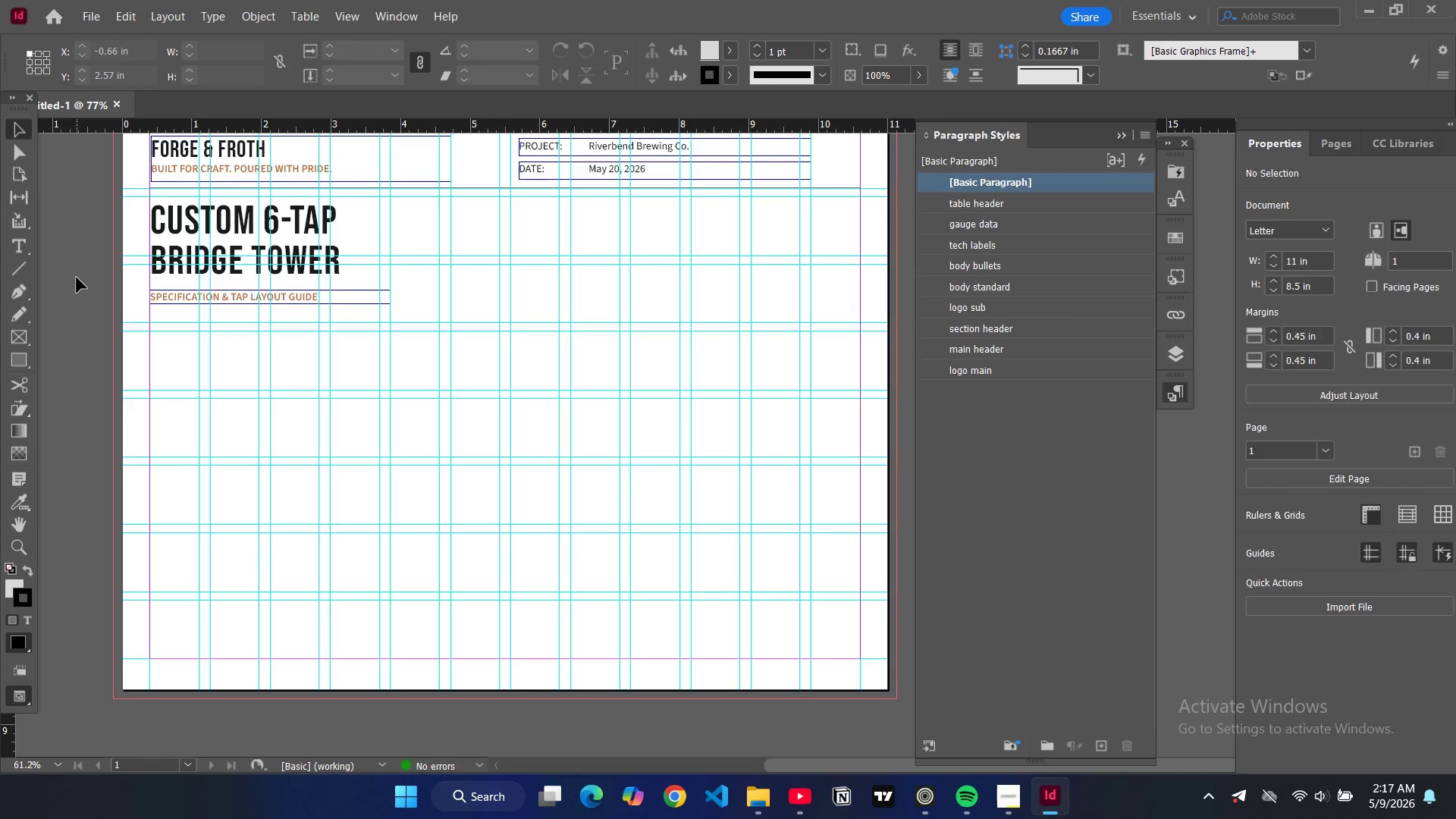 
key(W)
 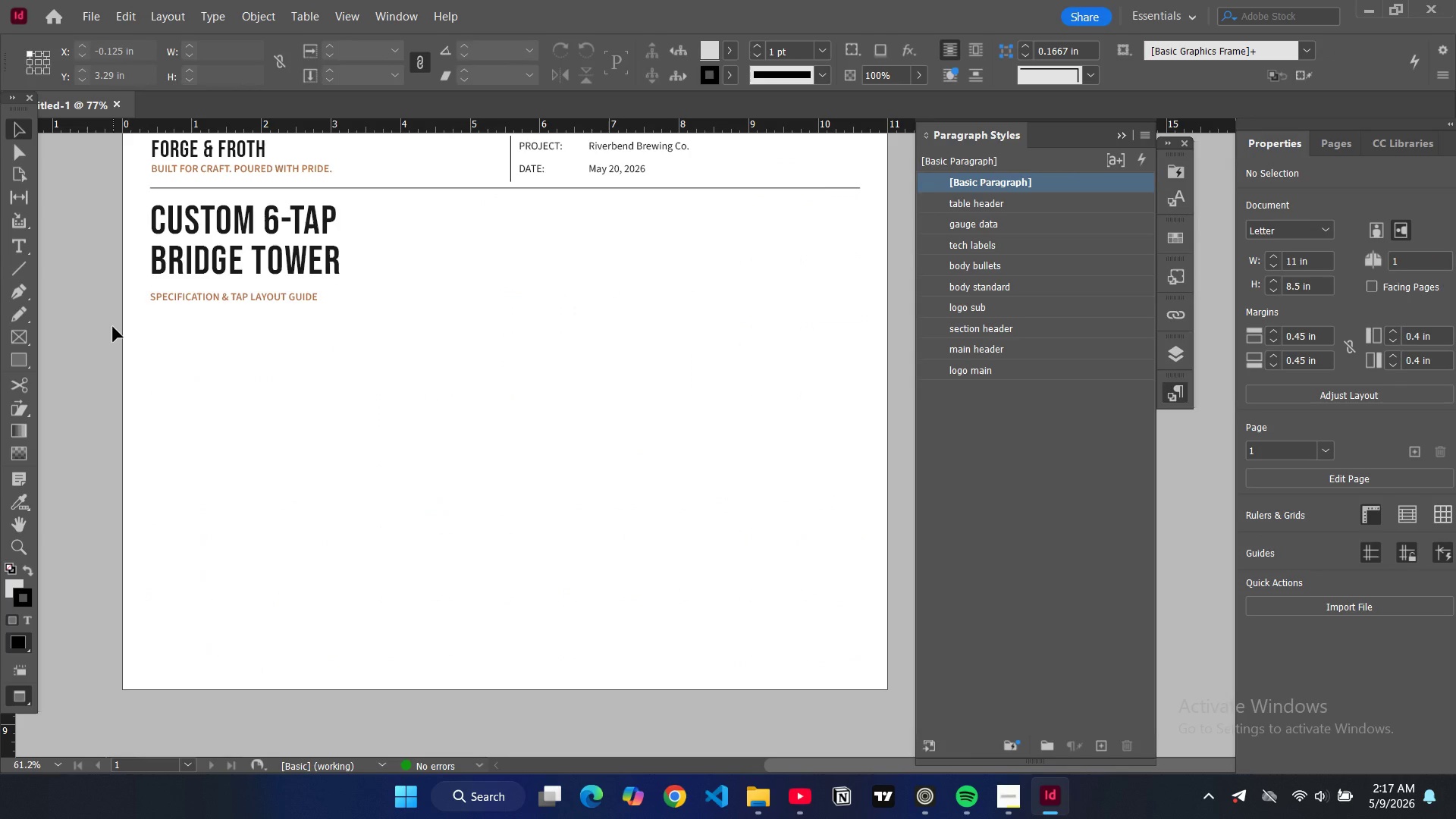 
key(W)
 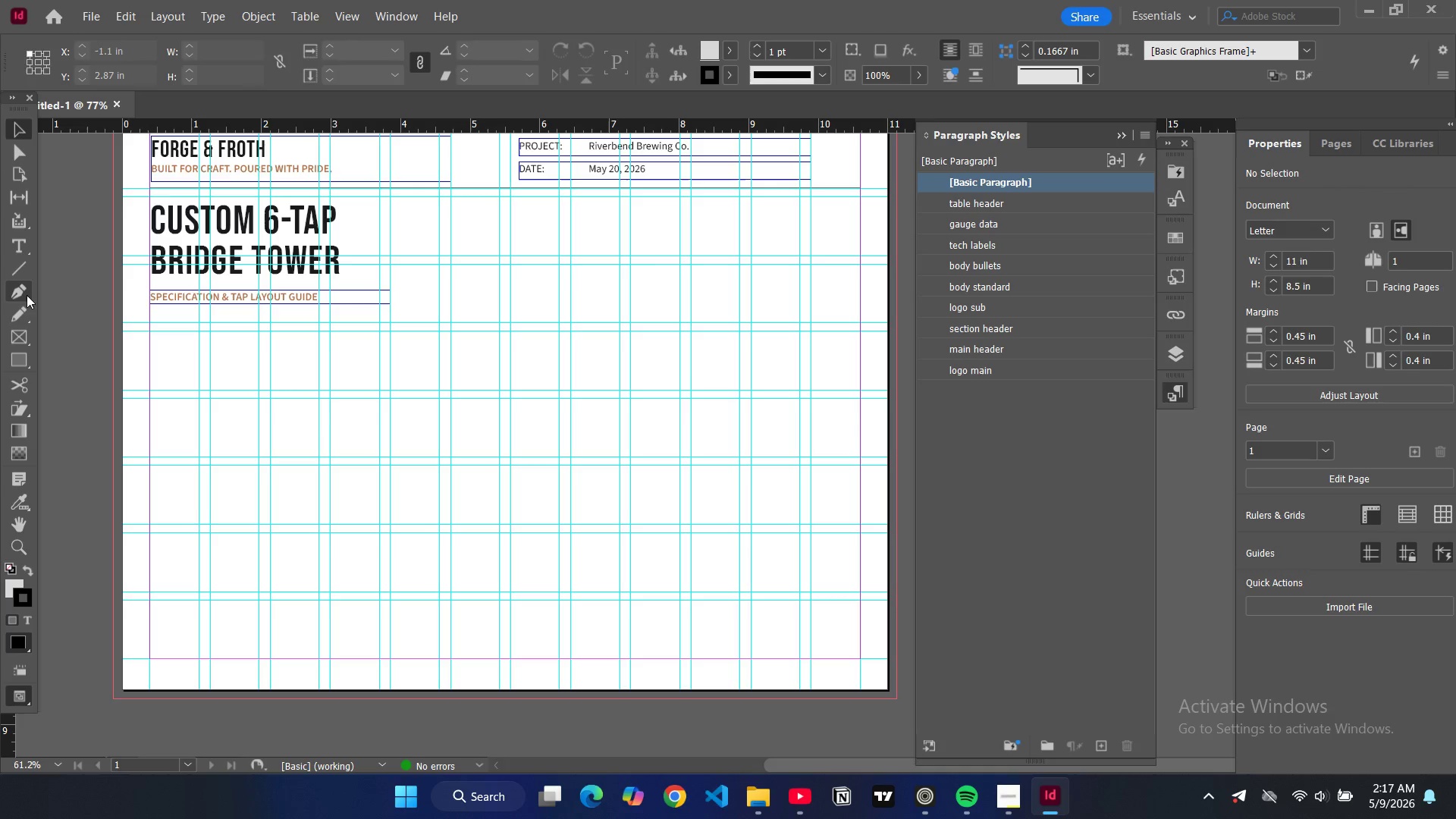 
mouse_move([31, 254])
 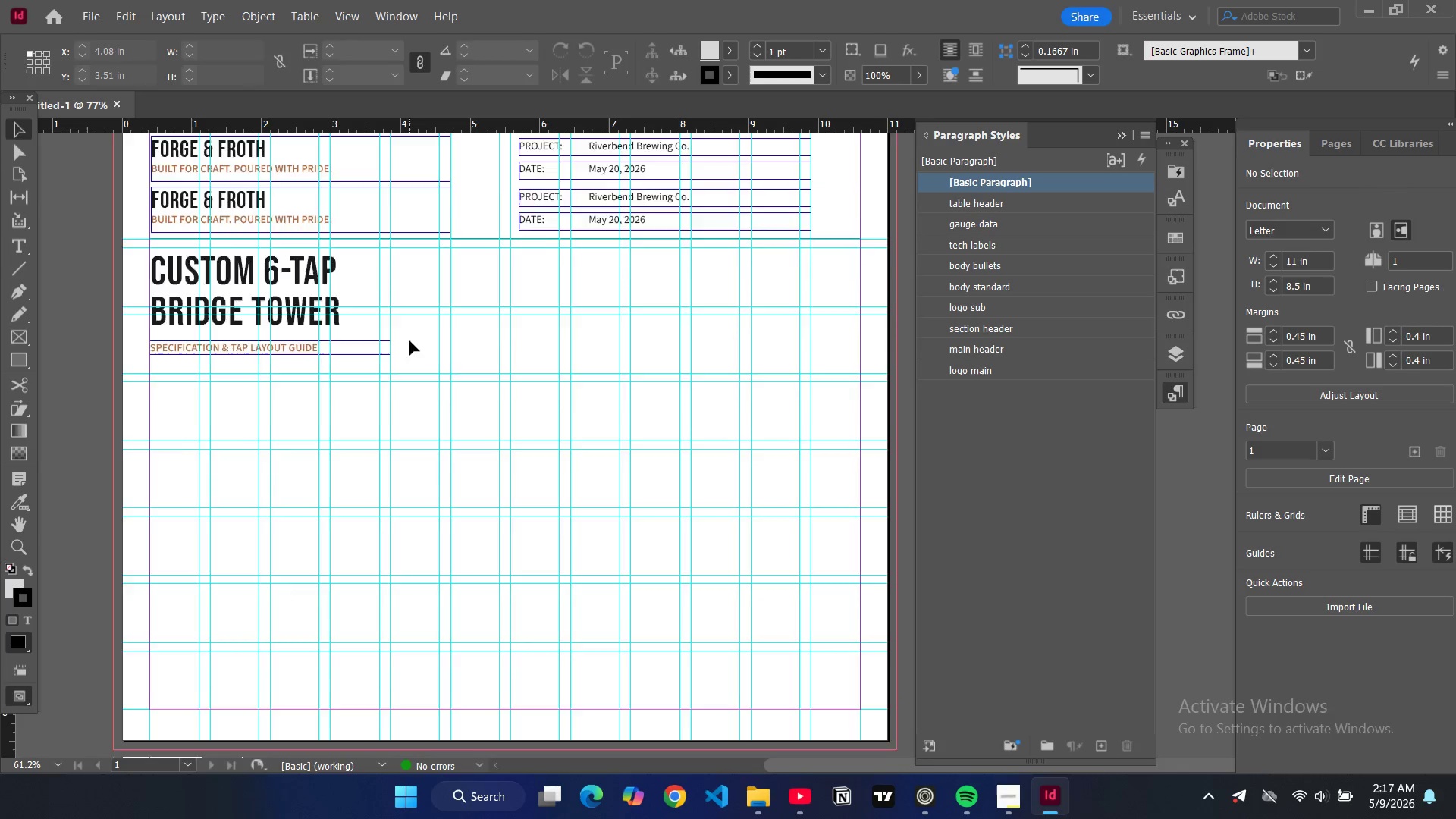 
scroll: coordinate [410, 340], scroll_direction: up, amount: 3.0
 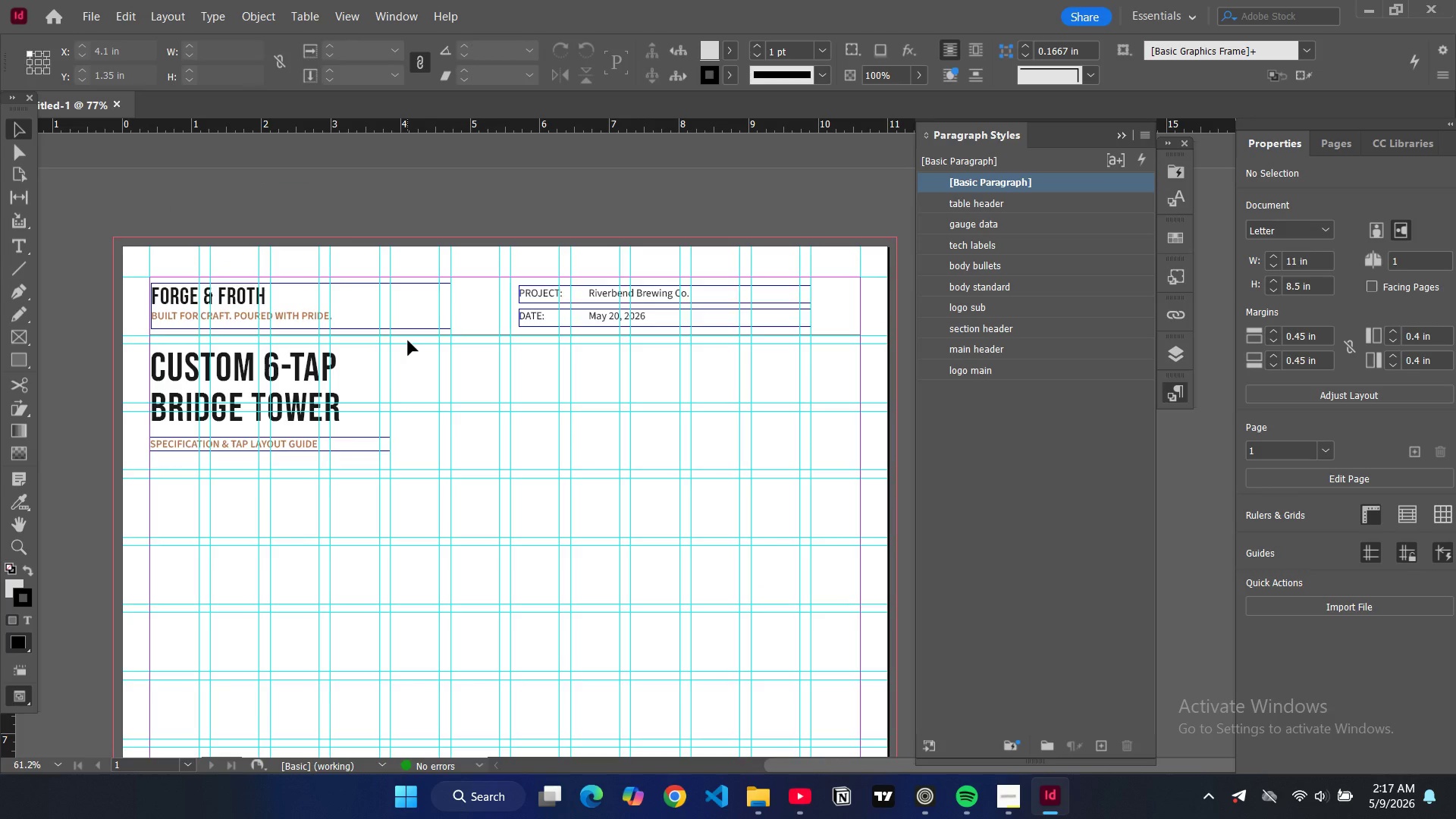 
scroll: coordinate [408, 340], scroll_direction: down, amount: 1.0
 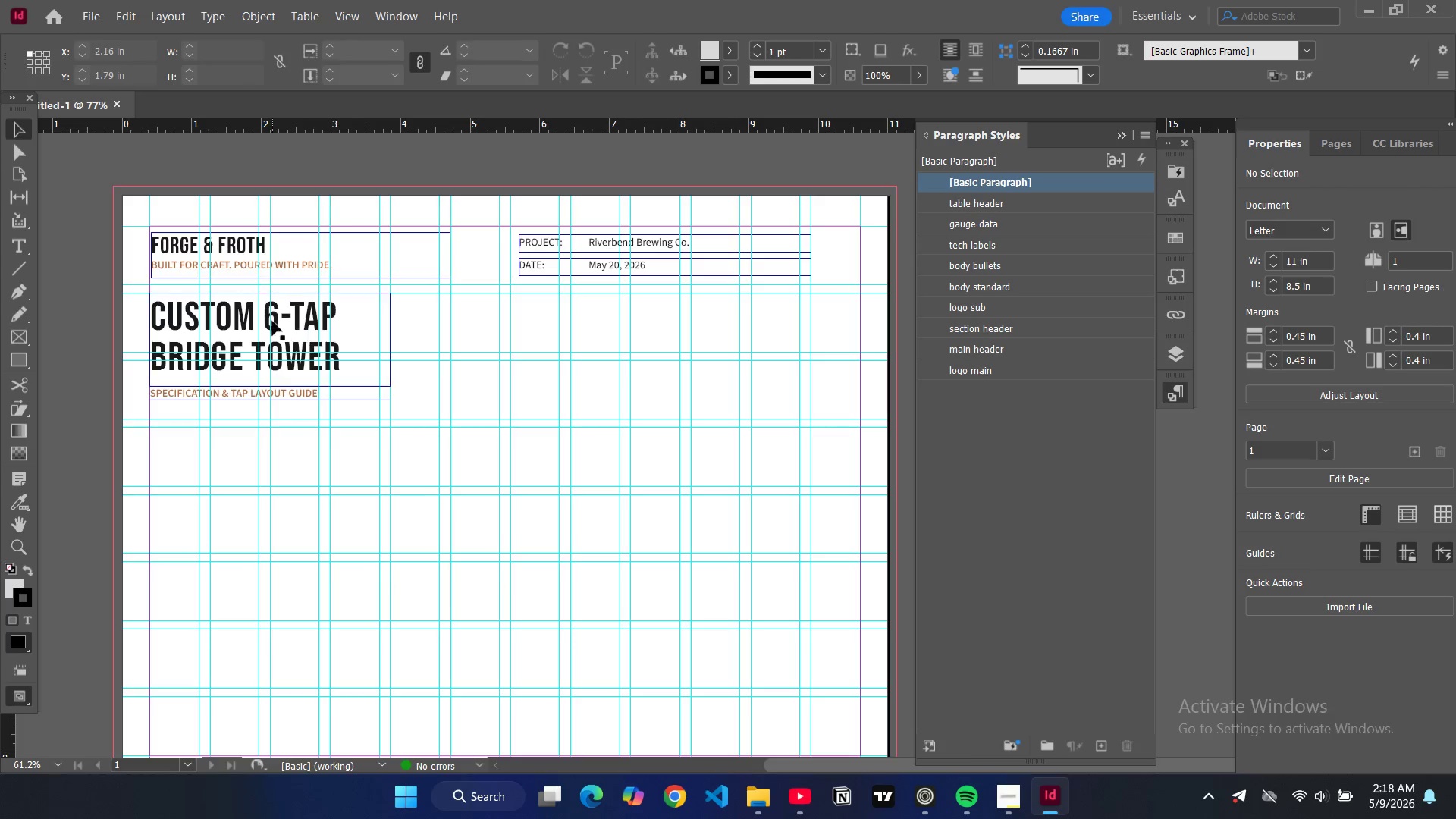 
left_click([274, 321])
 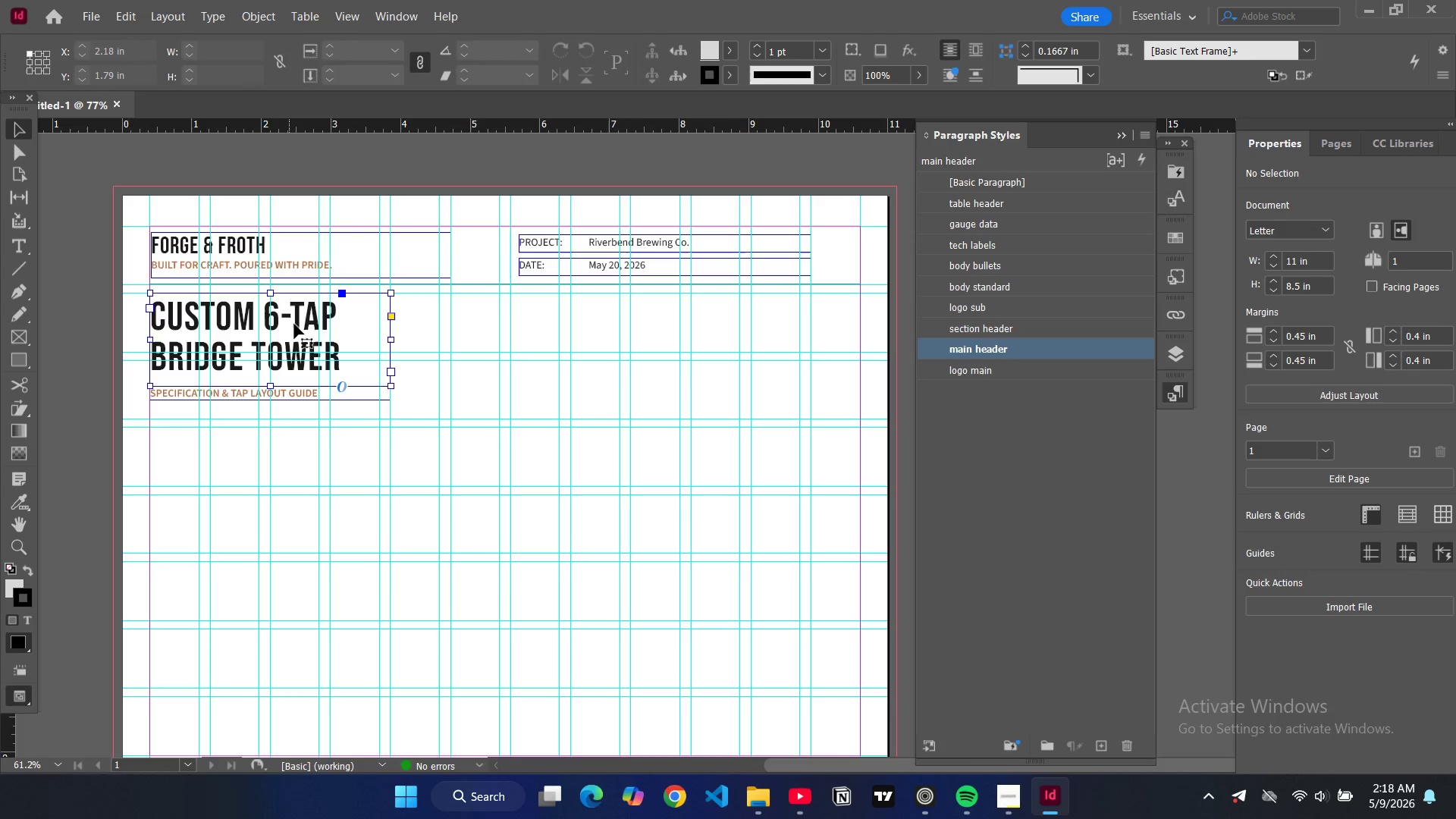 
left_click_drag(start_coordinate=[295, 326], to_coordinate=[295, 318])
 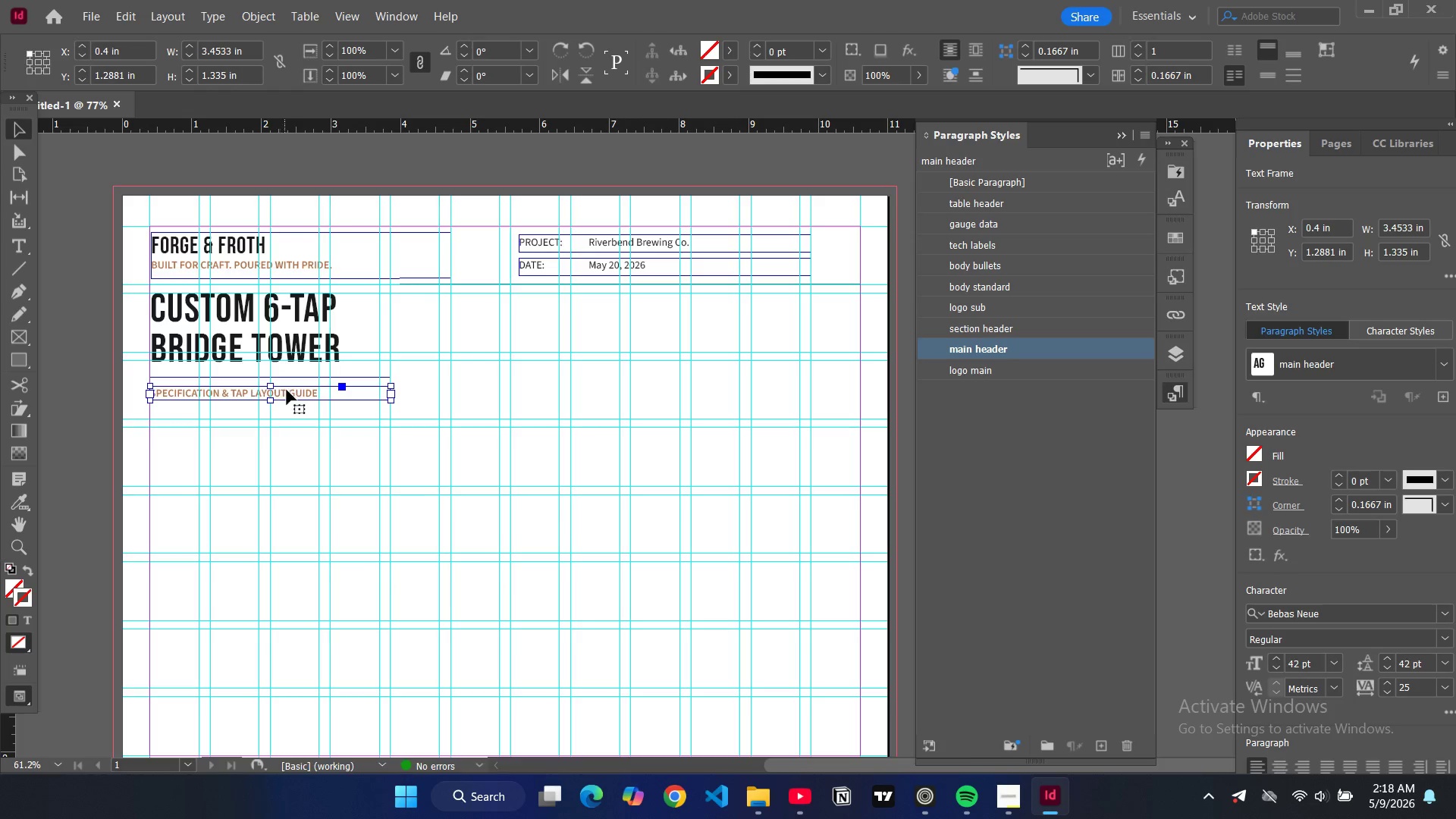 
left_click_drag(start_coordinate=[287, 390], to_coordinate=[288, 380])
 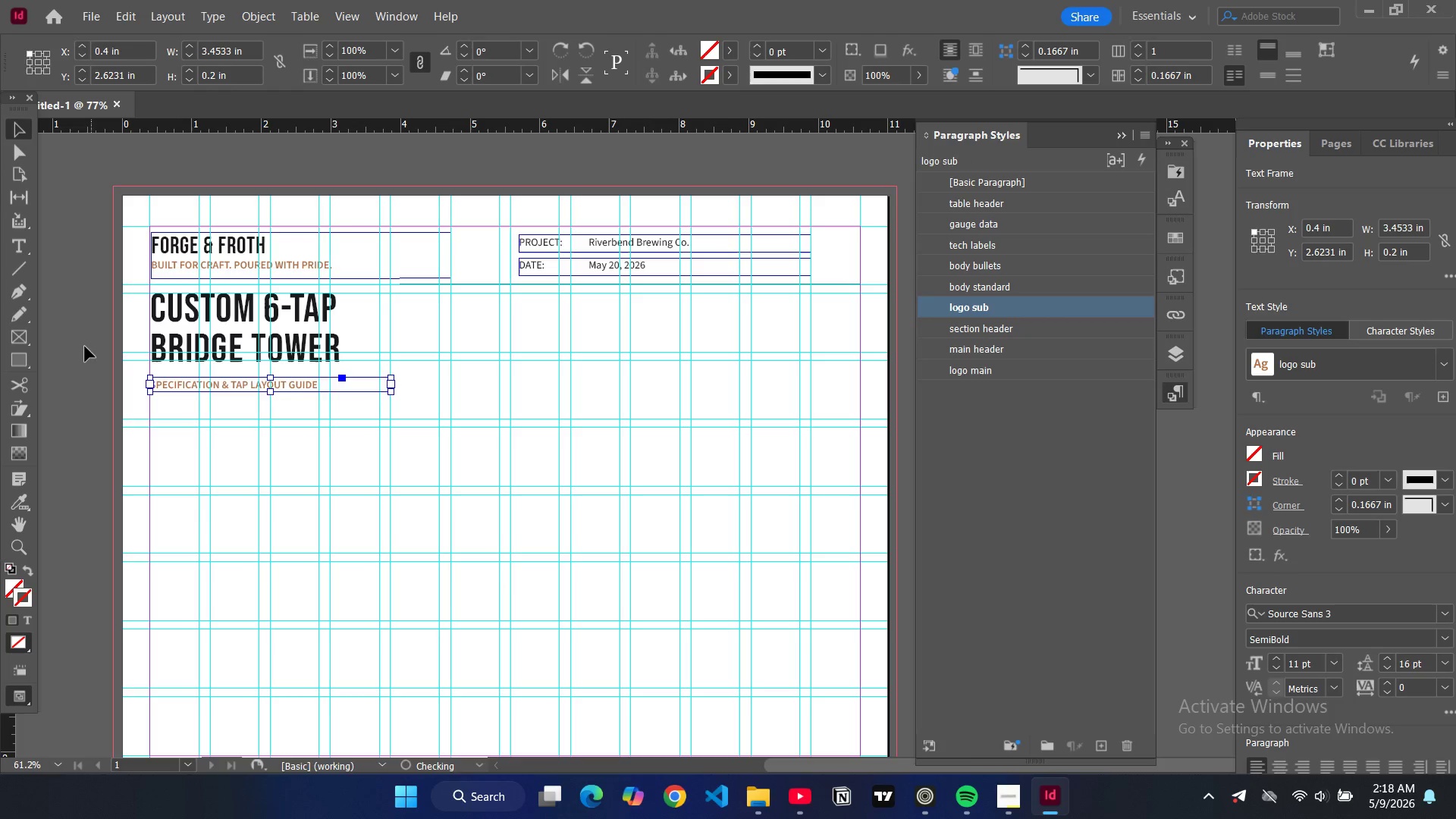 
left_click([84, 346])
 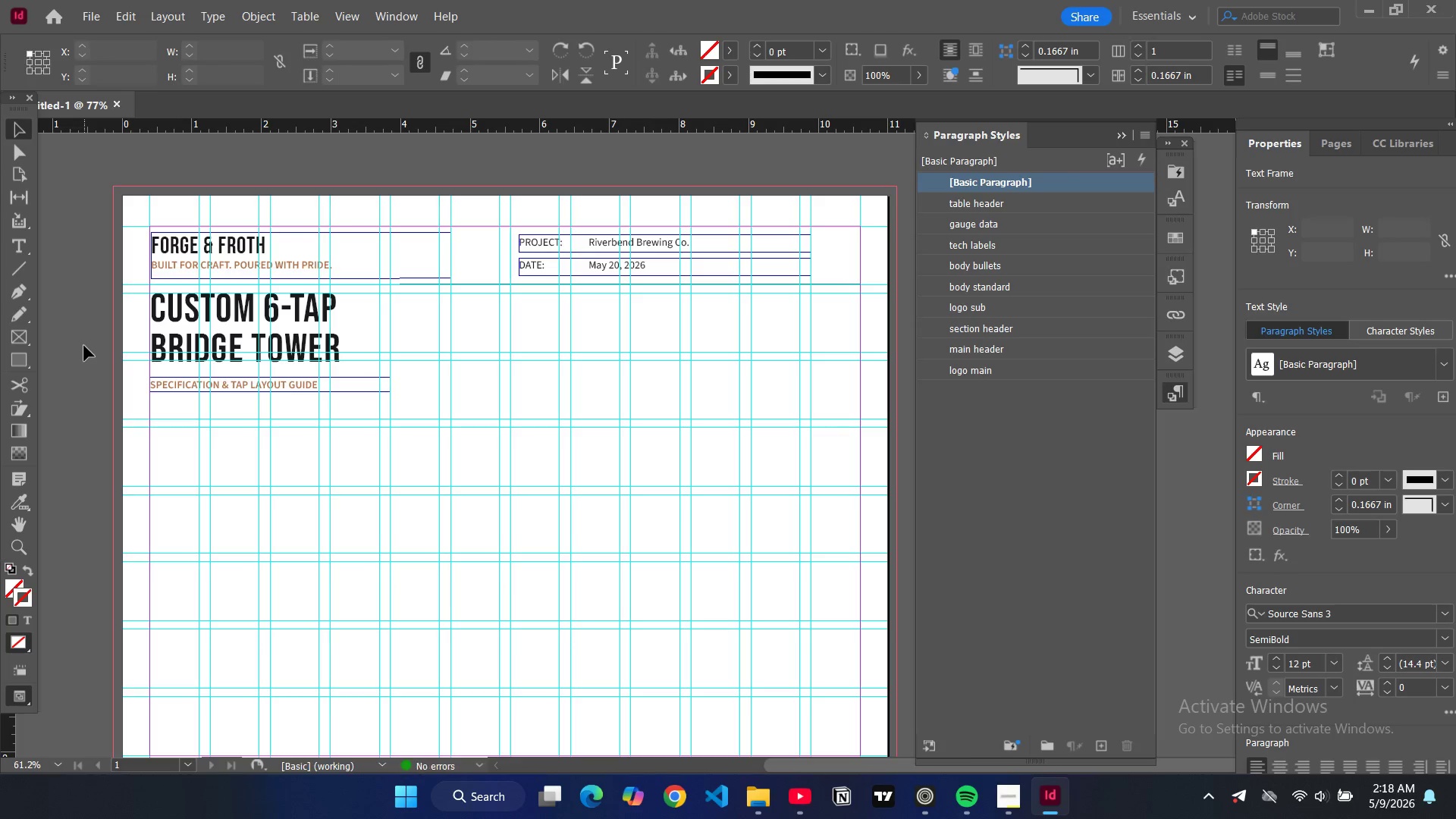 
key(W)
 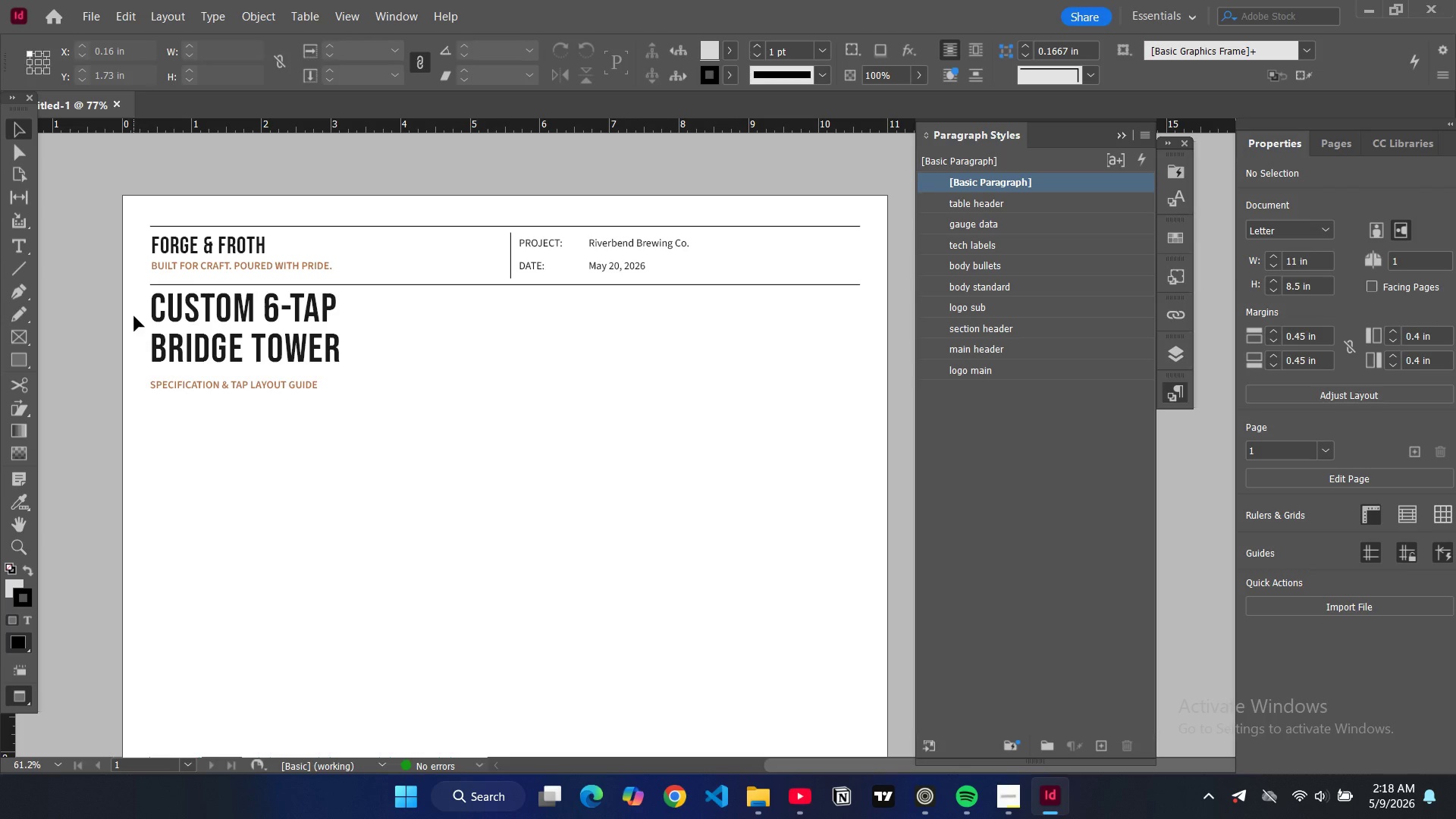 
wait(5.39)
 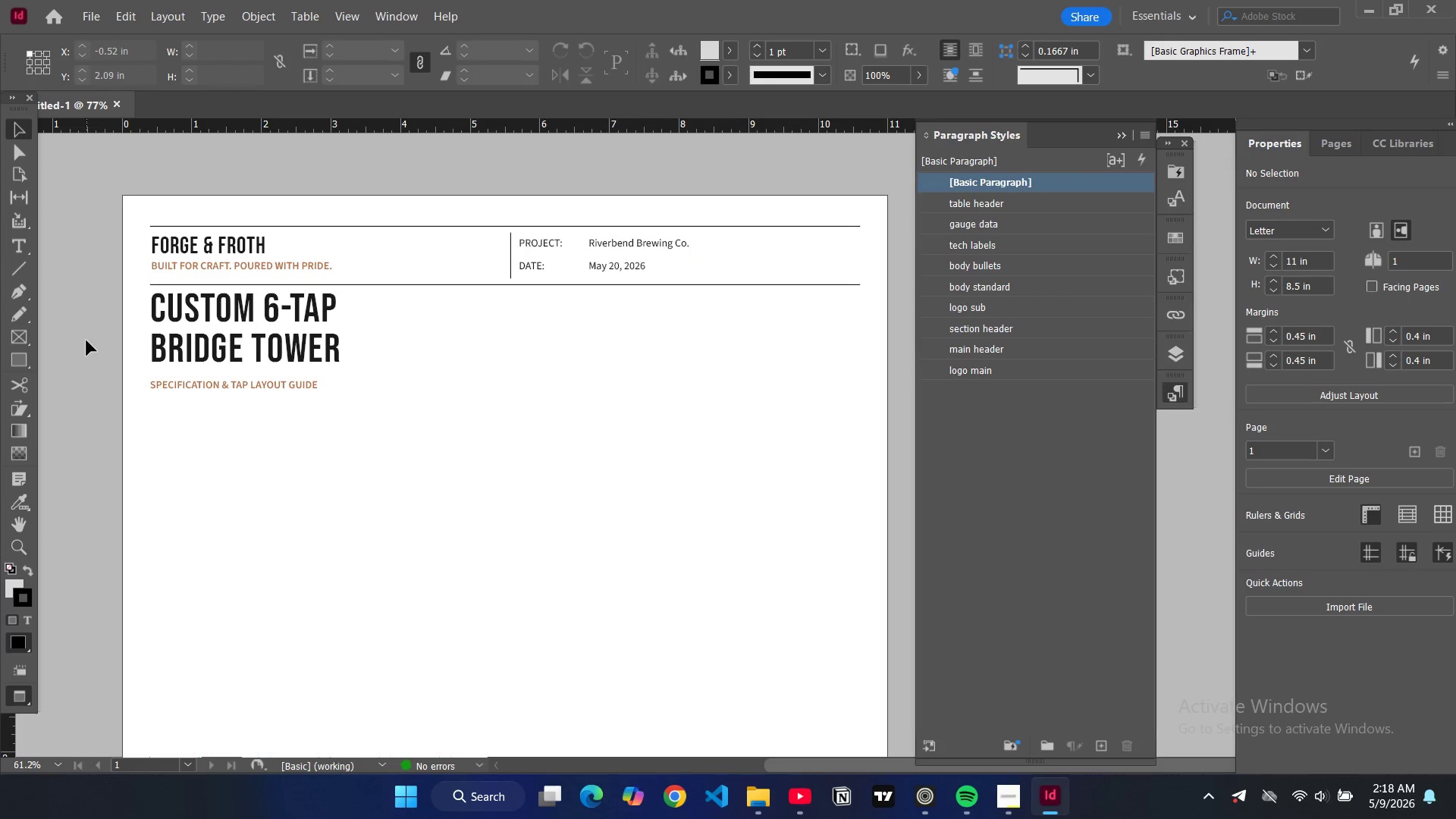 
hold_key(key=ControlLeft, duration=0.64)
 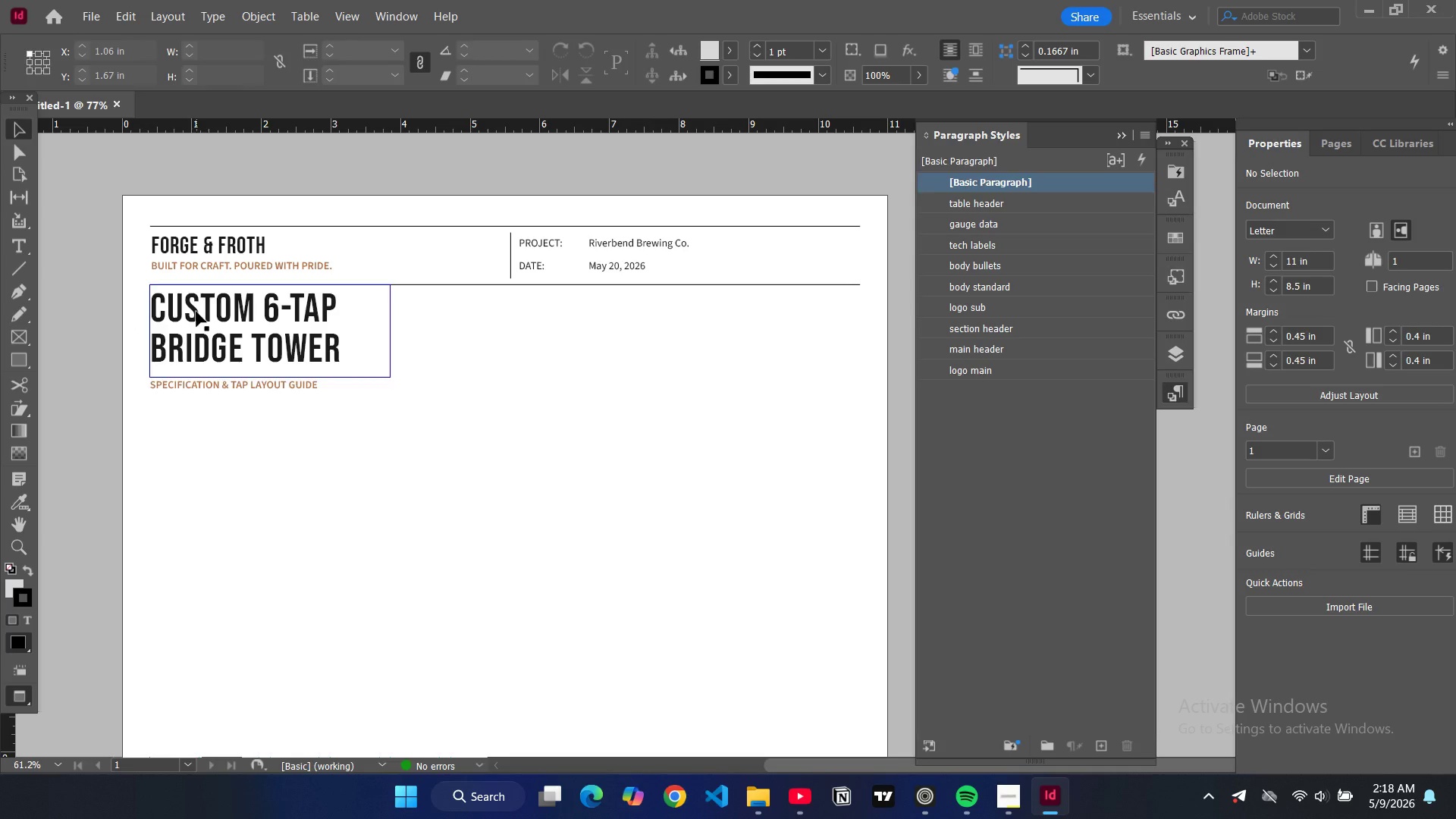 
key(Control+Z)
 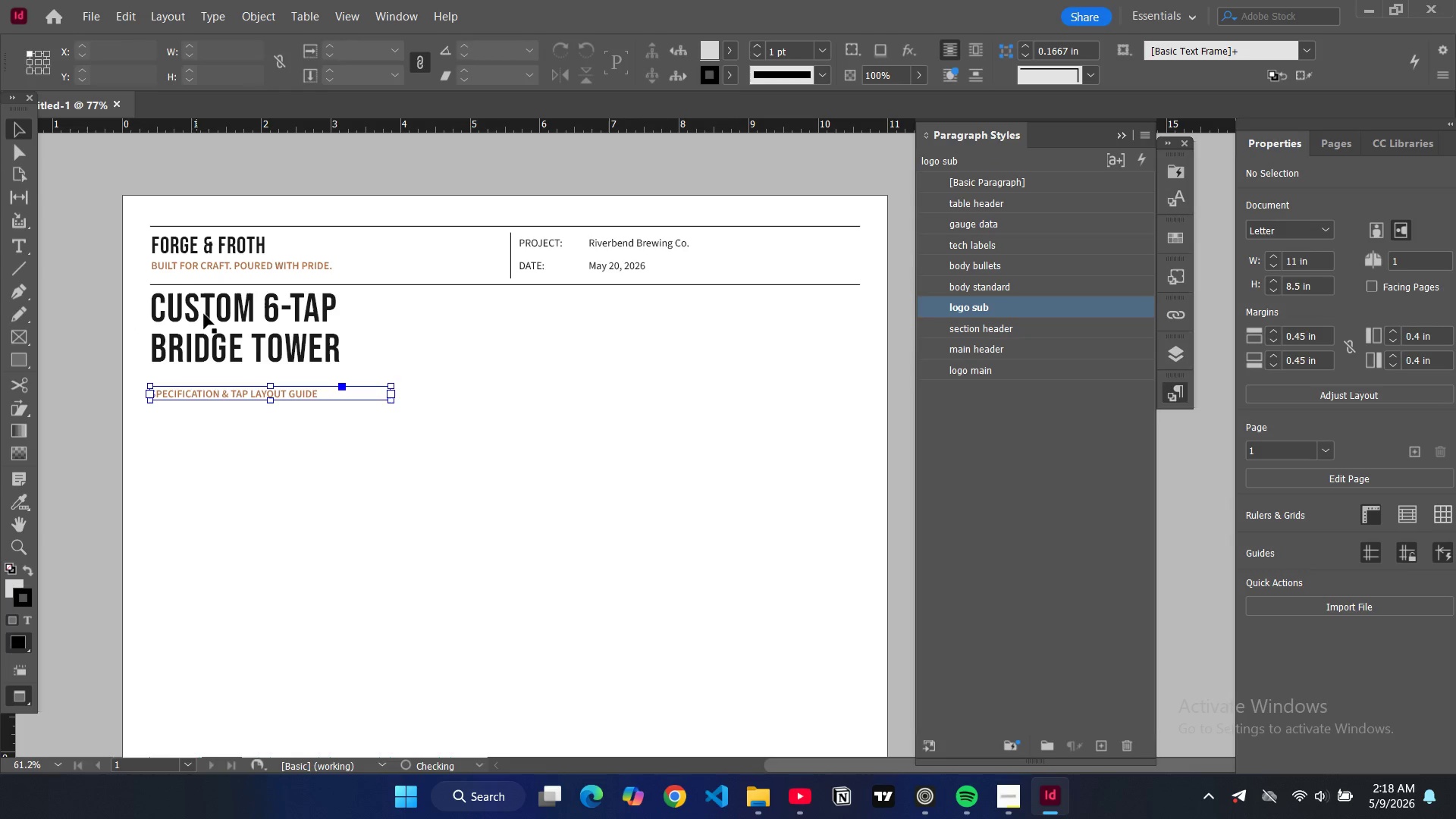 
key(Control+Z)
 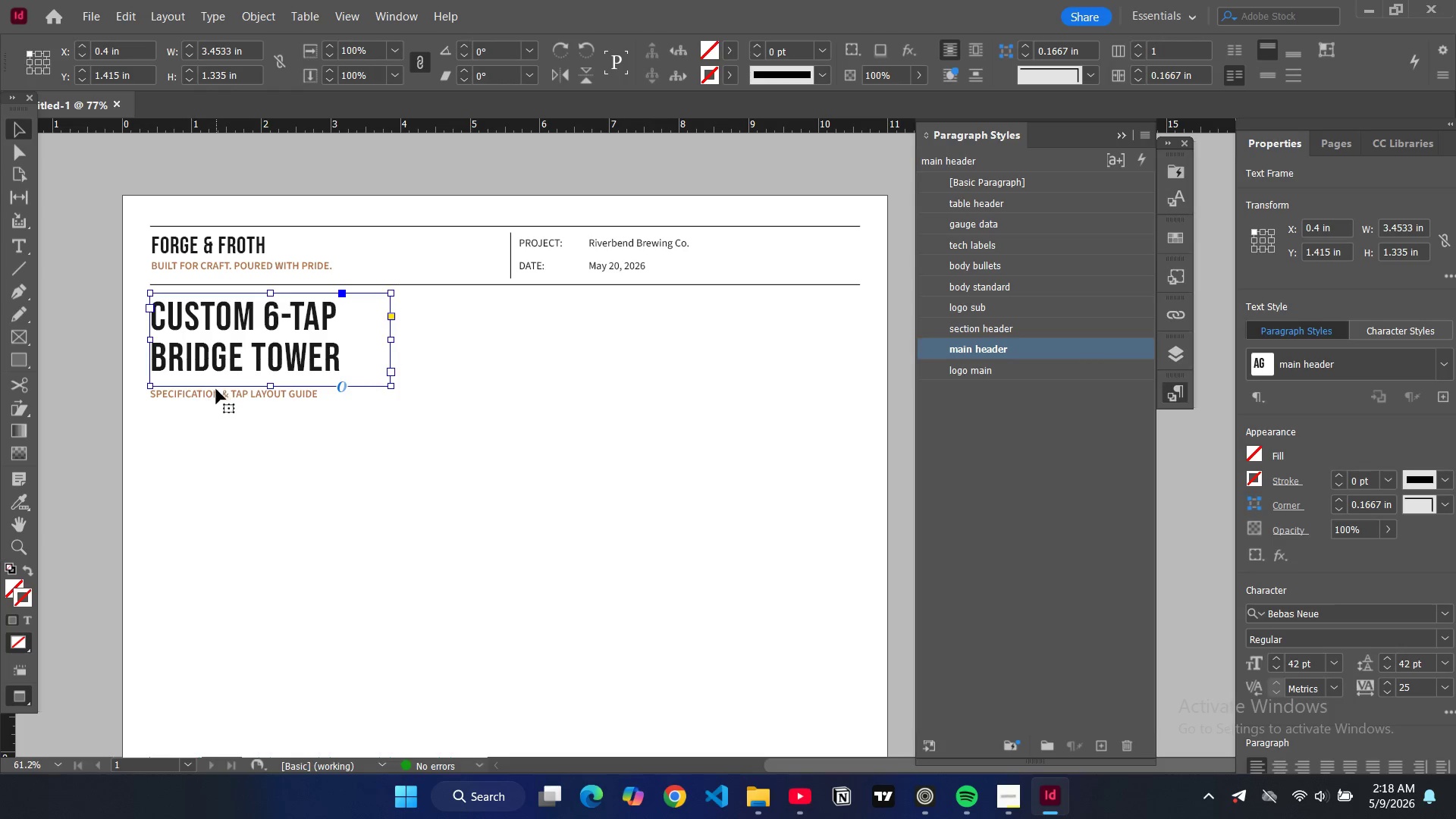 
left_click([216, 392])
 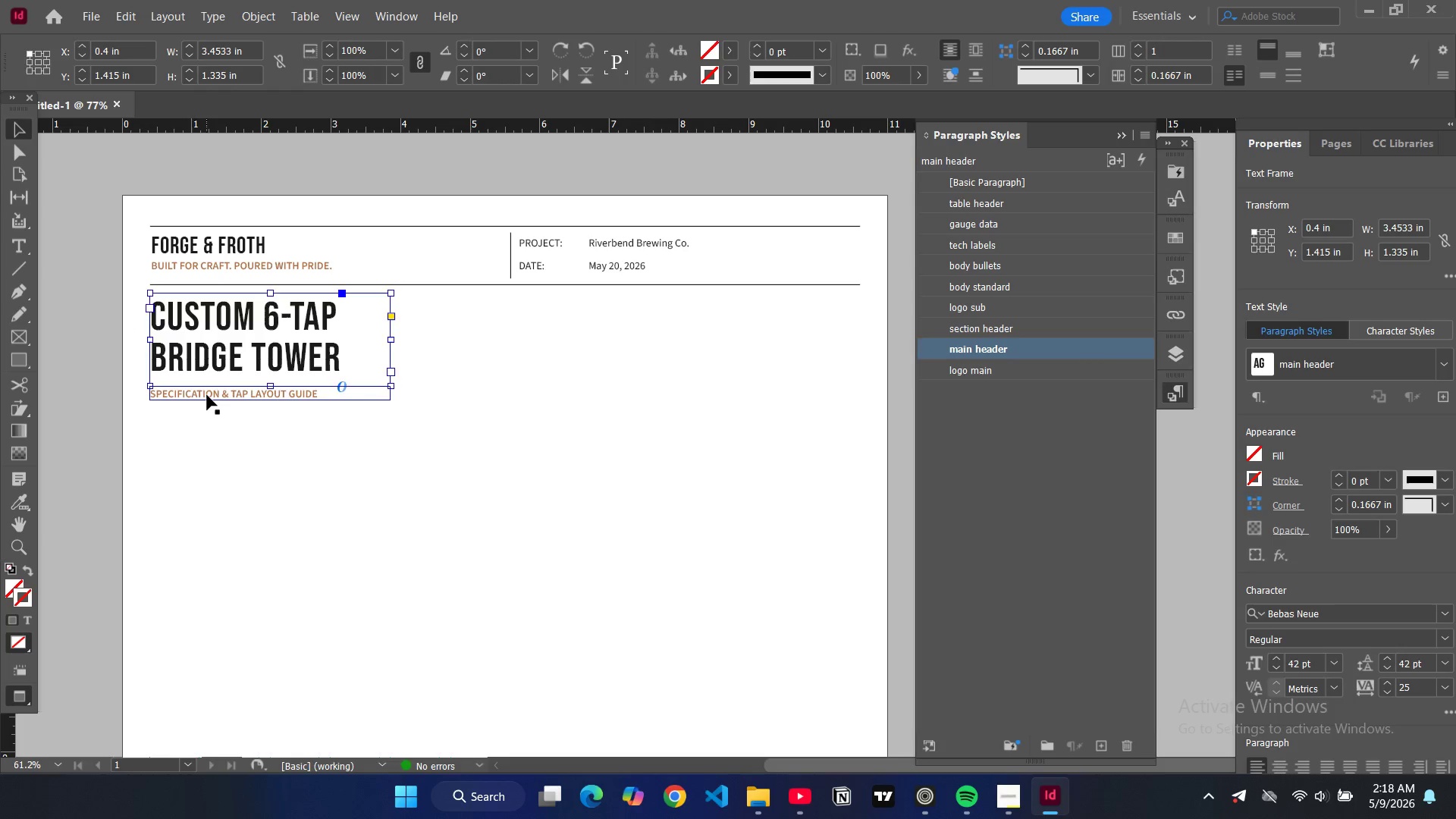 
left_click([207, 395])
 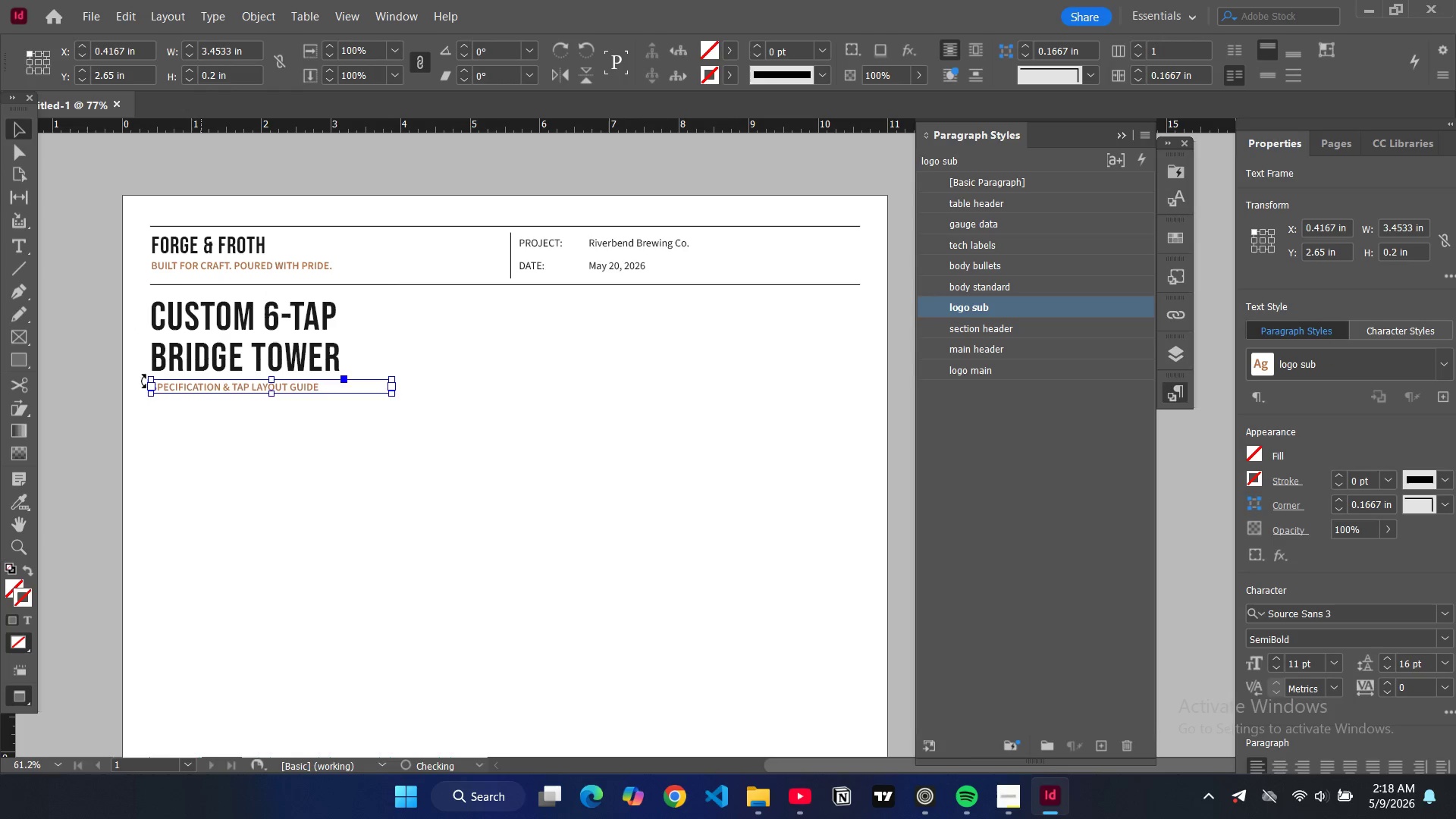 
left_click([65, 359])
 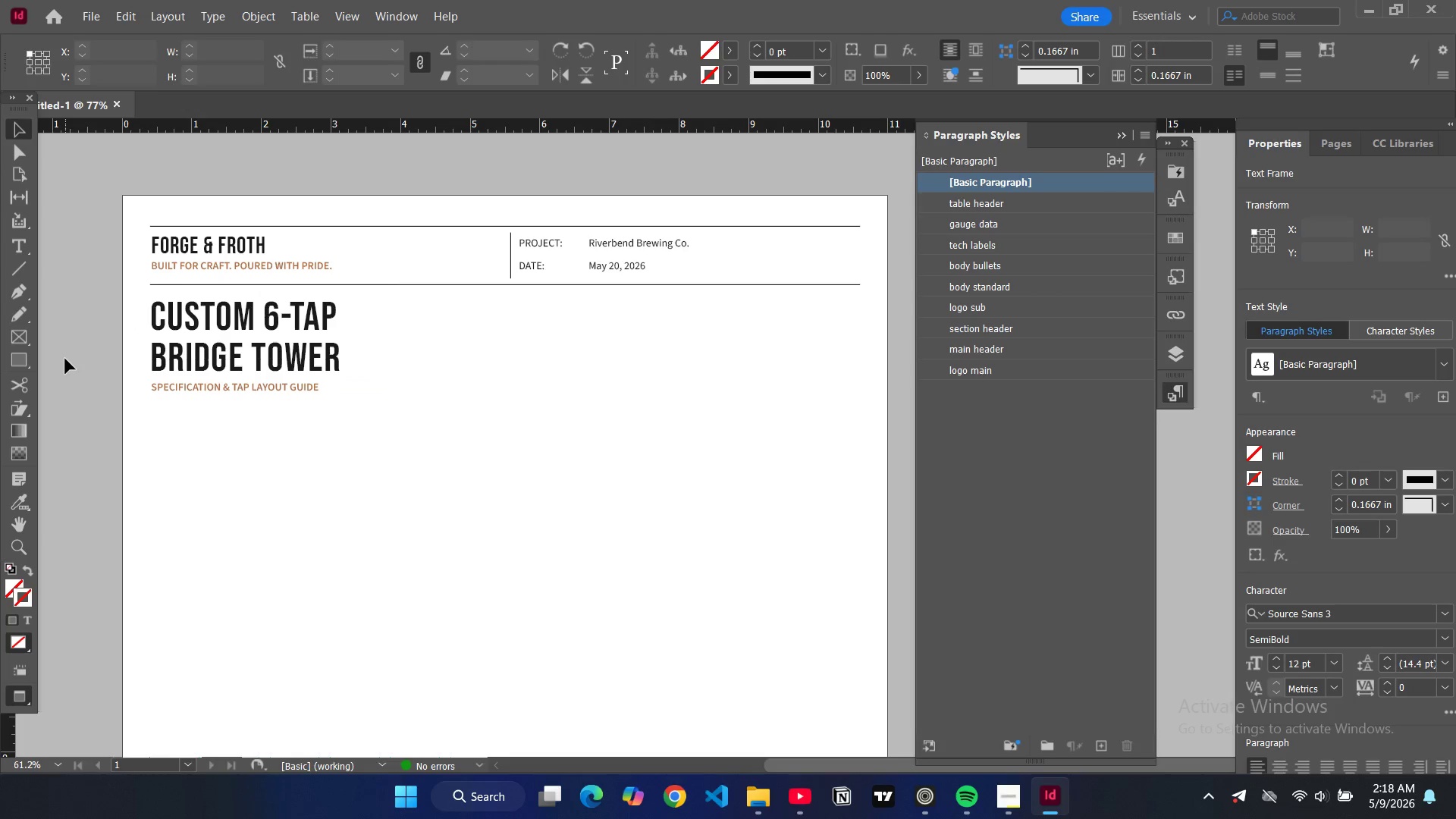 
key(W)
 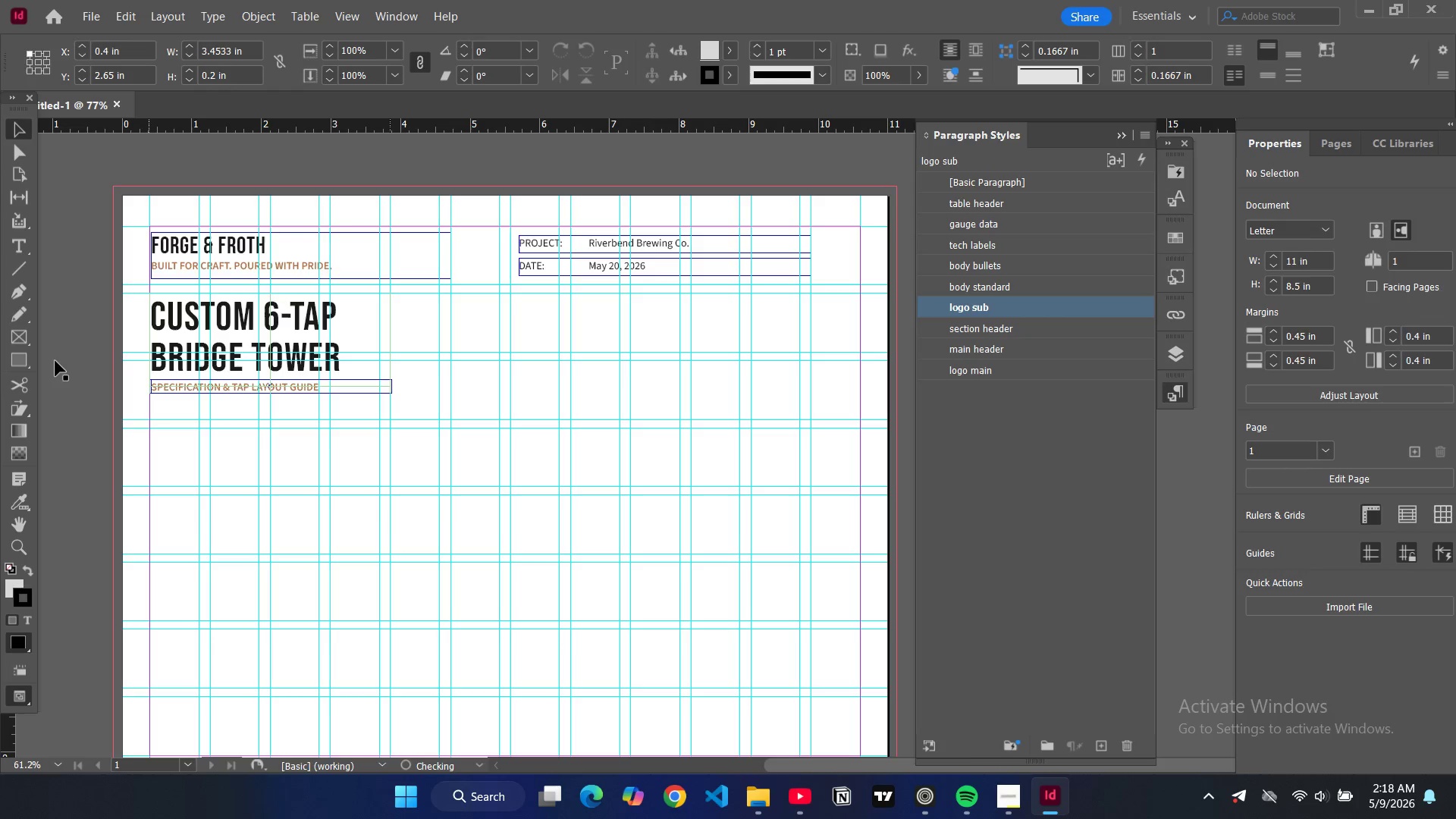 
key(W)
 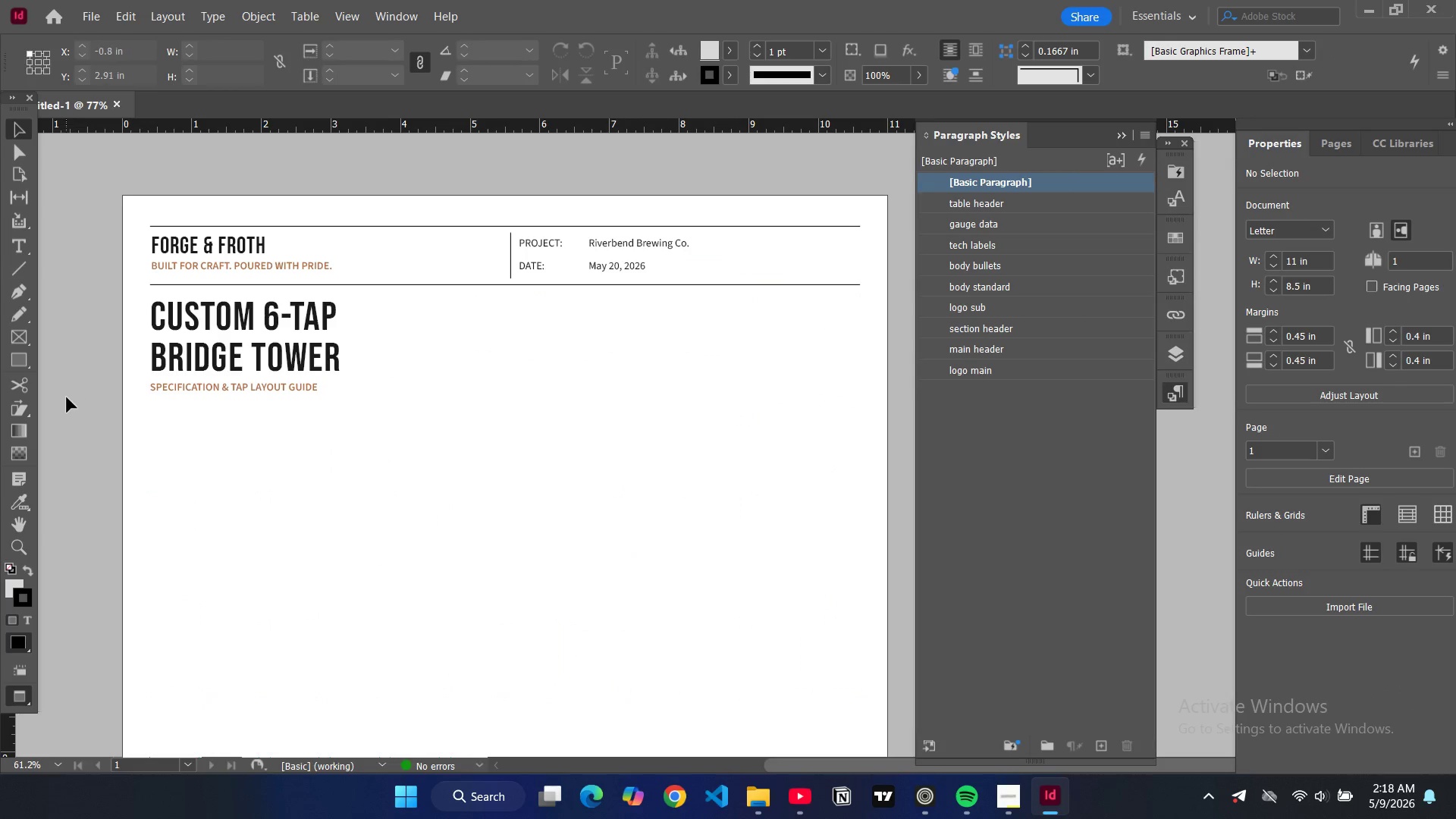 
scroll: coordinate [425, 312], scroll_direction: down, amount: 1.0
 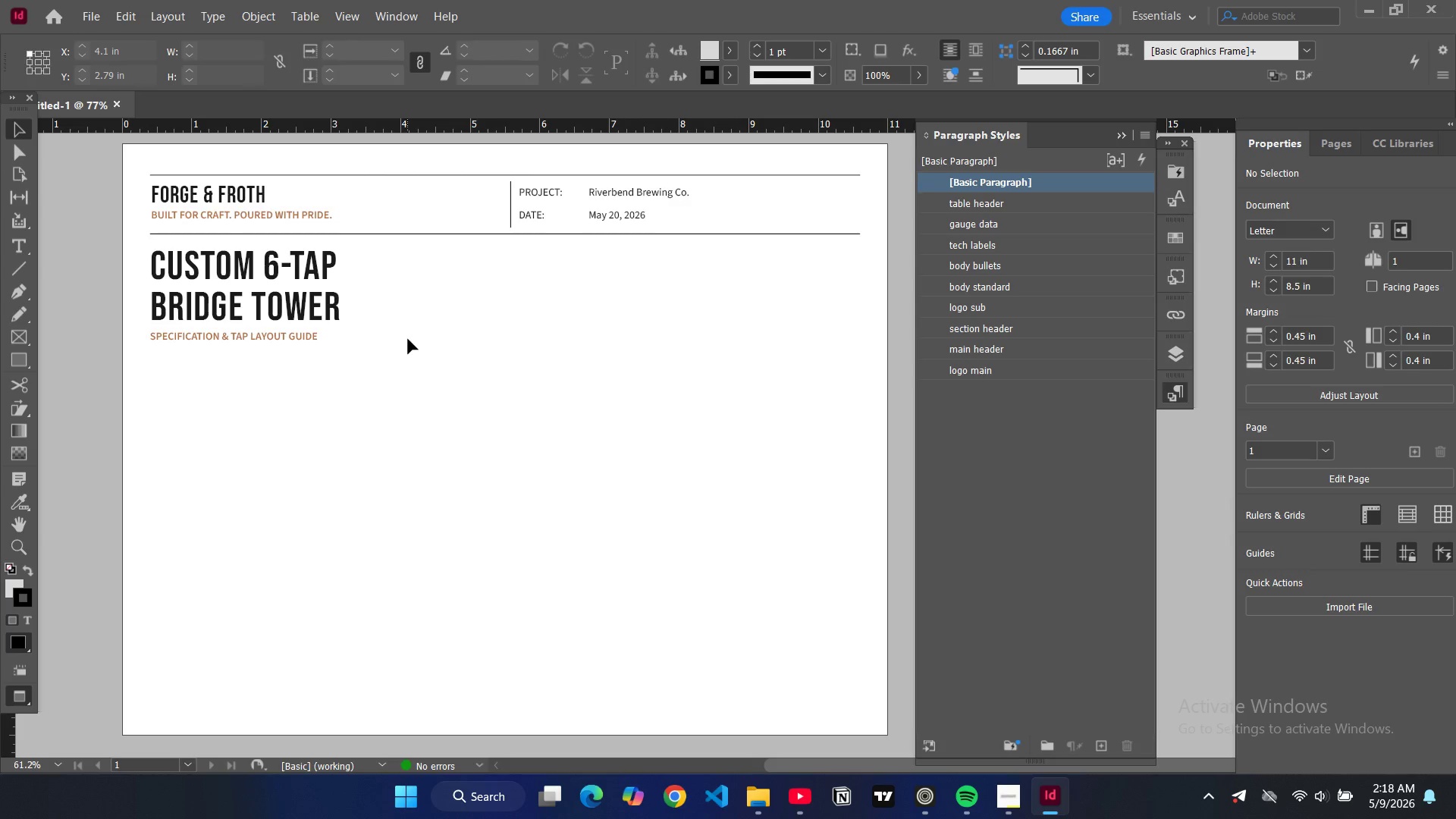 
wait(9.03)
 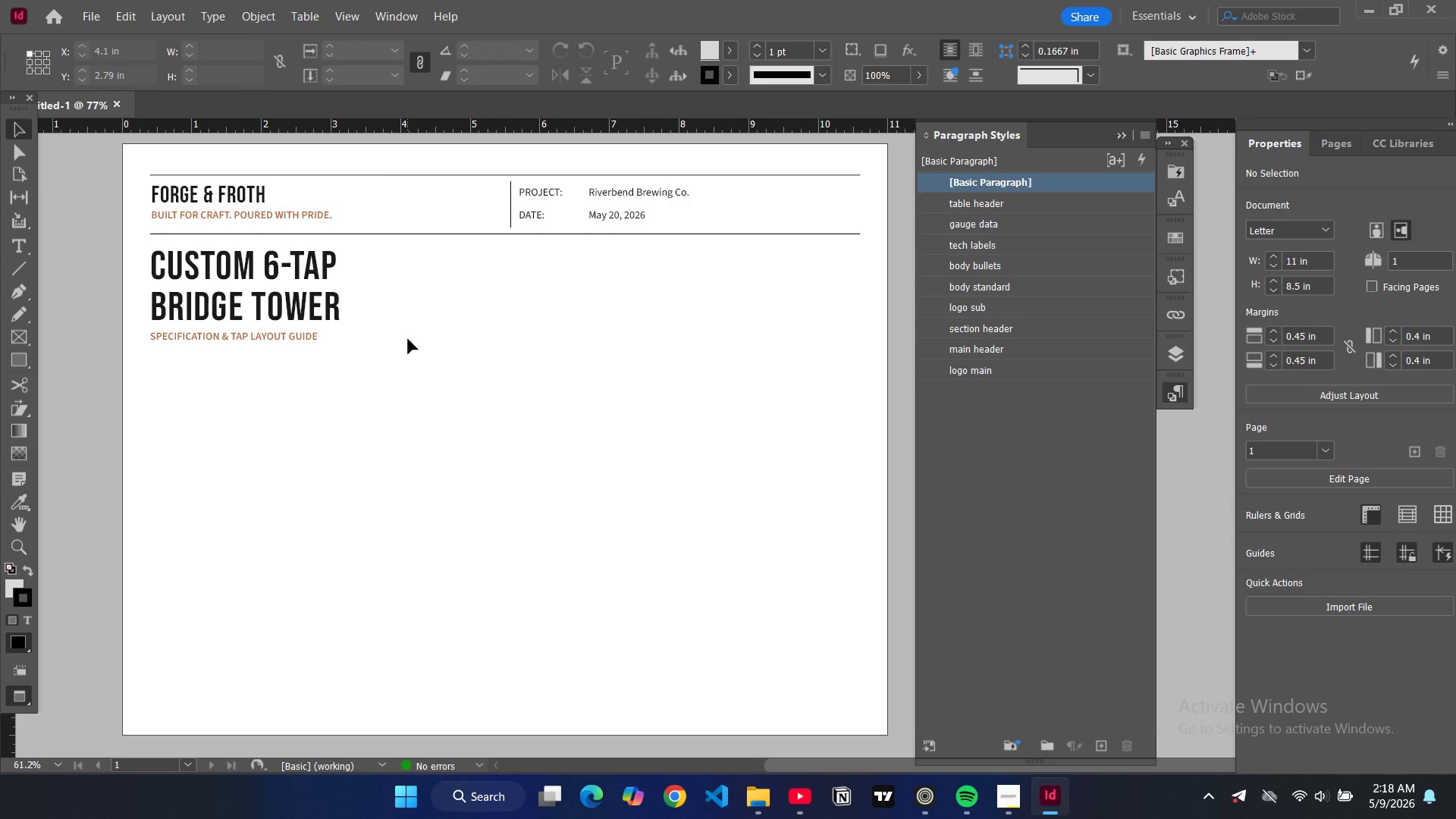 
key(W)
 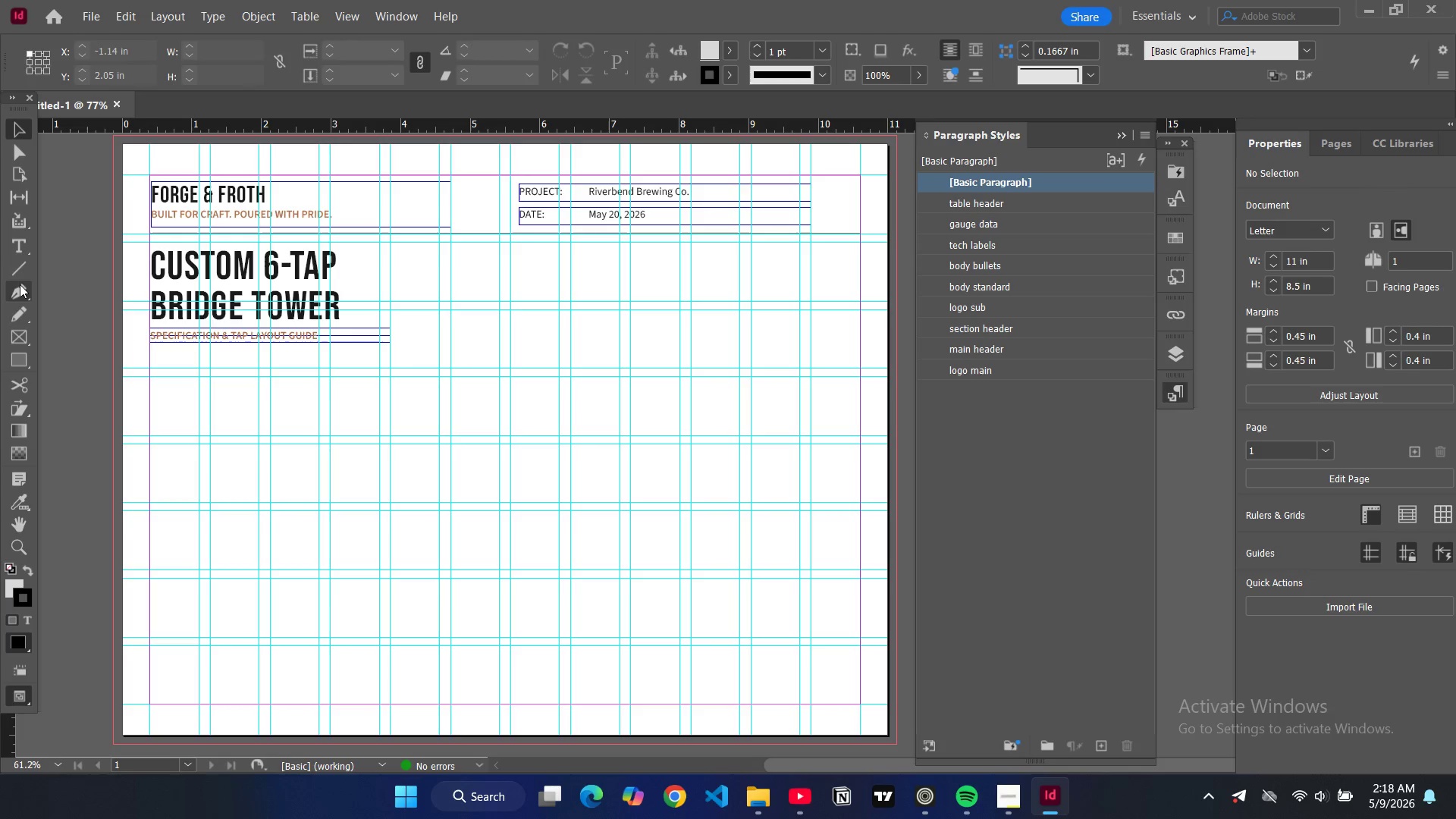 
left_click([16, 246])
 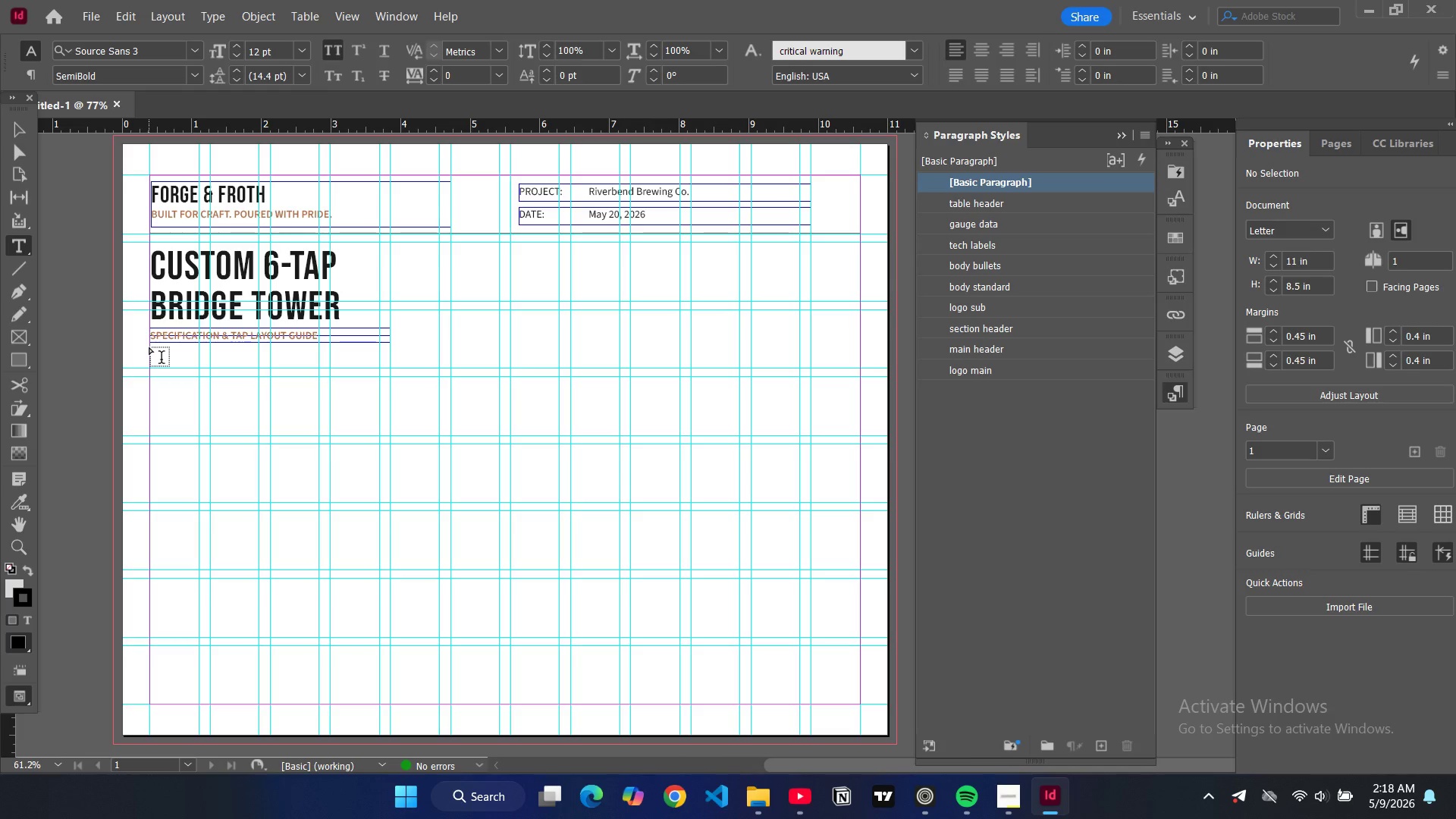 
left_click_drag(start_coordinate=[149, 347], to_coordinate=[388, 375])
 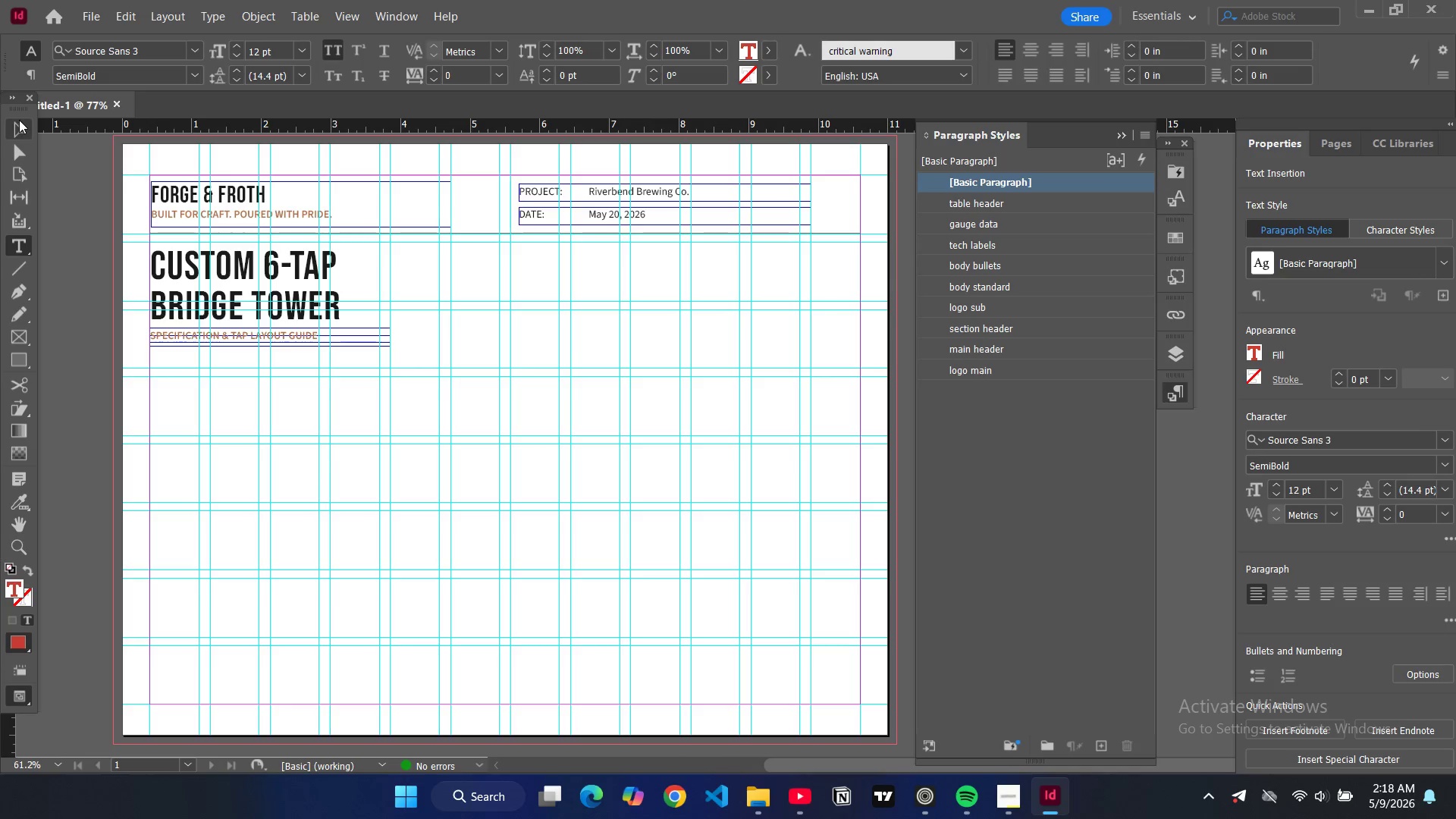 
left_click([18, 122])
 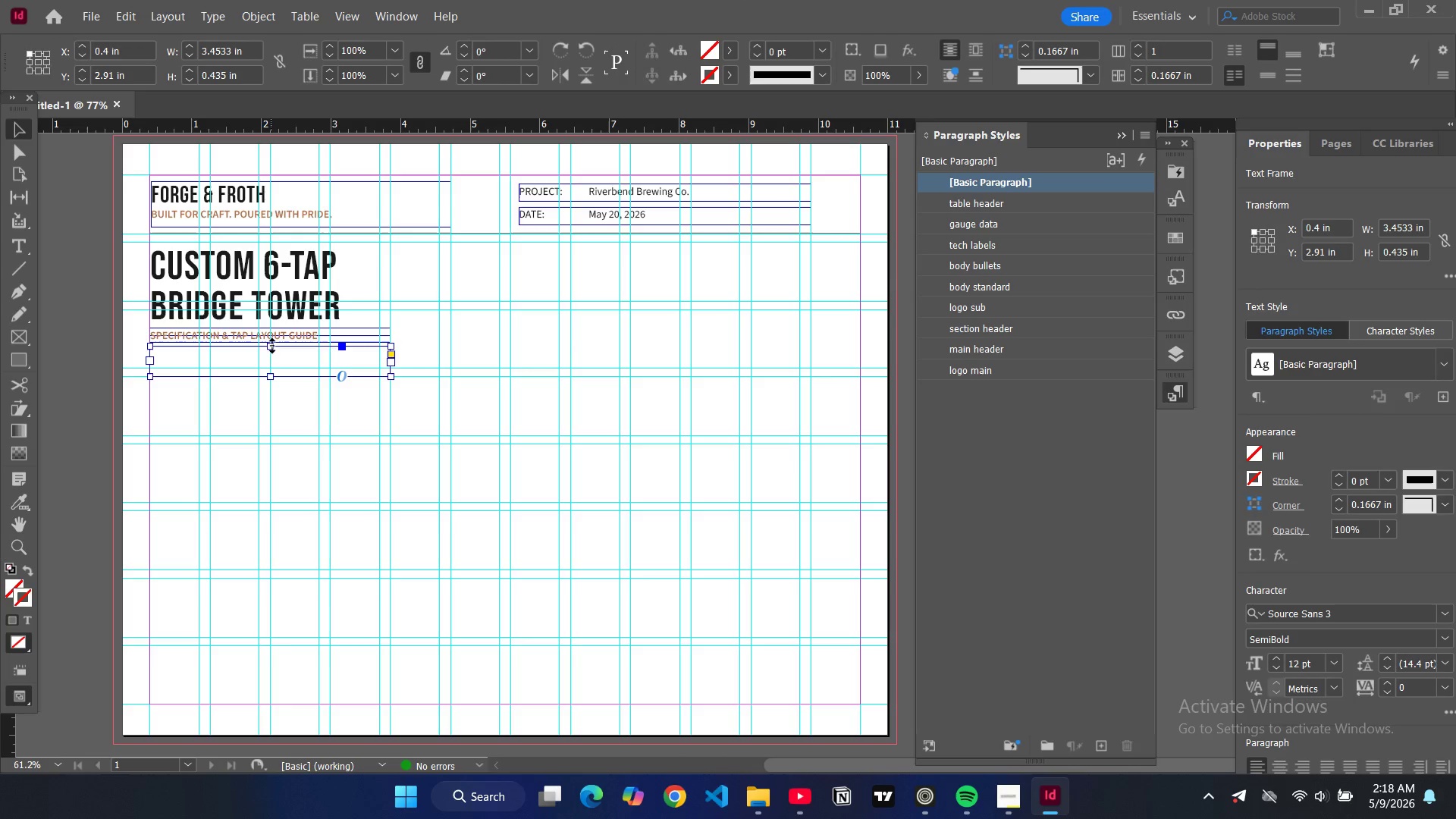 
left_click_drag(start_coordinate=[271, 345], to_coordinate=[275, 356])
 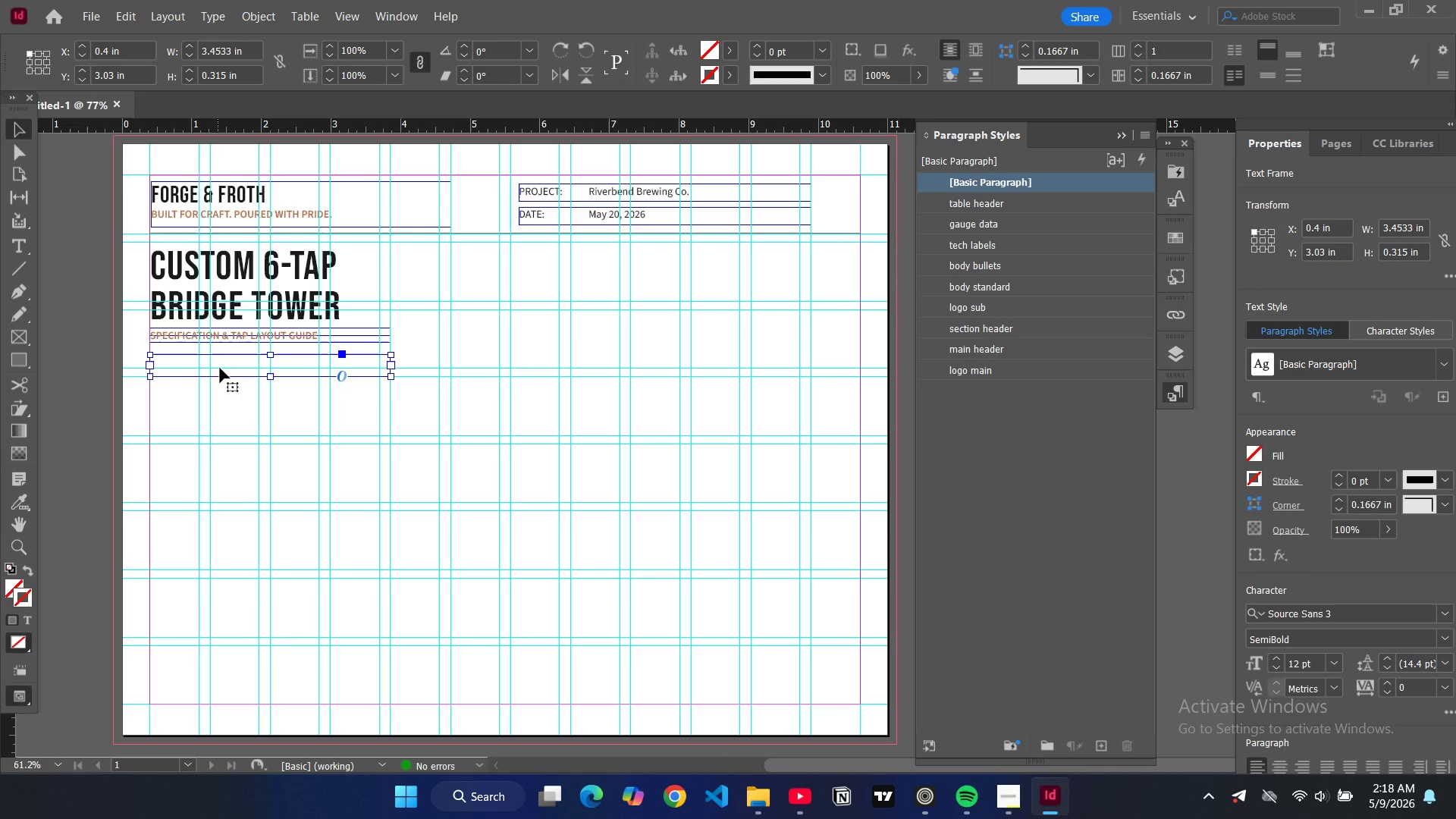 
double_click([220, 368])
 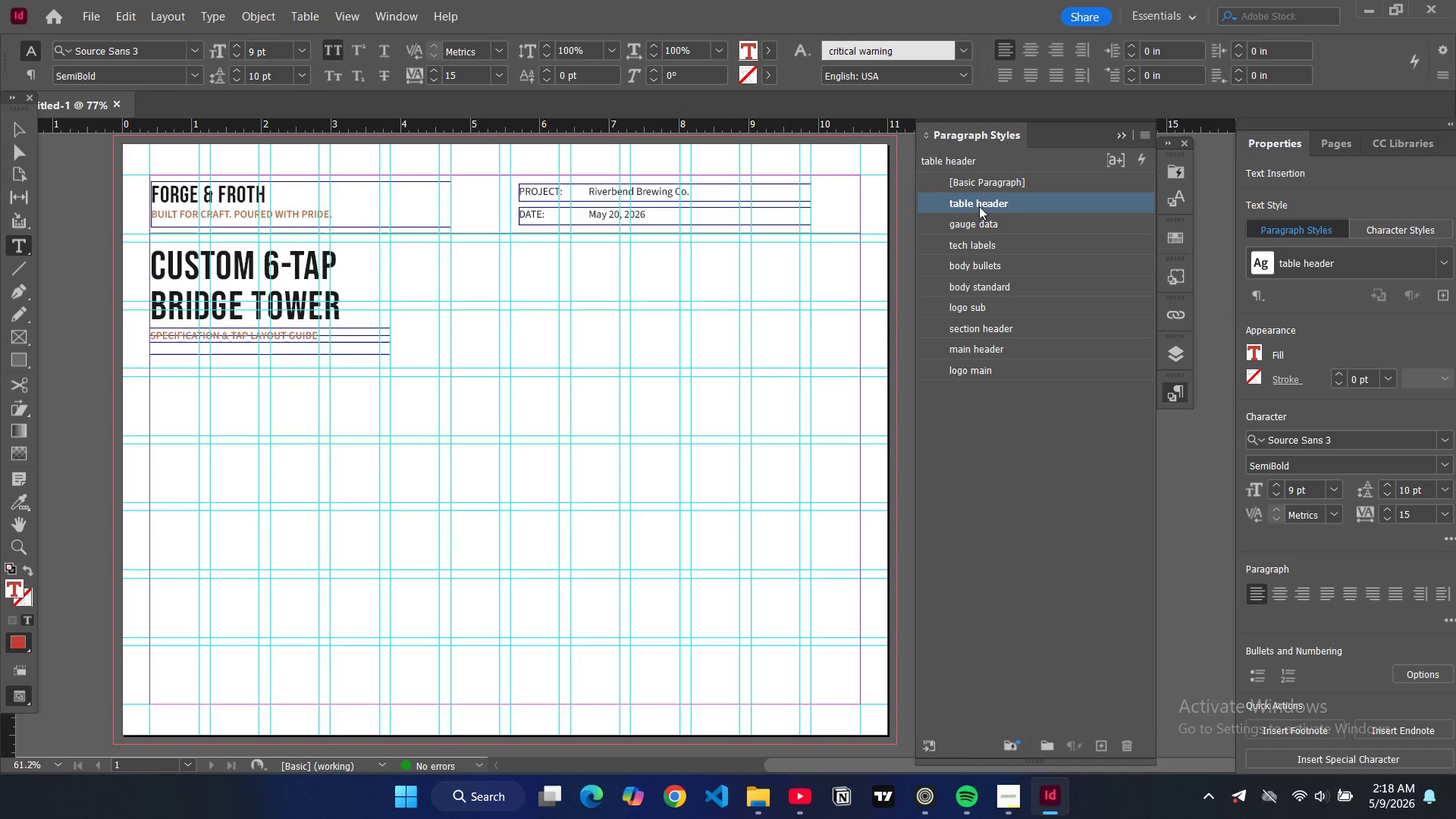 
wait(6.67)
 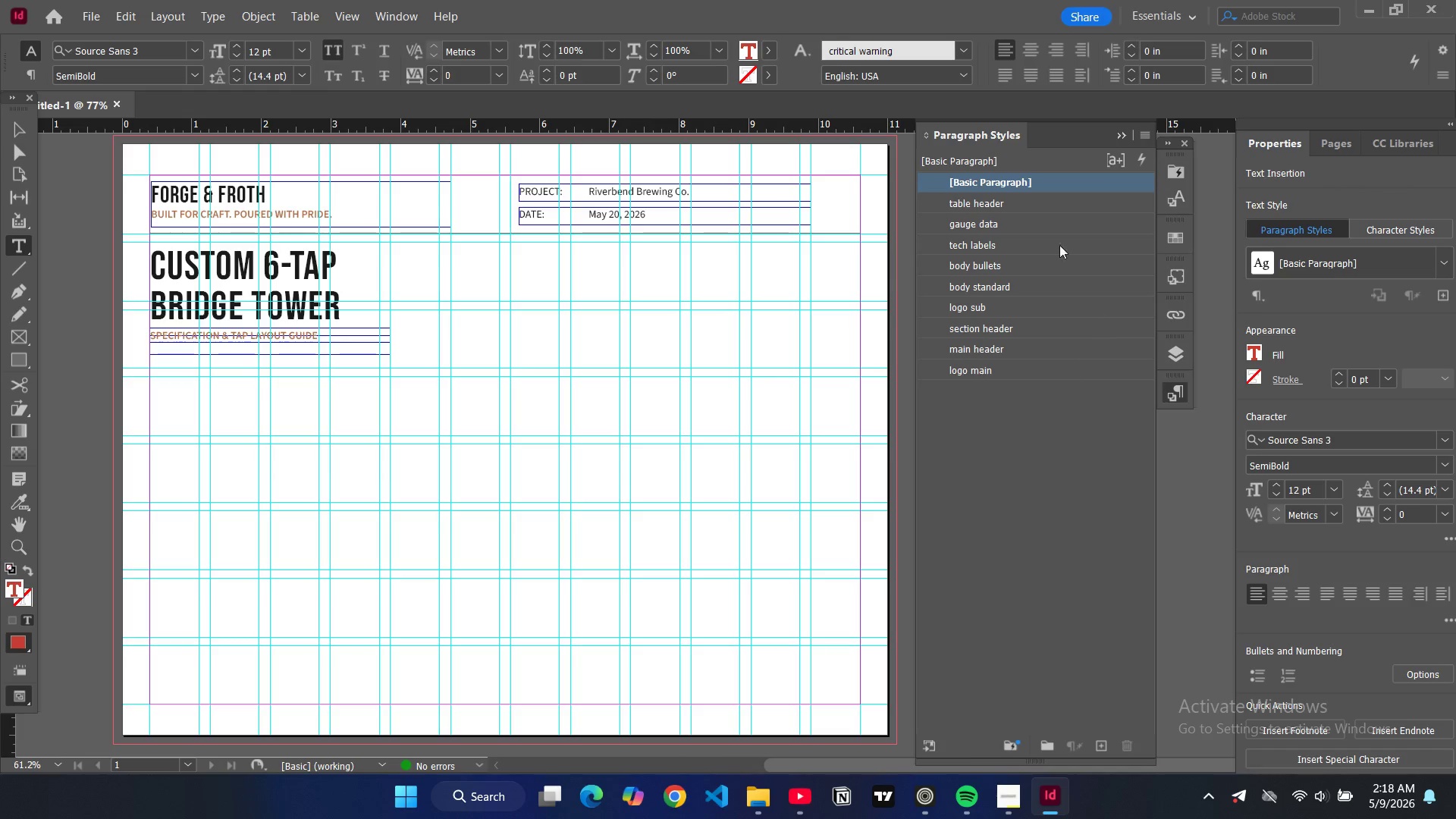 
left_click([1028, 227])
 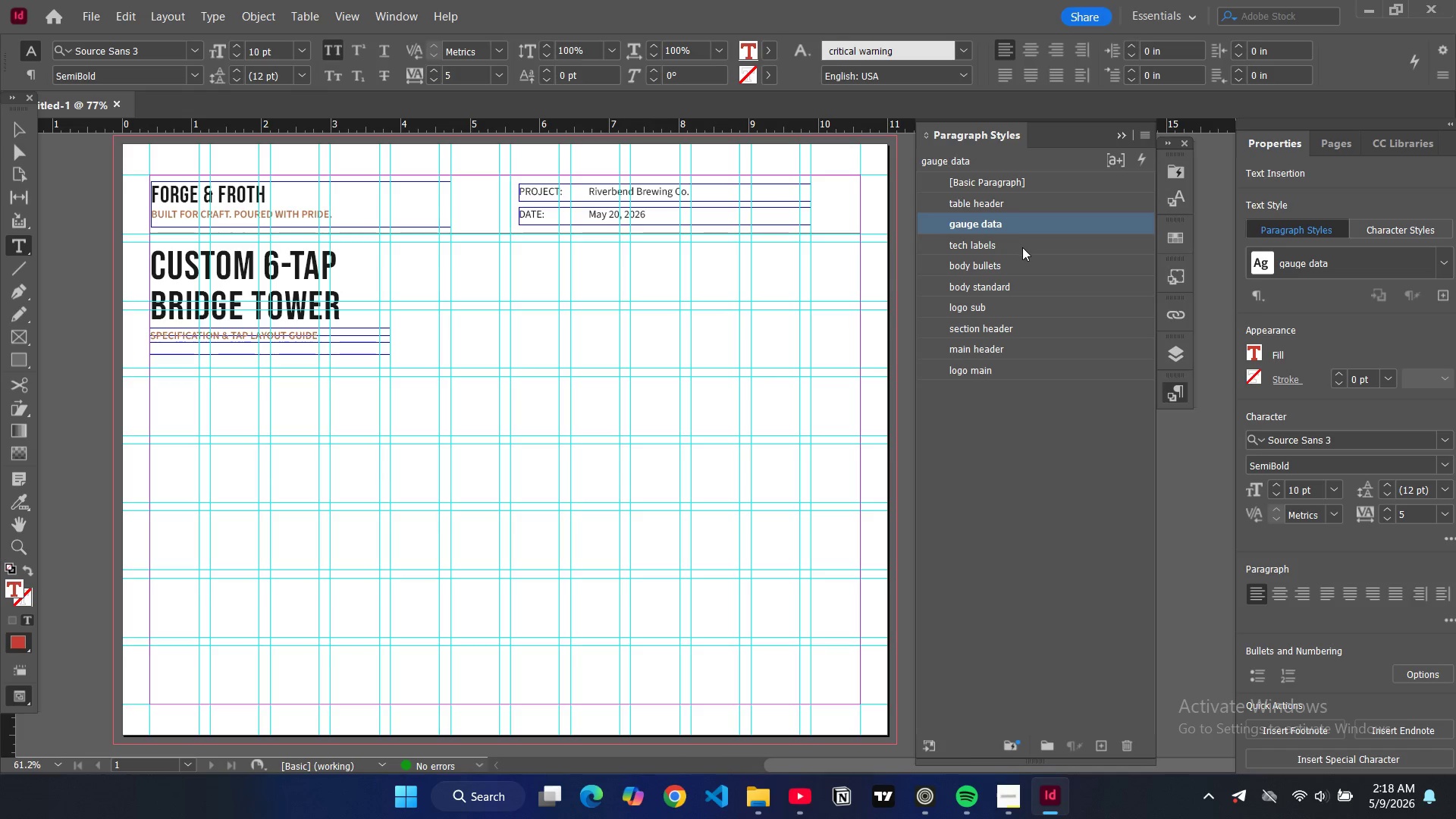 
left_click([1021, 247])
 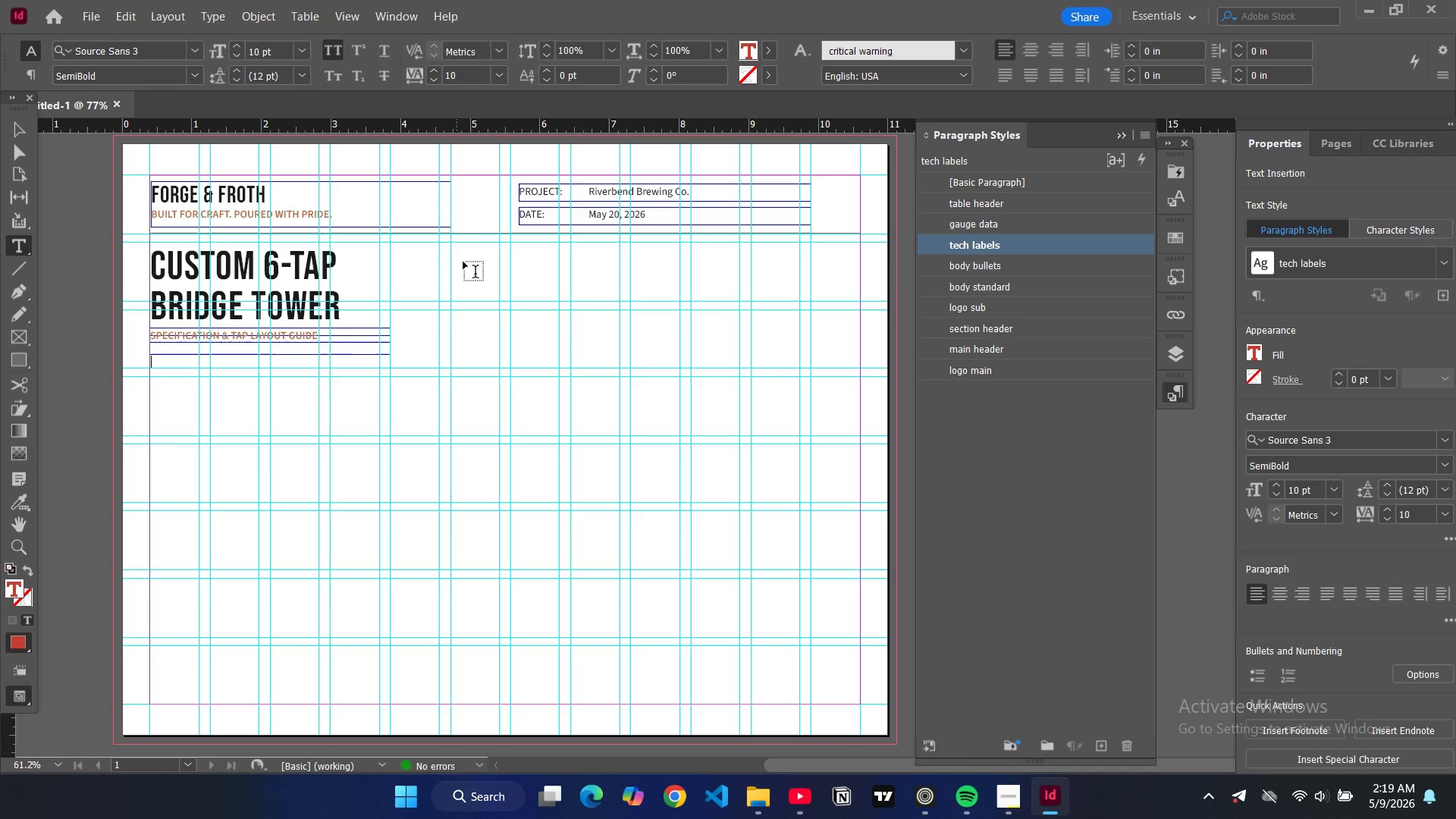 
type(sd)
 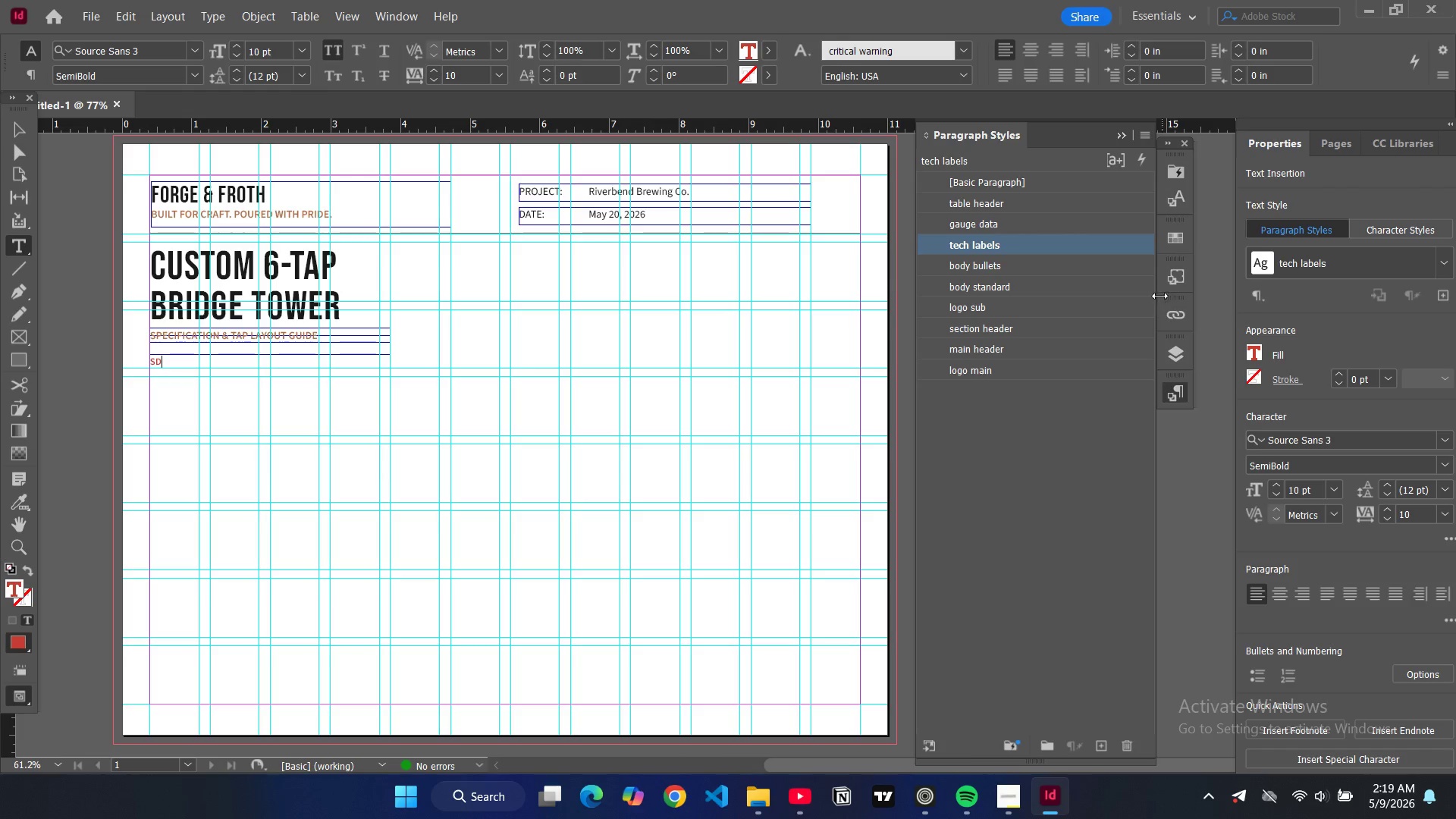 
key(Control+A)
 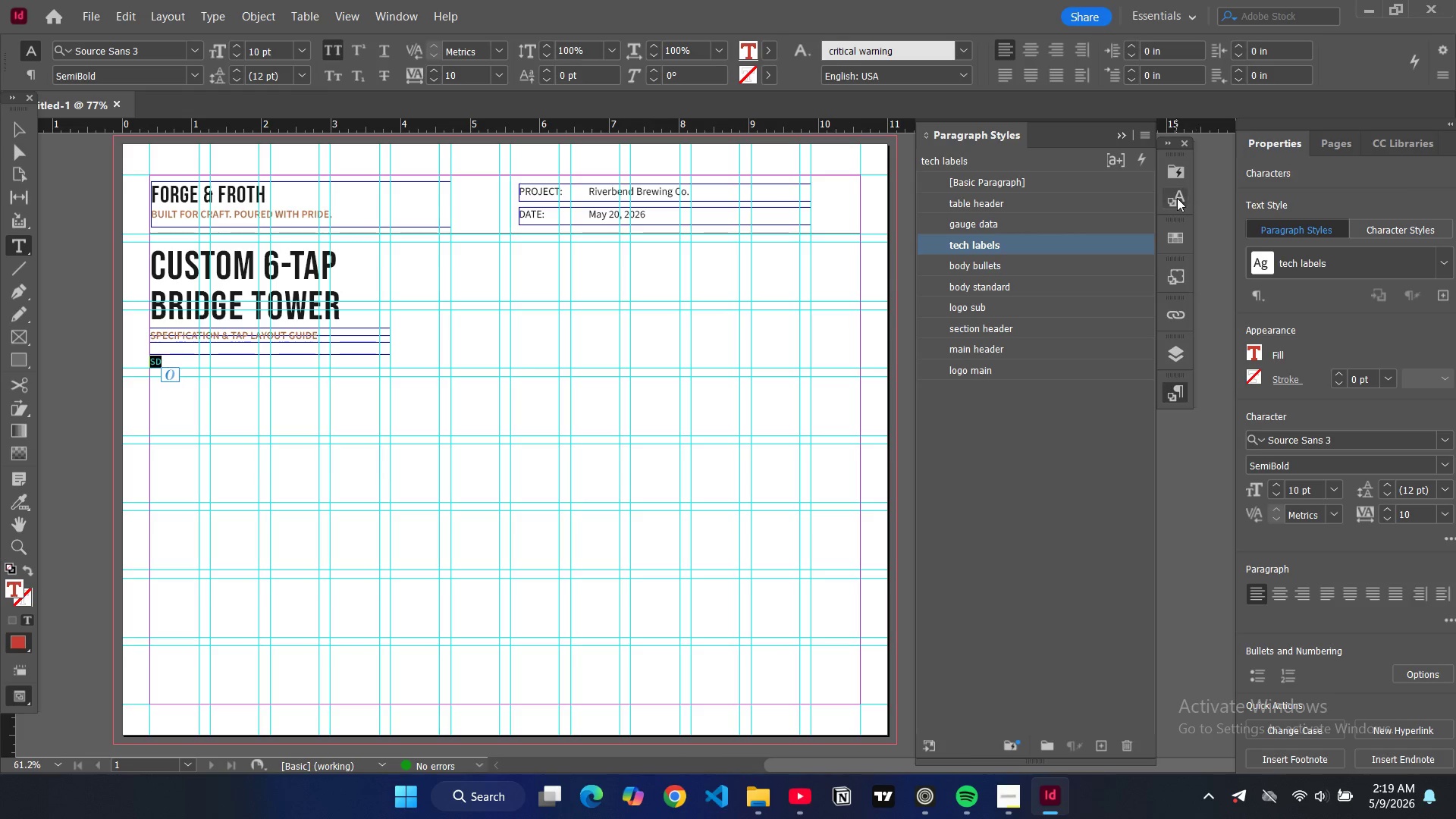 
left_click([1177, 198])
 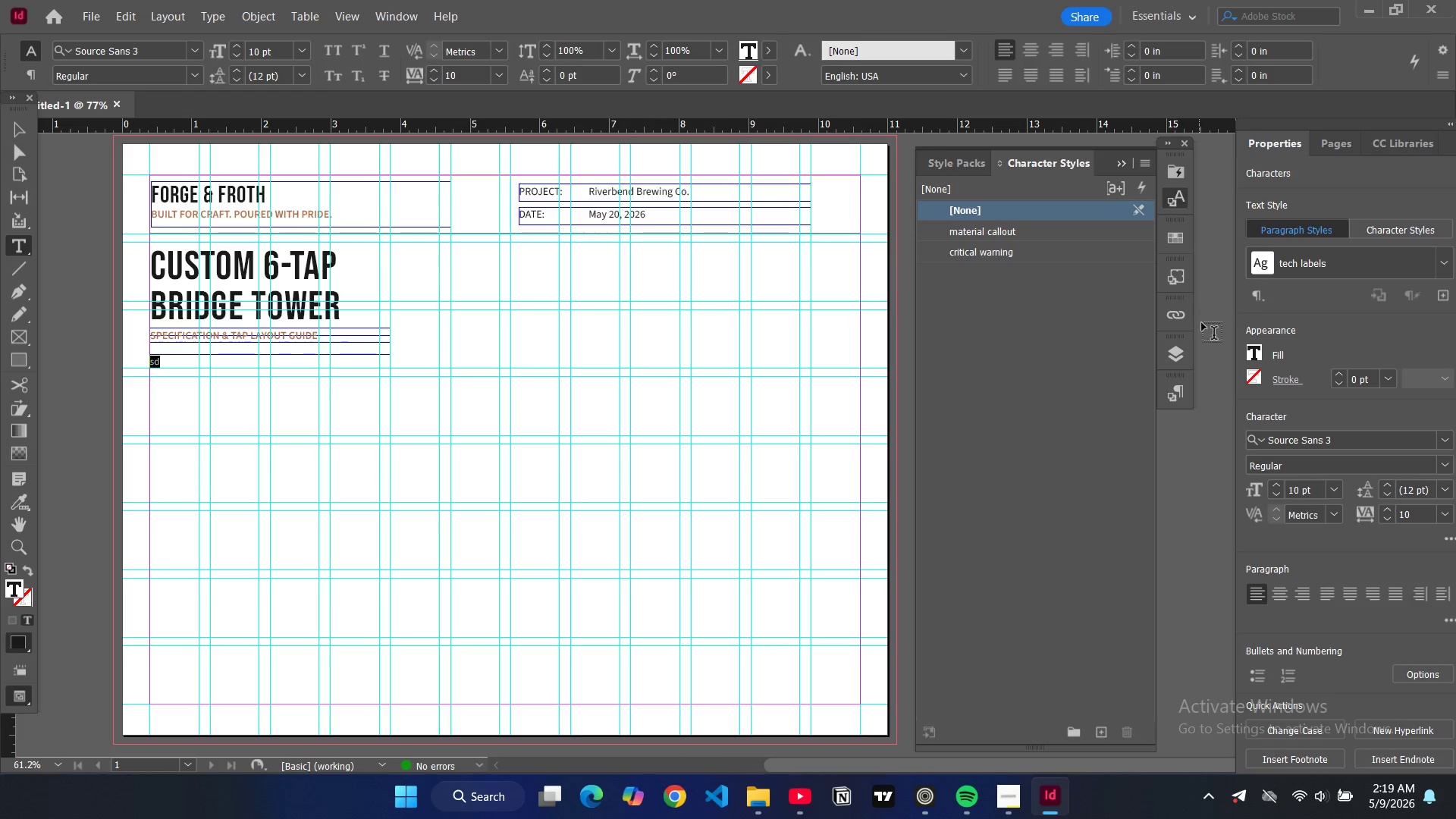 
left_click([1178, 387])
 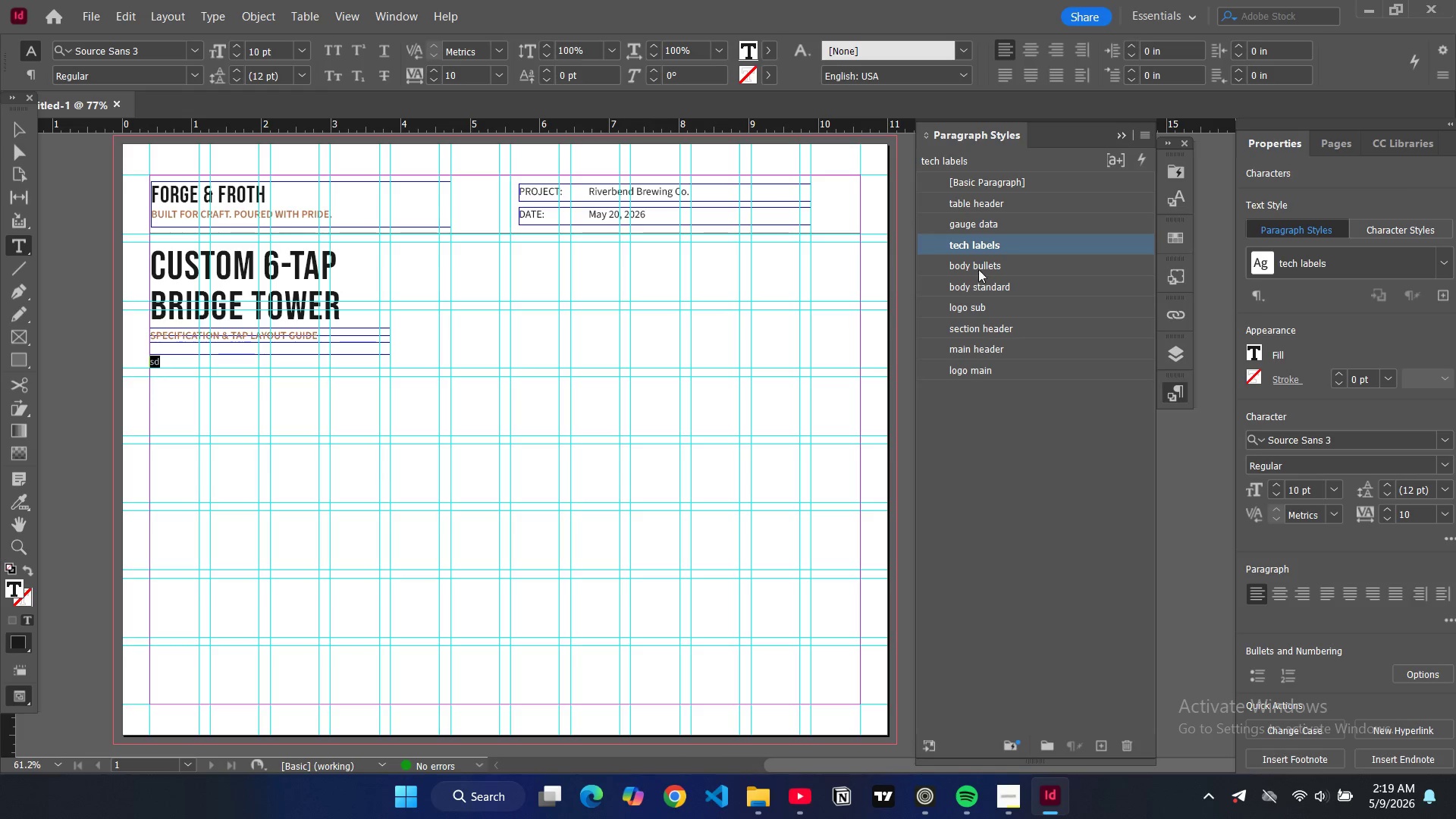 
left_click([976, 262])
 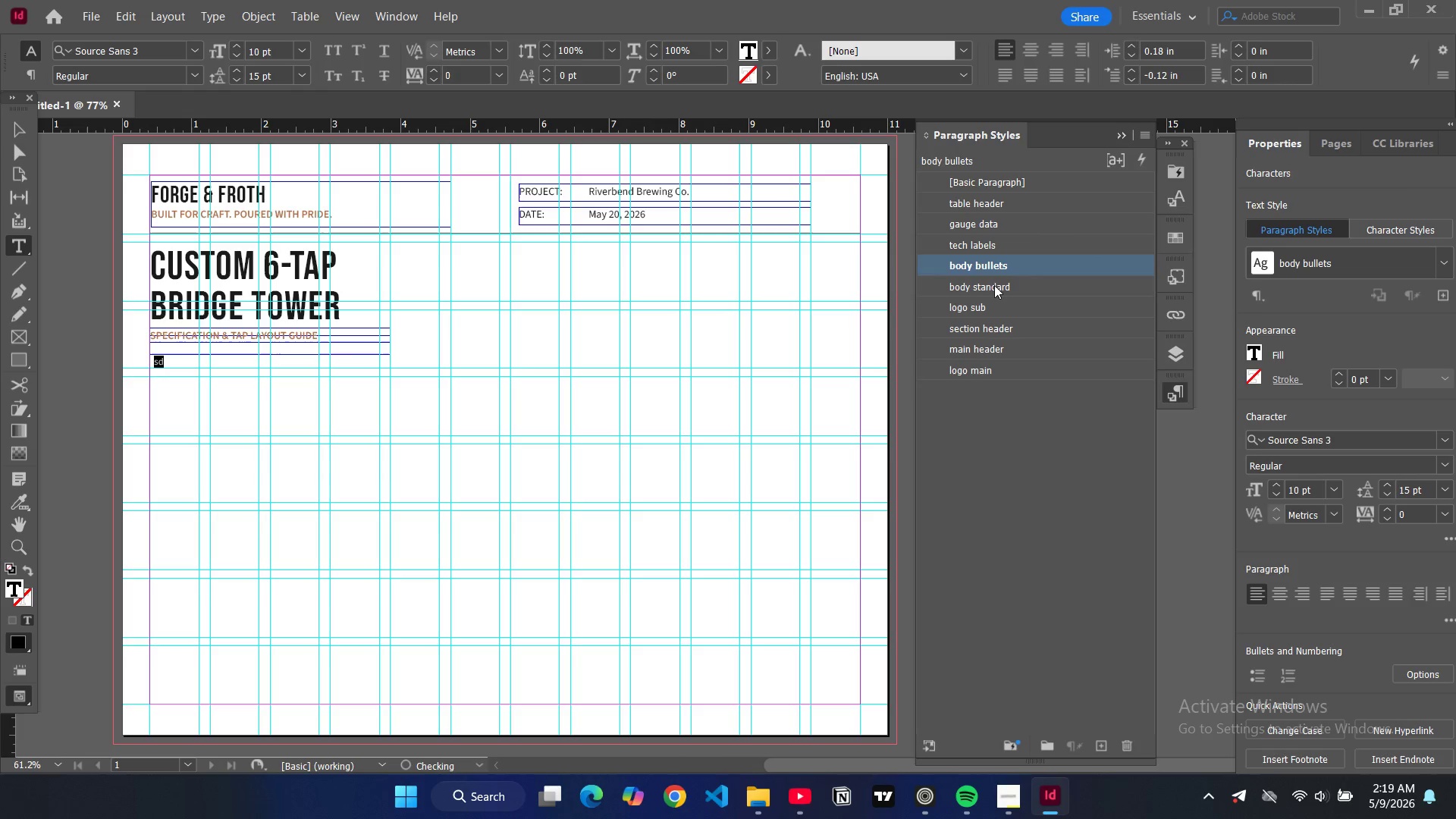 
left_click([995, 285])
 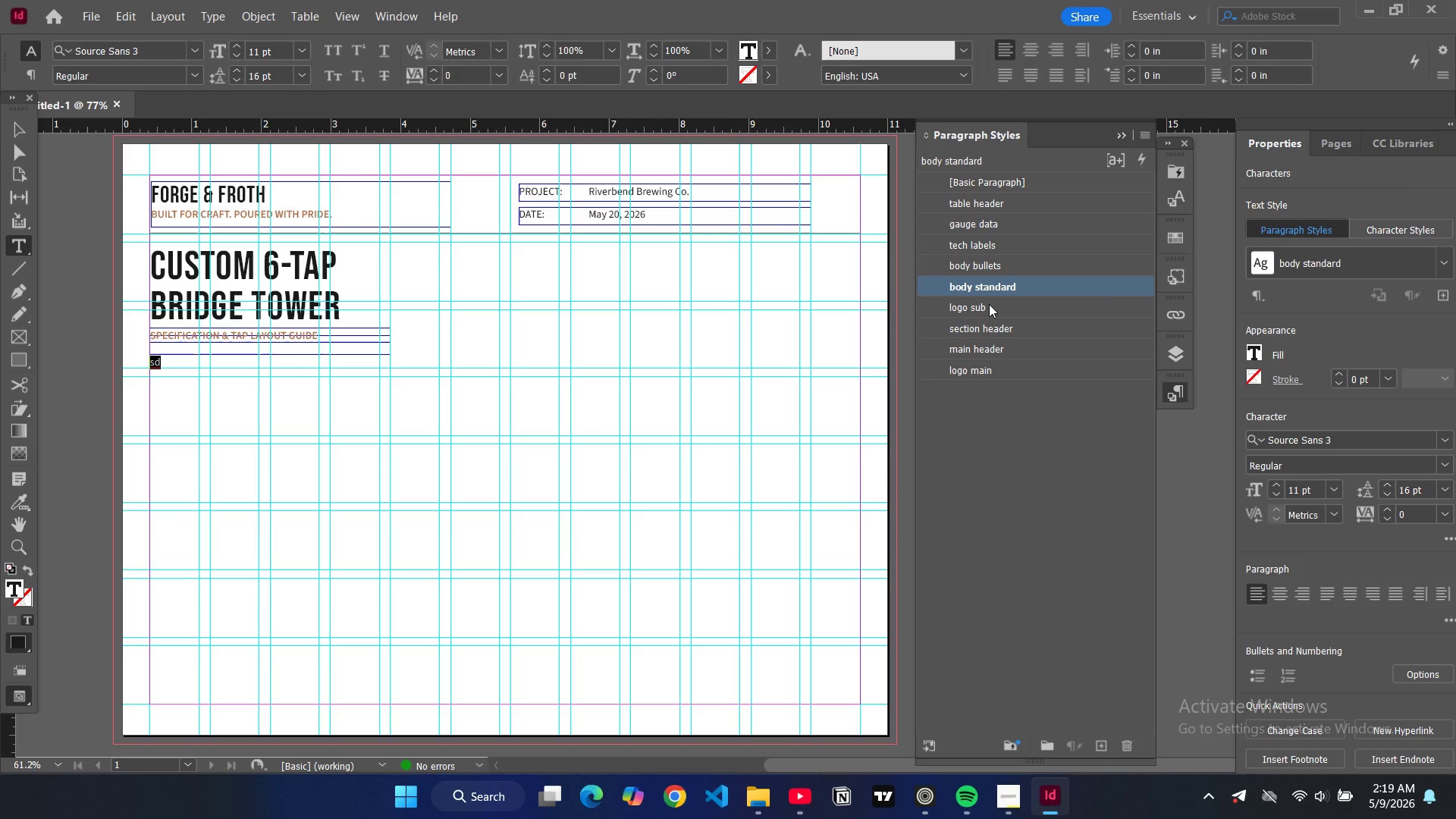 
left_click([989, 304])
 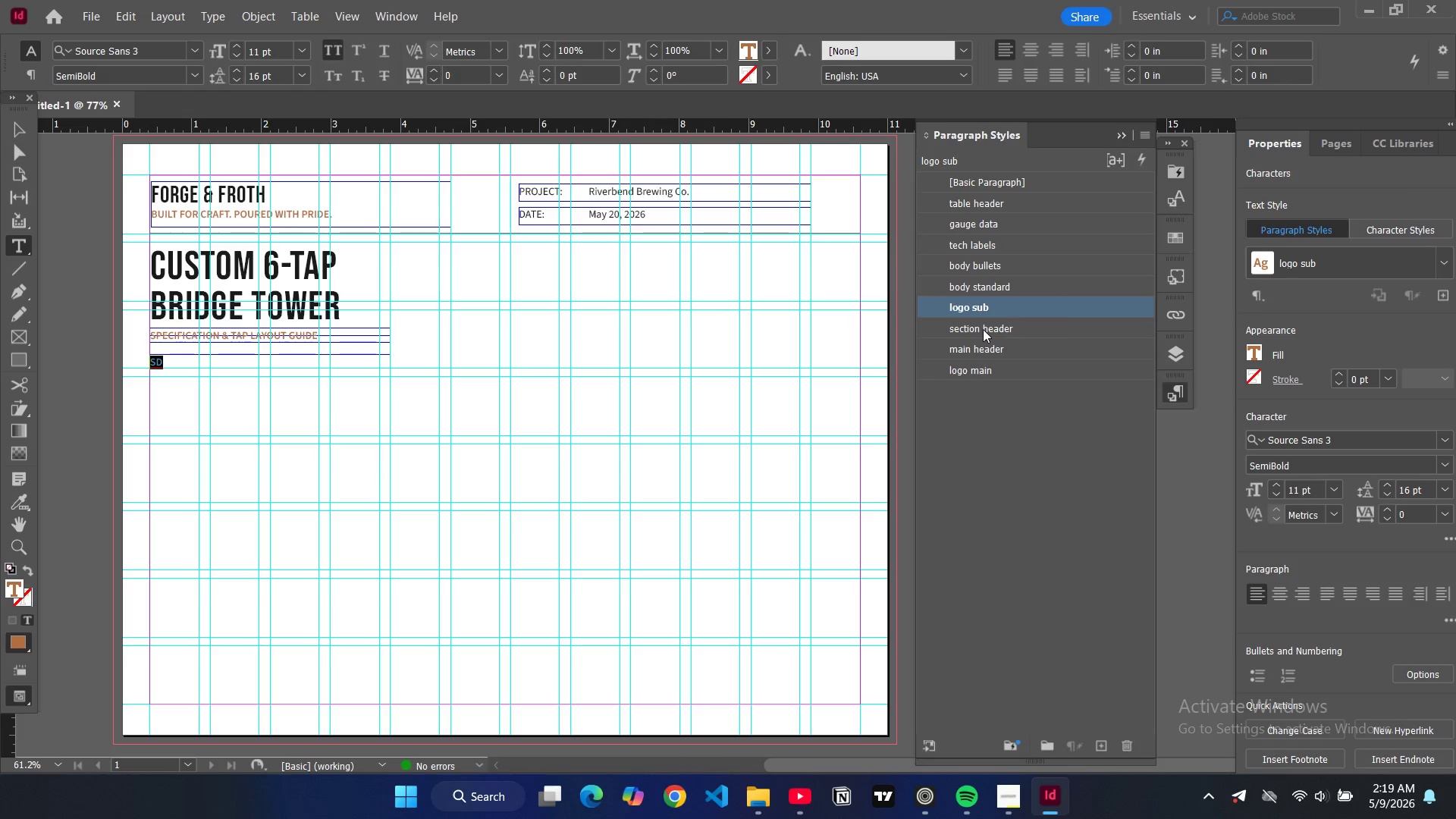 
left_click([983, 330])
 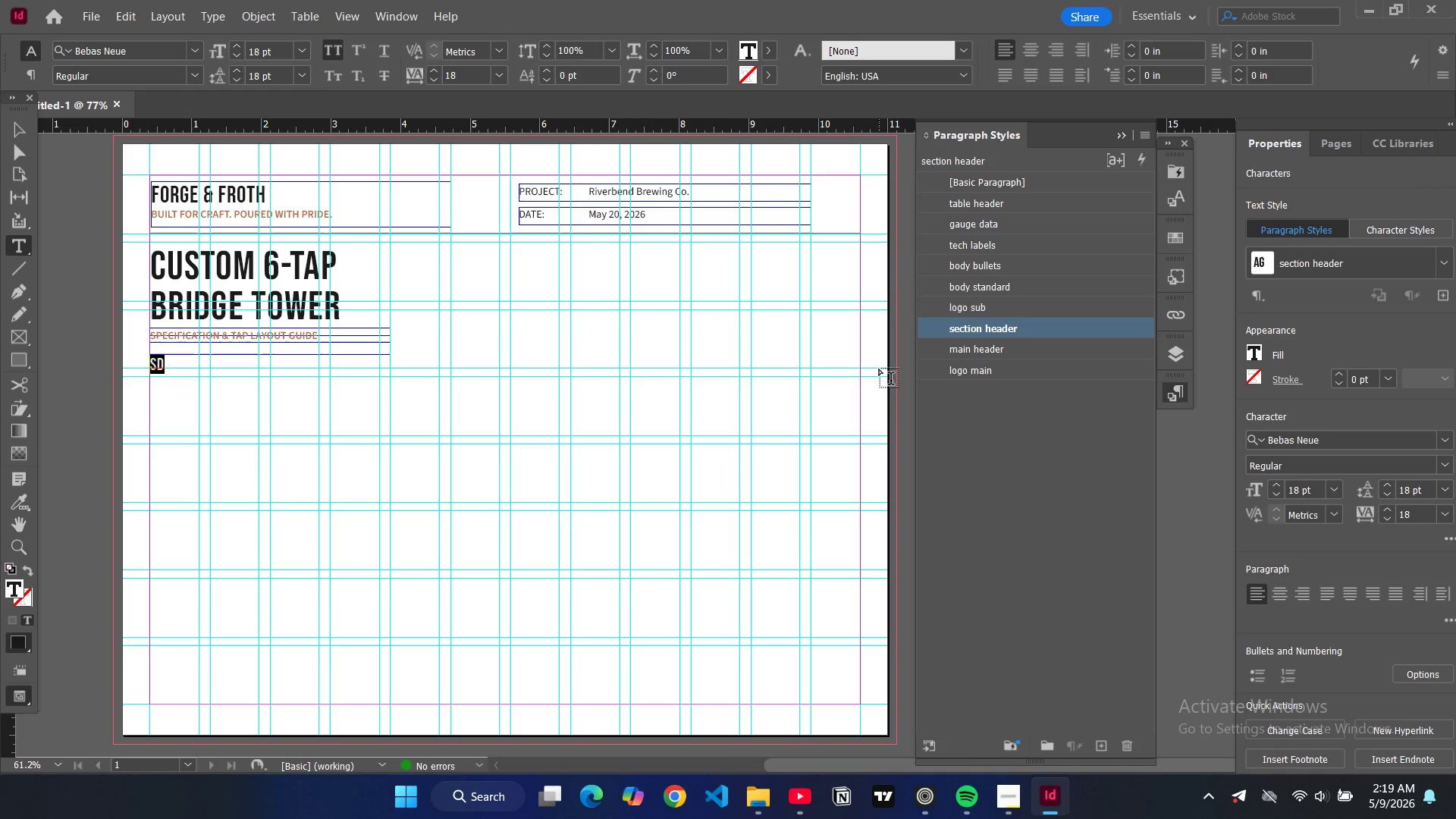 
type(weld / construction)
 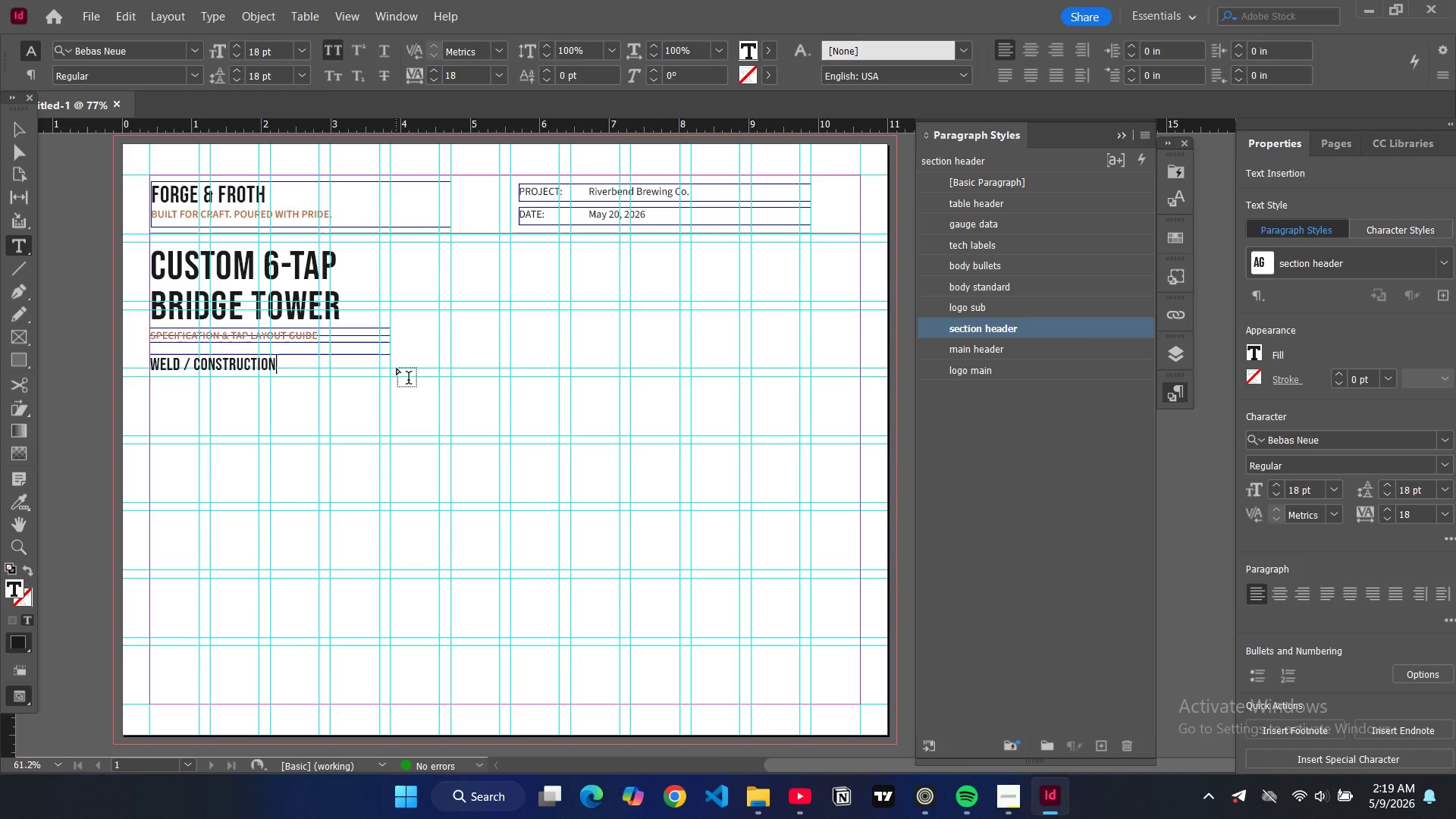 
wait(7.48)
 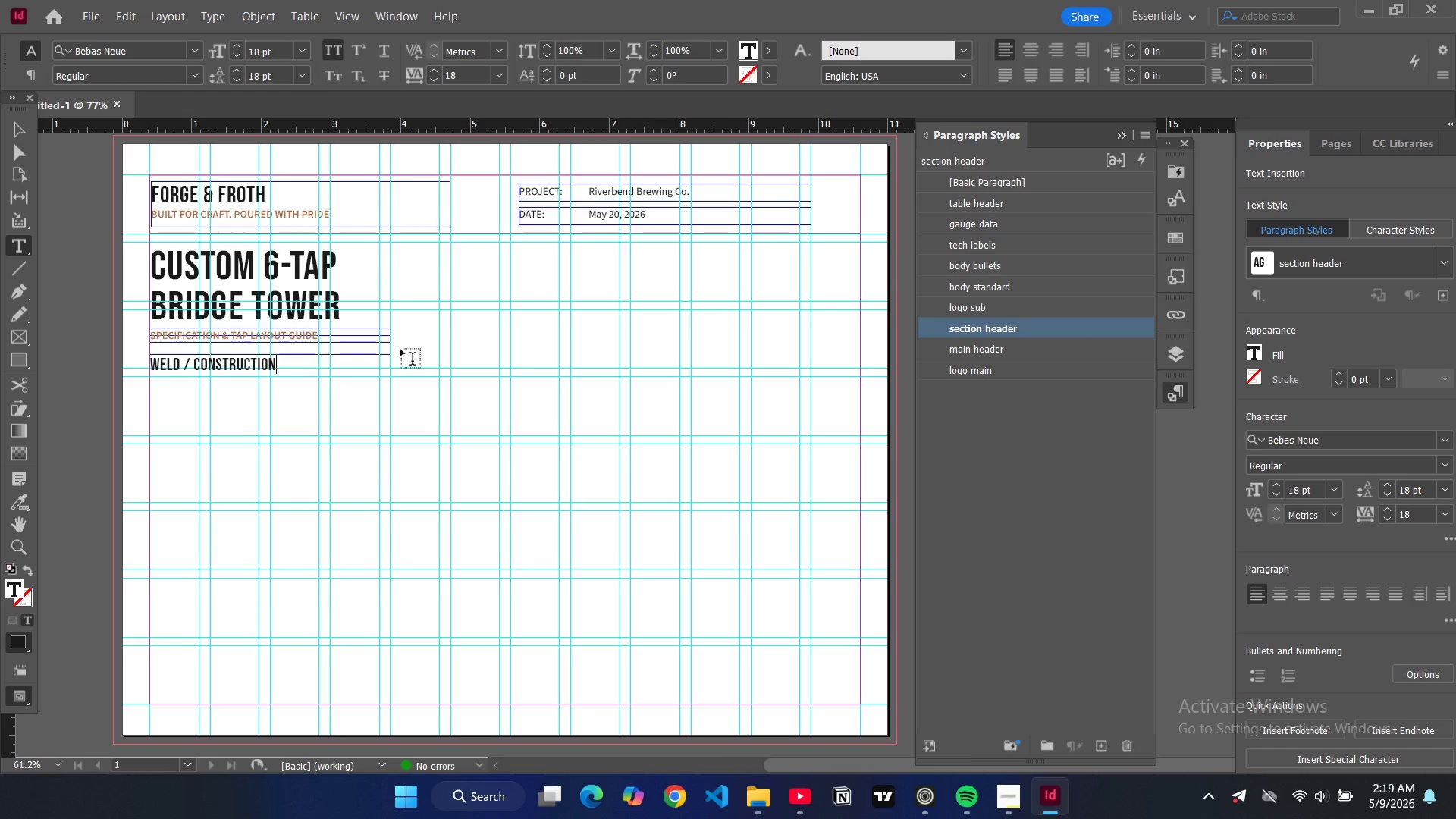 
left_click([26, 127])
 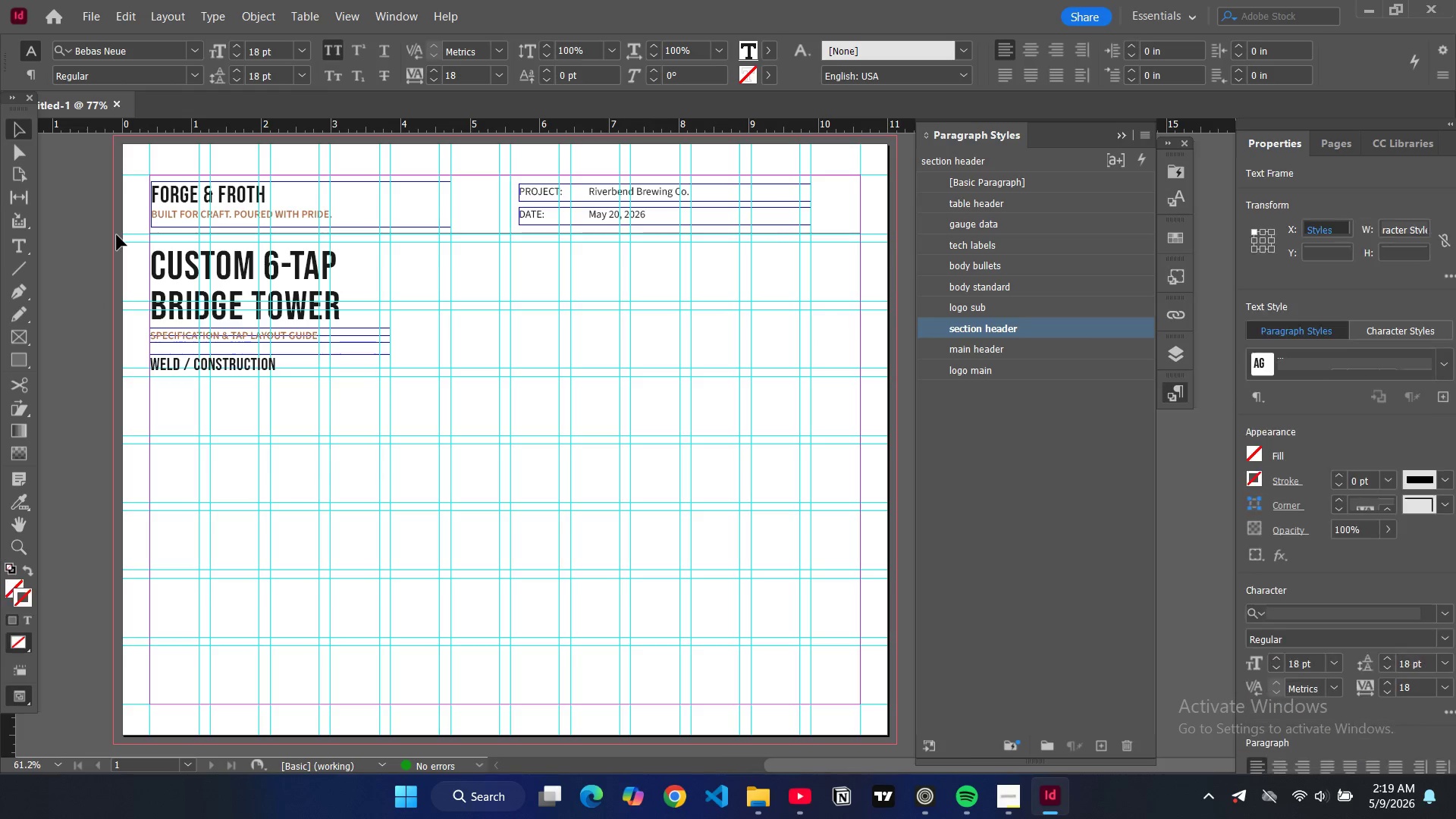 
left_click([117, 235])
 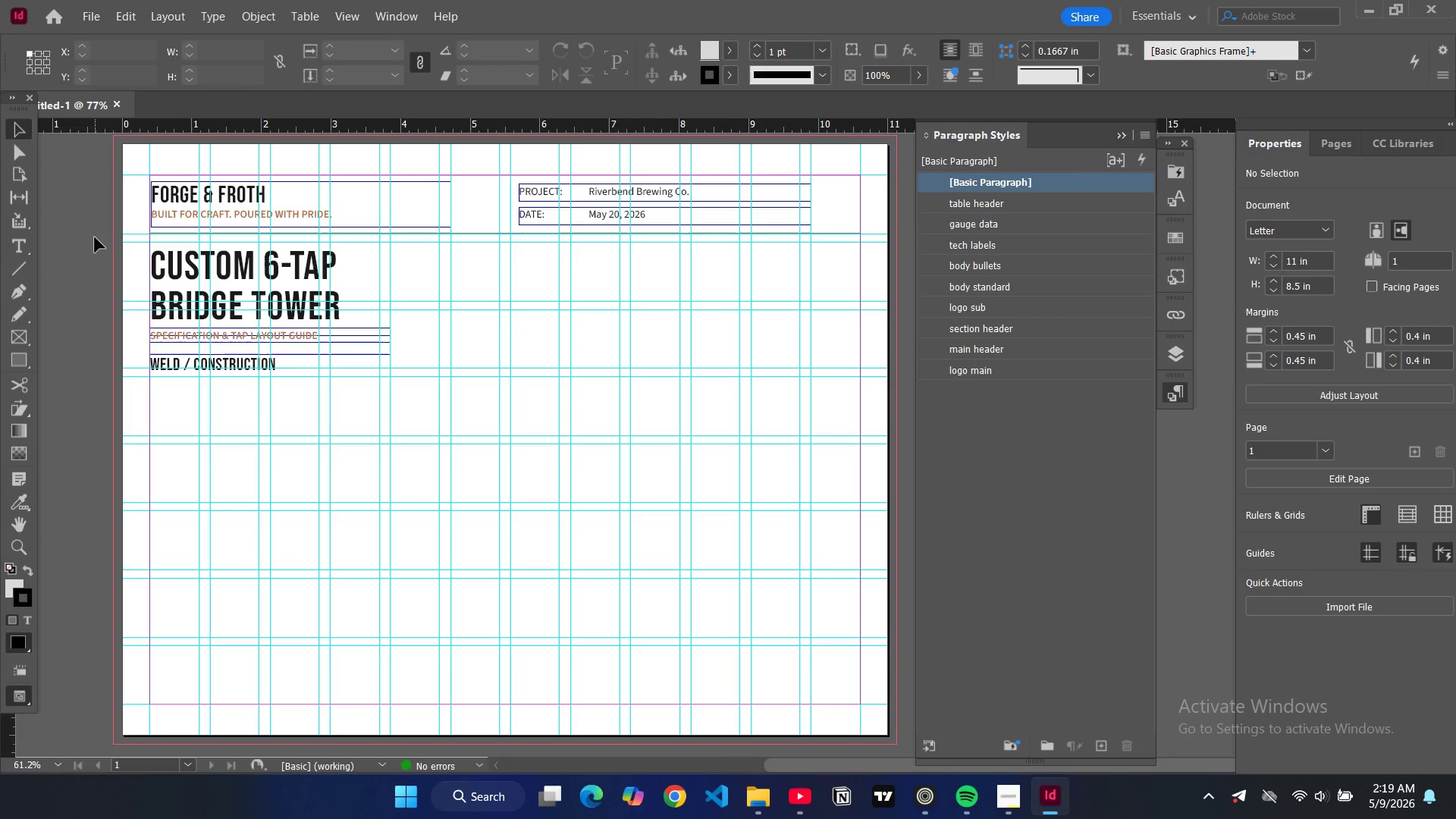 
key(W)
 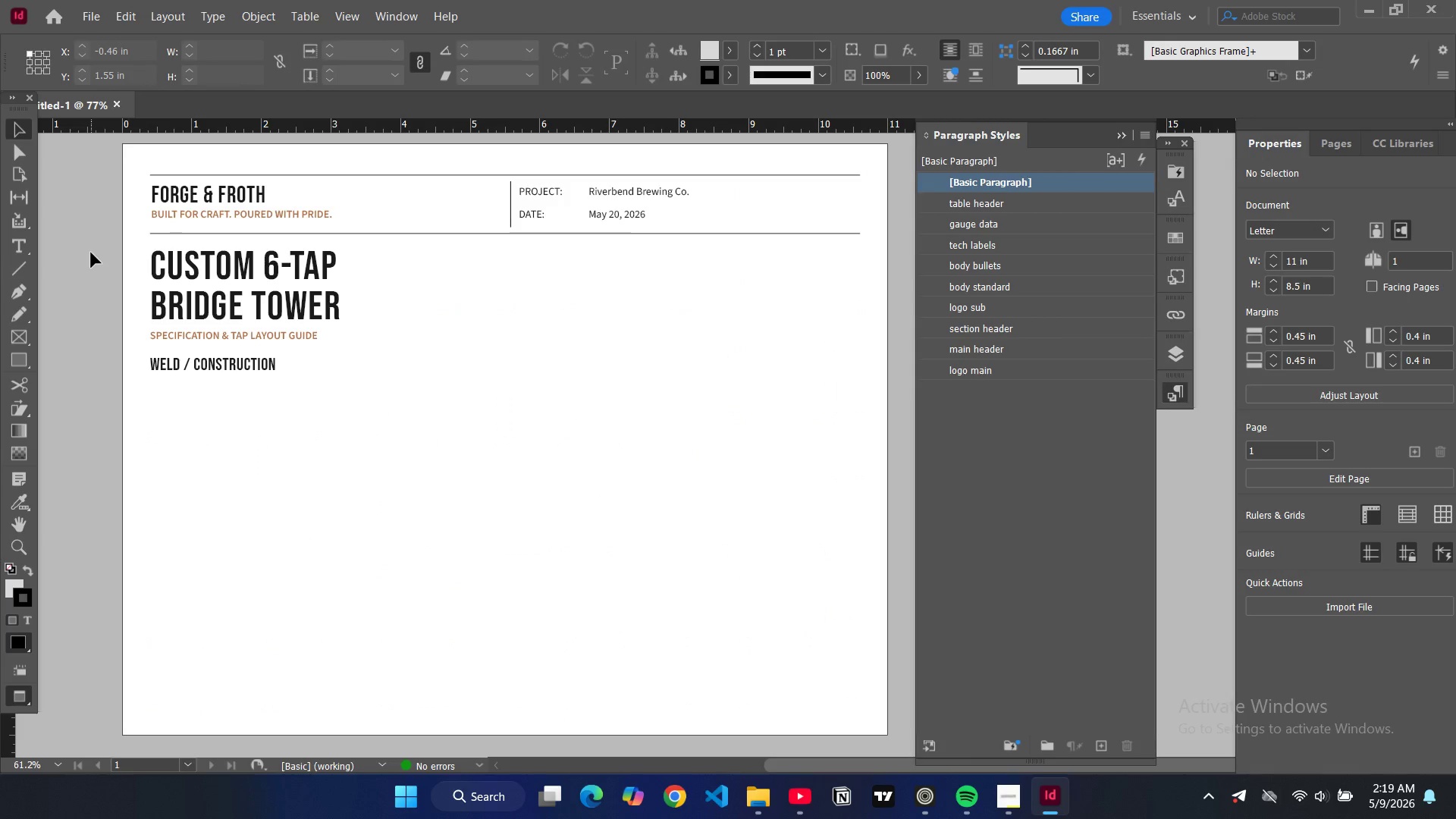 
key(W)
 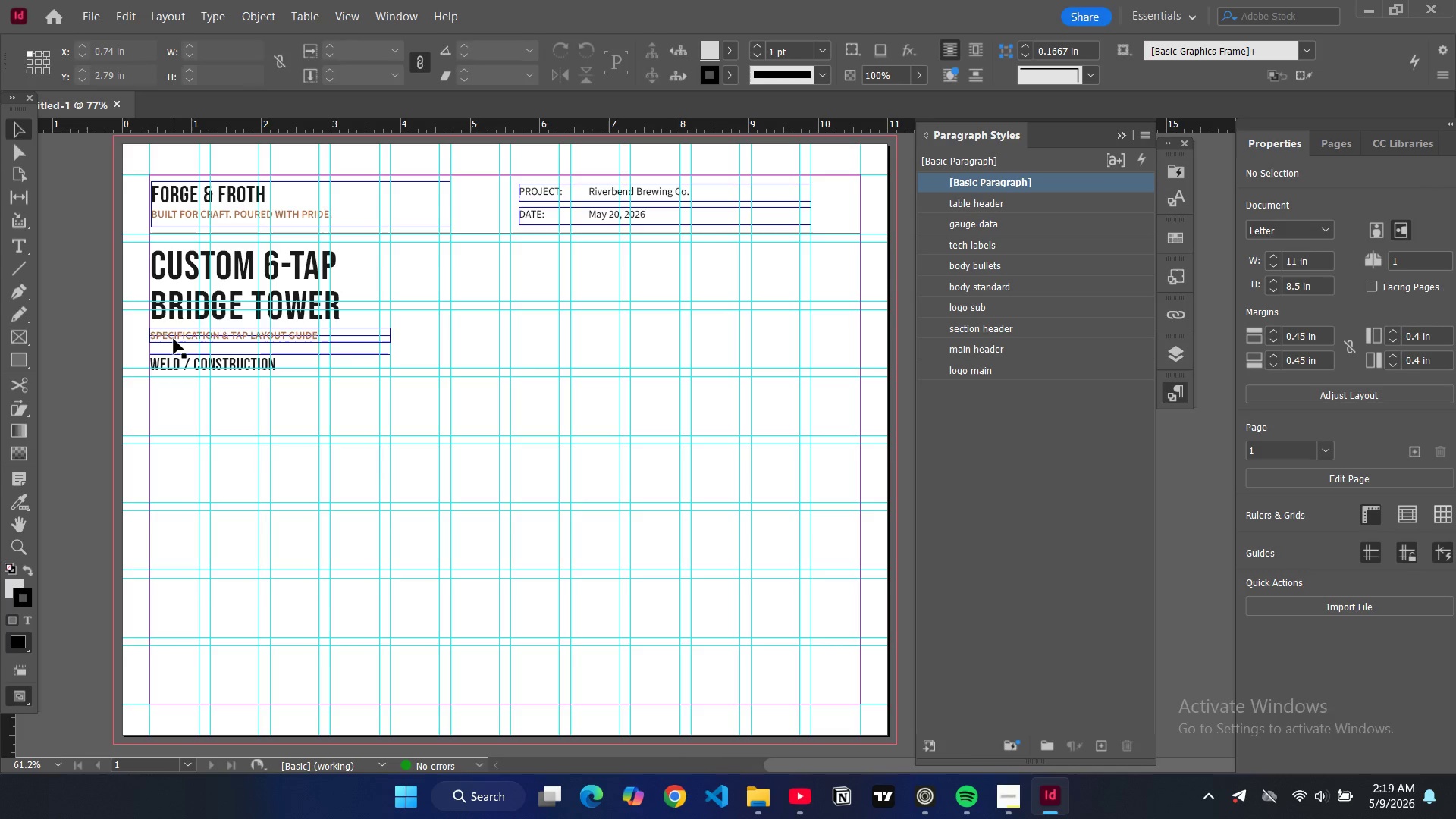 
left_click([174, 339])
 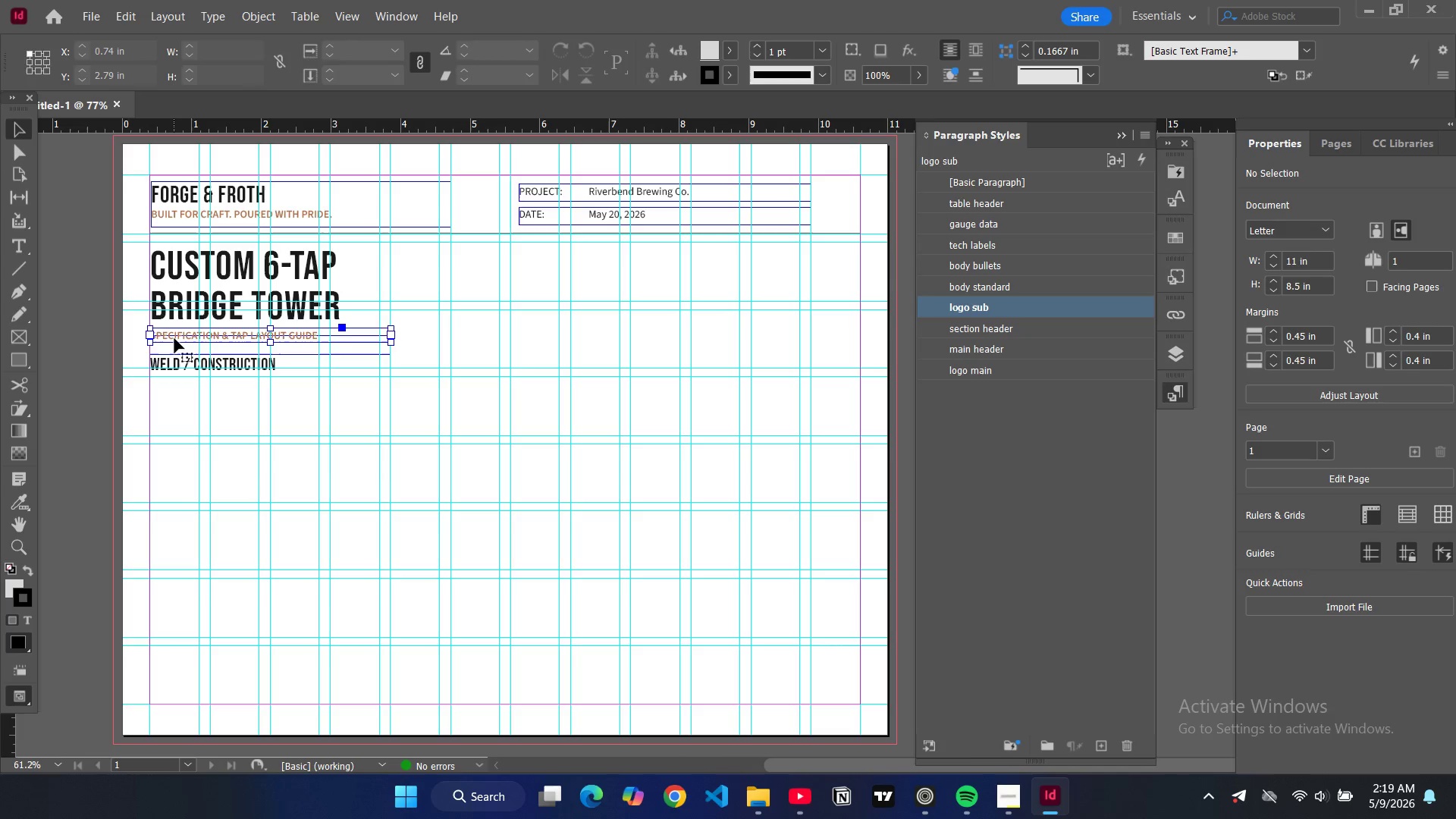 
left_click_drag(start_coordinate=[174, 338], to_coordinate=[174, 342])
 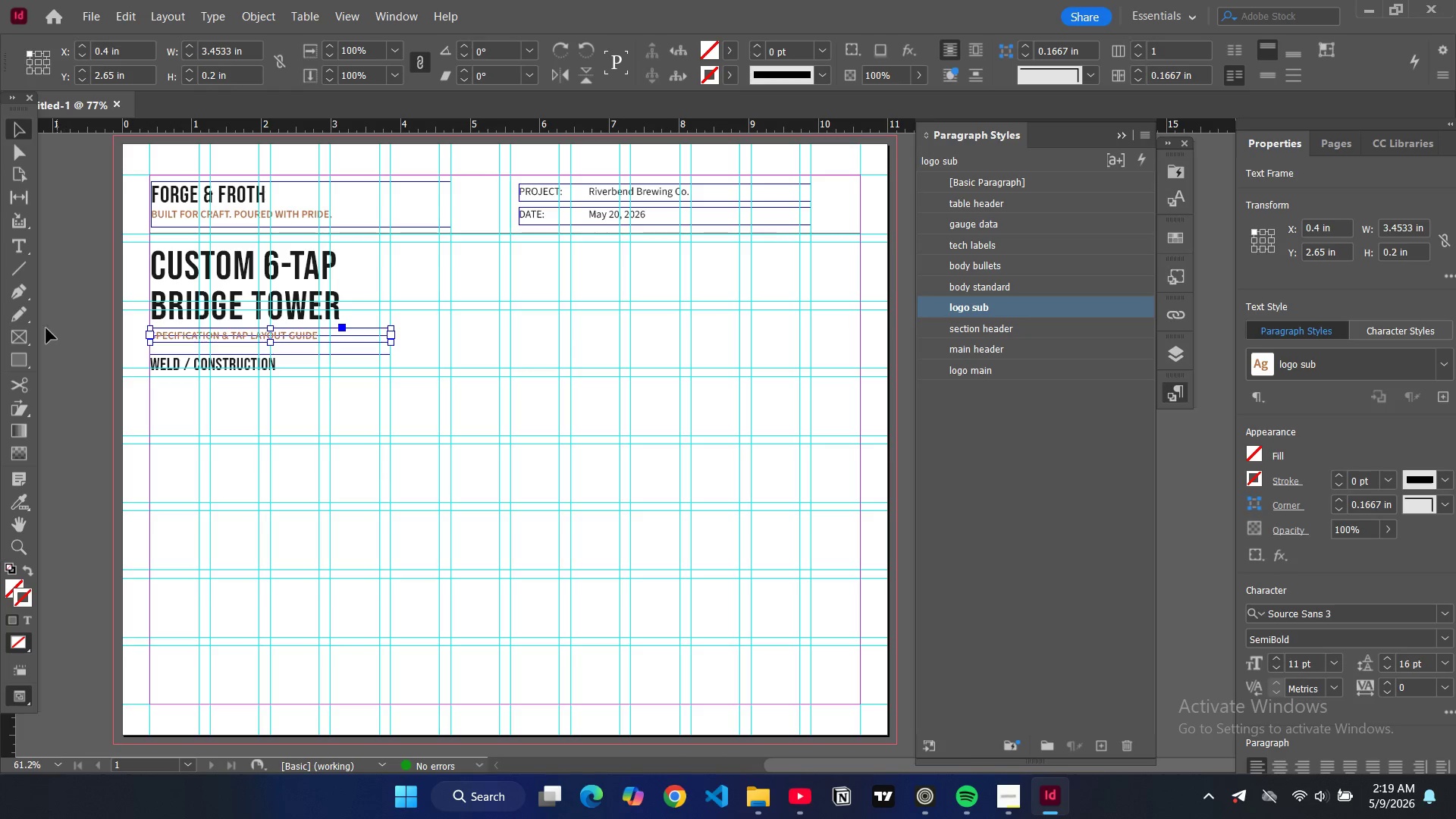 
left_click([42, 331])
 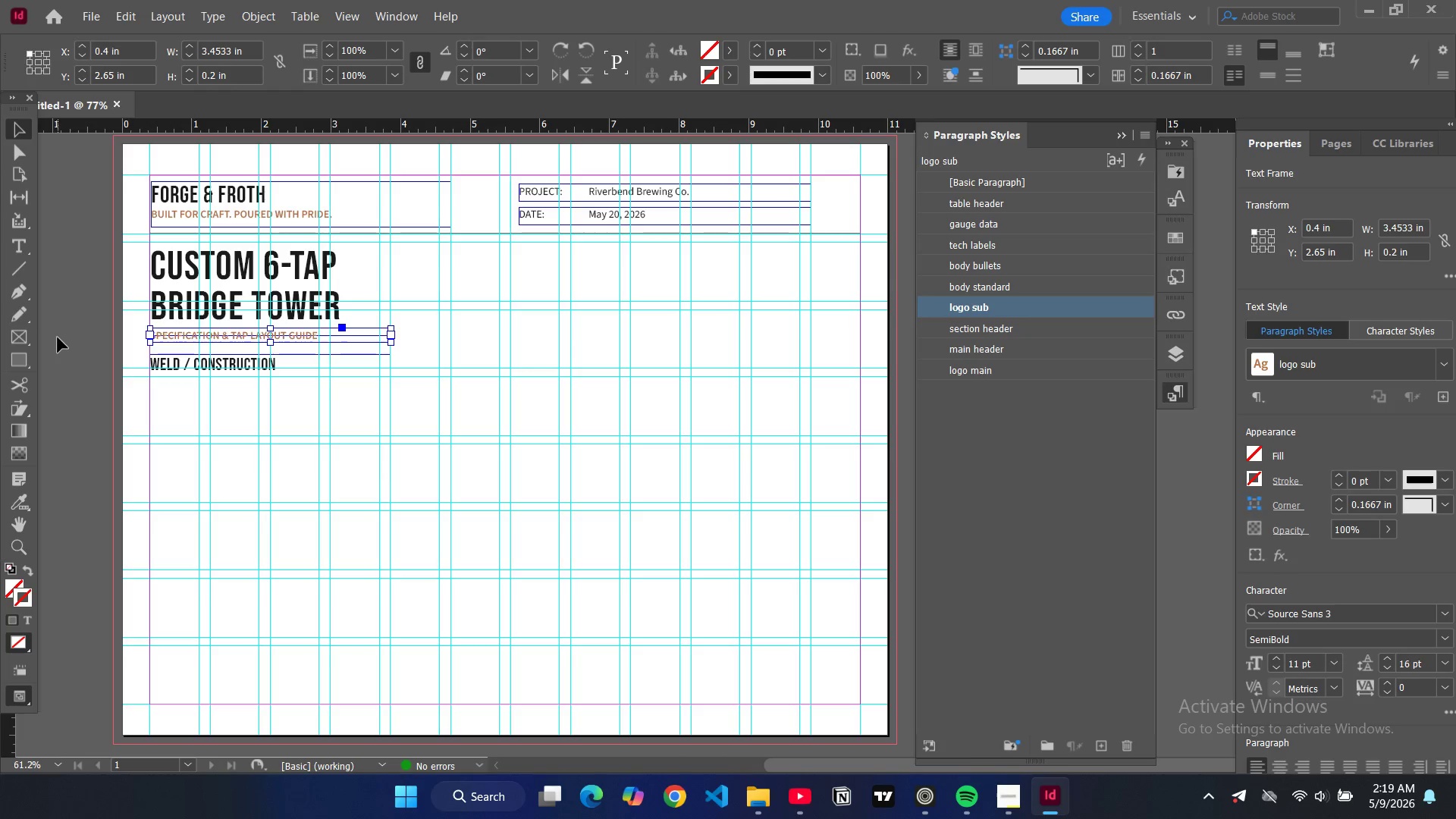 
left_click([60, 339])
 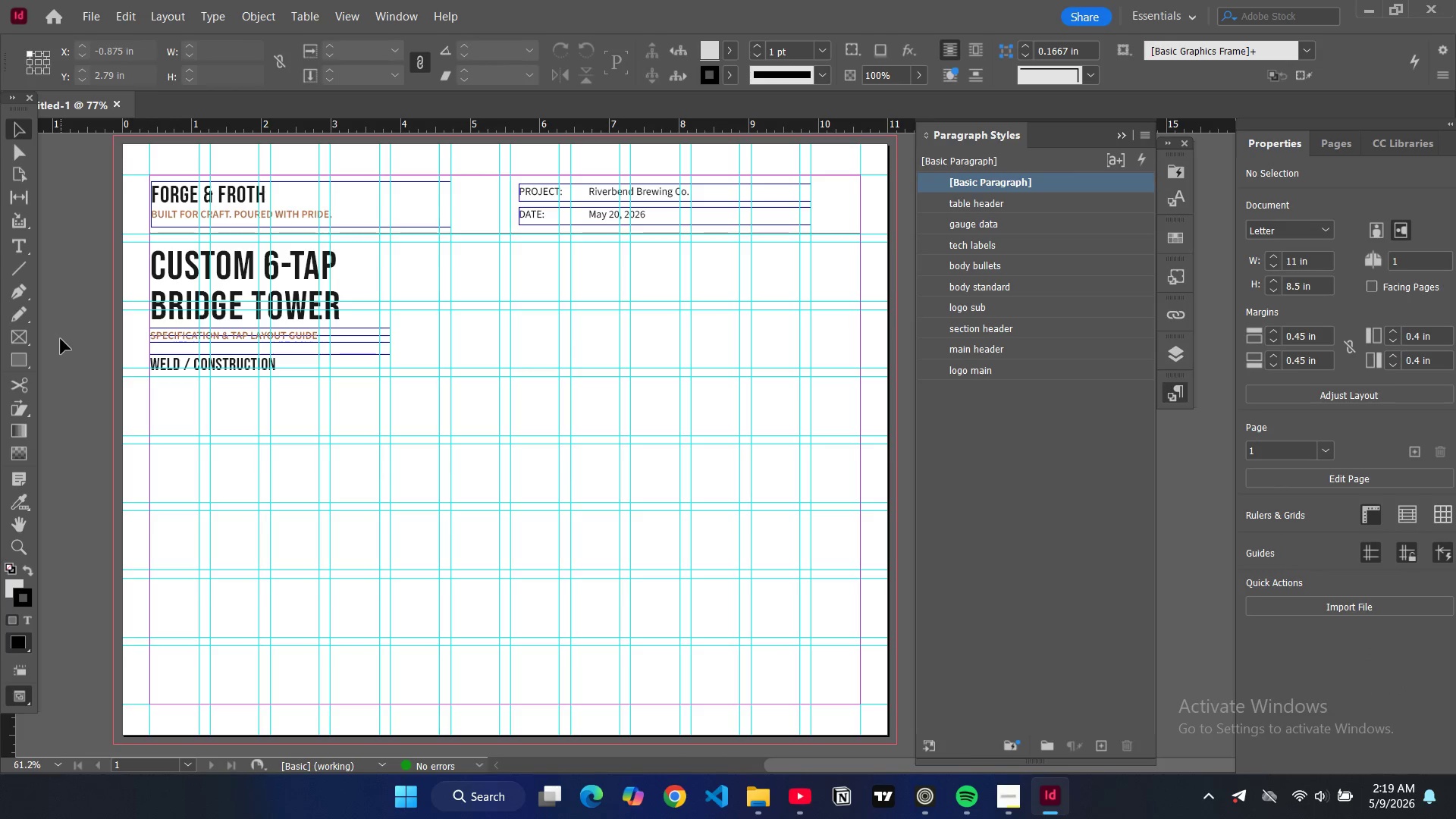 
type(ww)
 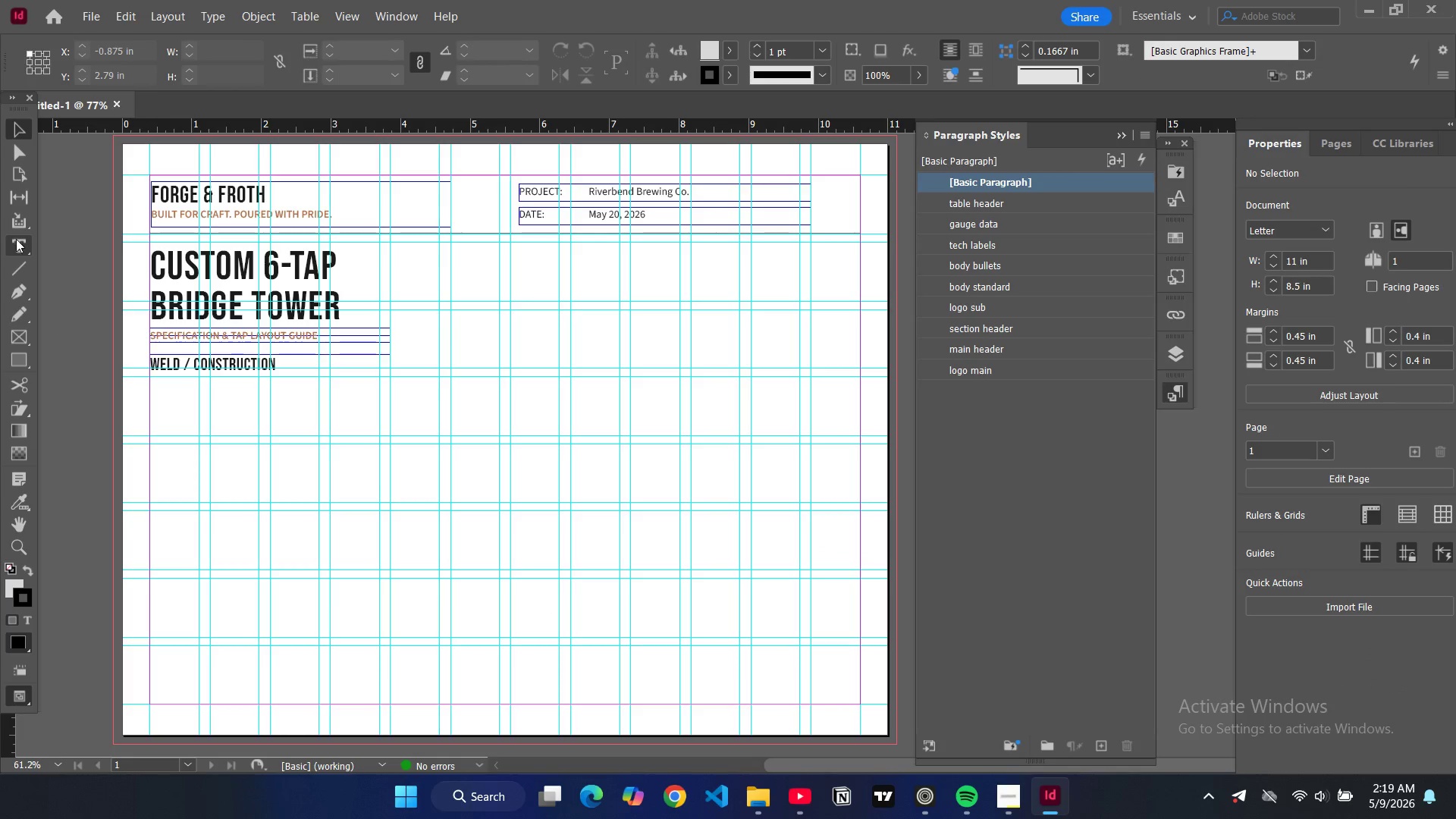 
left_click([17, 240])
 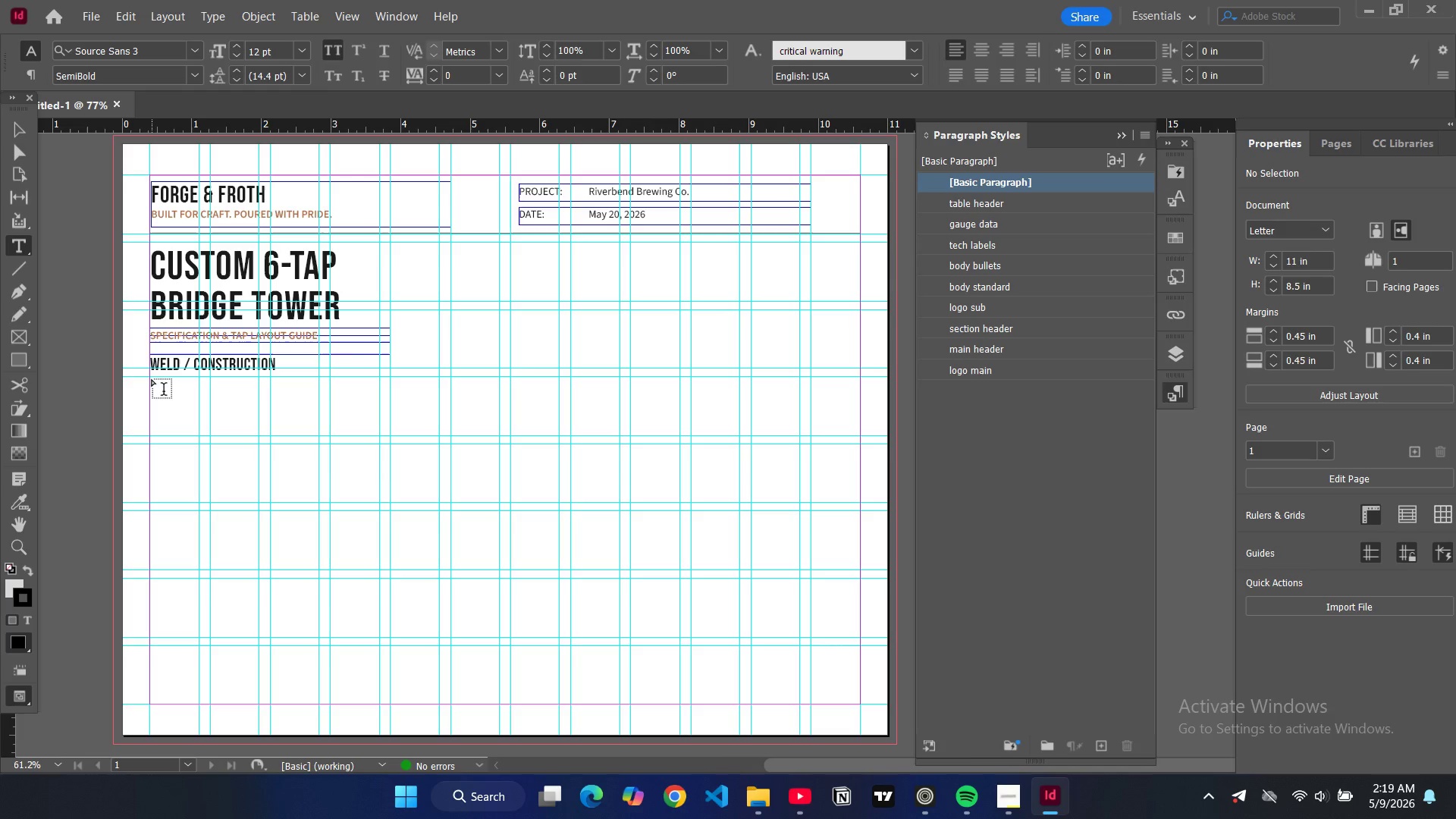 
left_click_drag(start_coordinate=[152, 379], to_coordinate=[391, 464])
 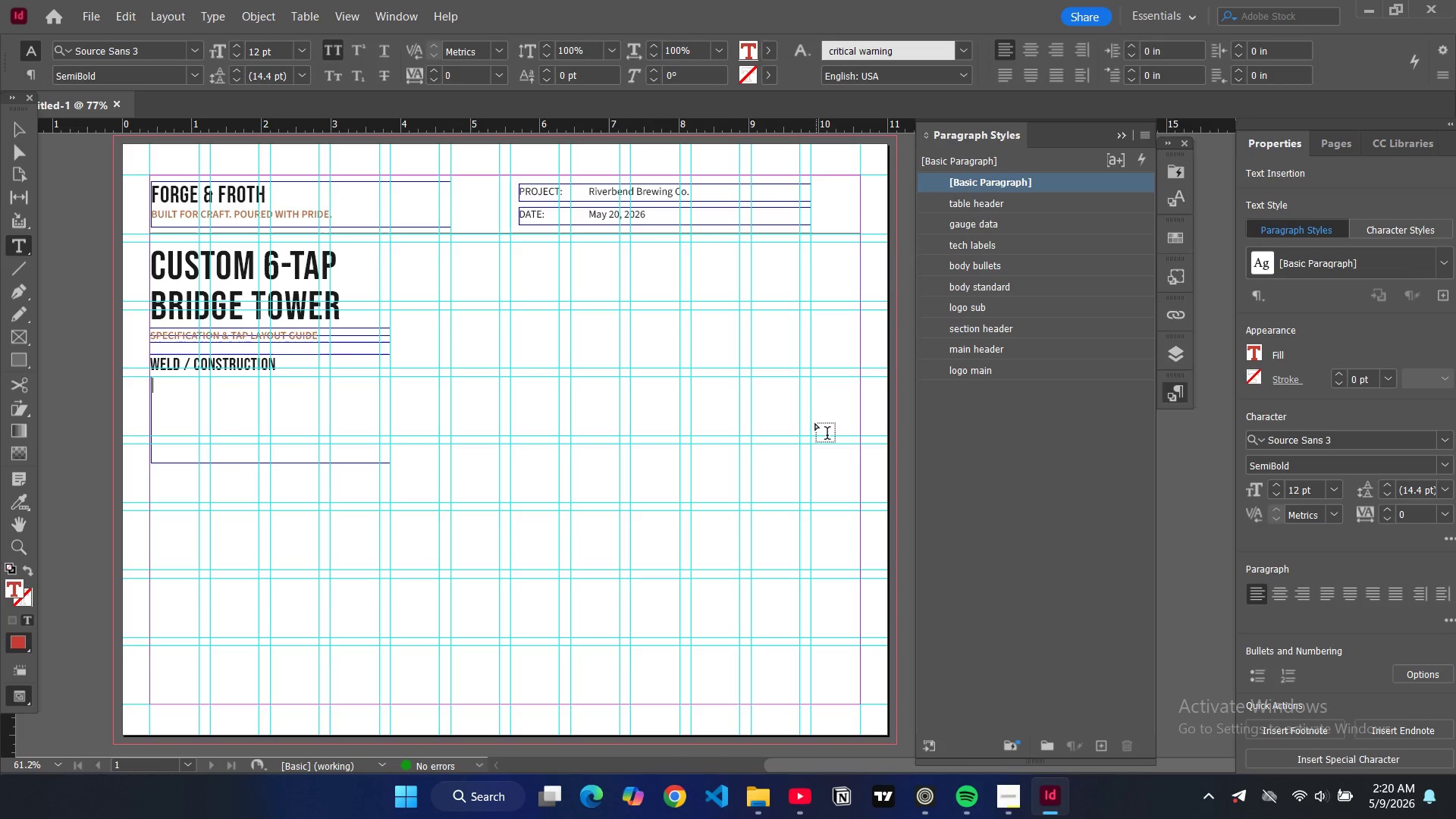 
left_click([975, 287])
 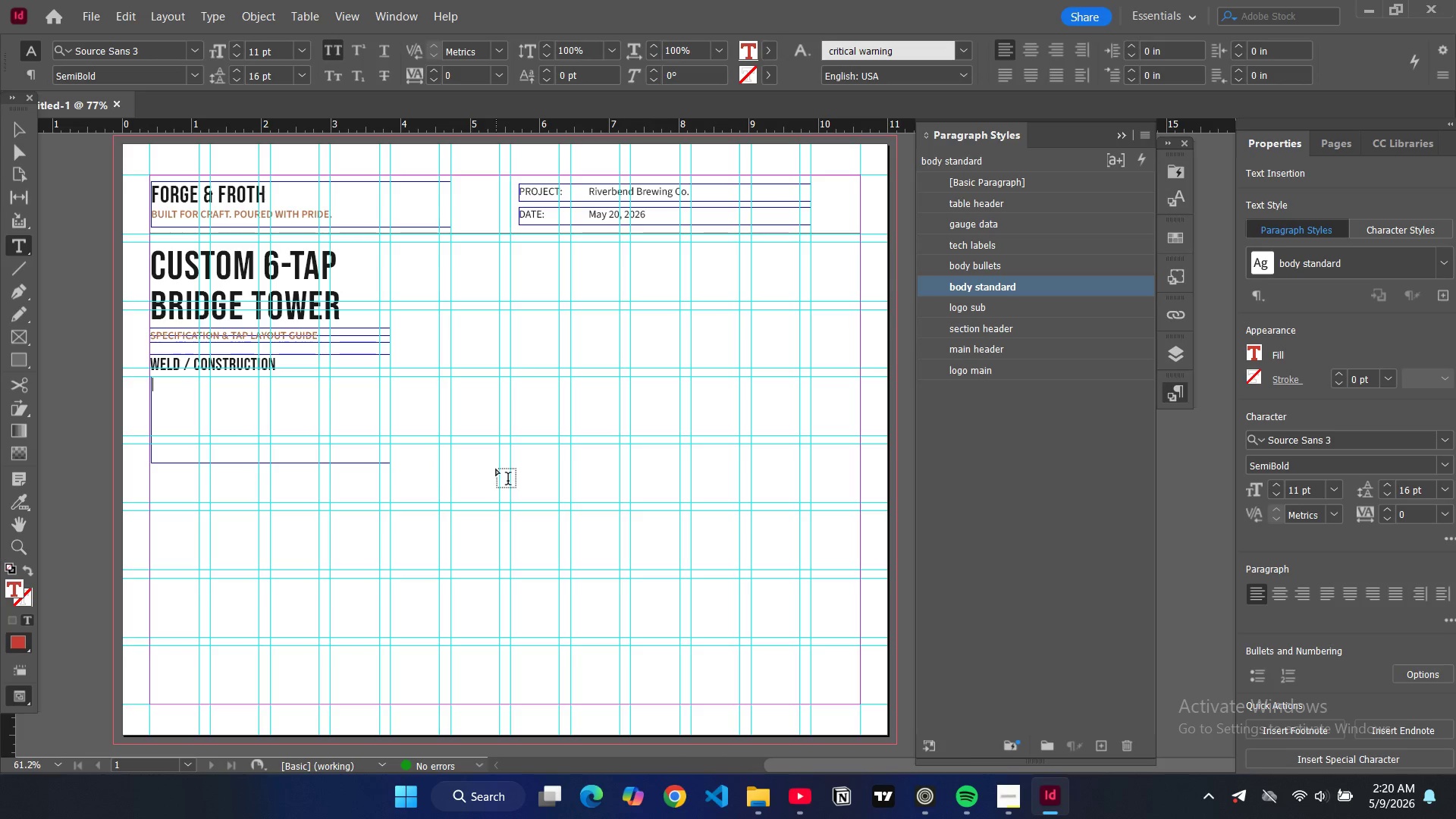 
key(Shift+ShiftRight)
 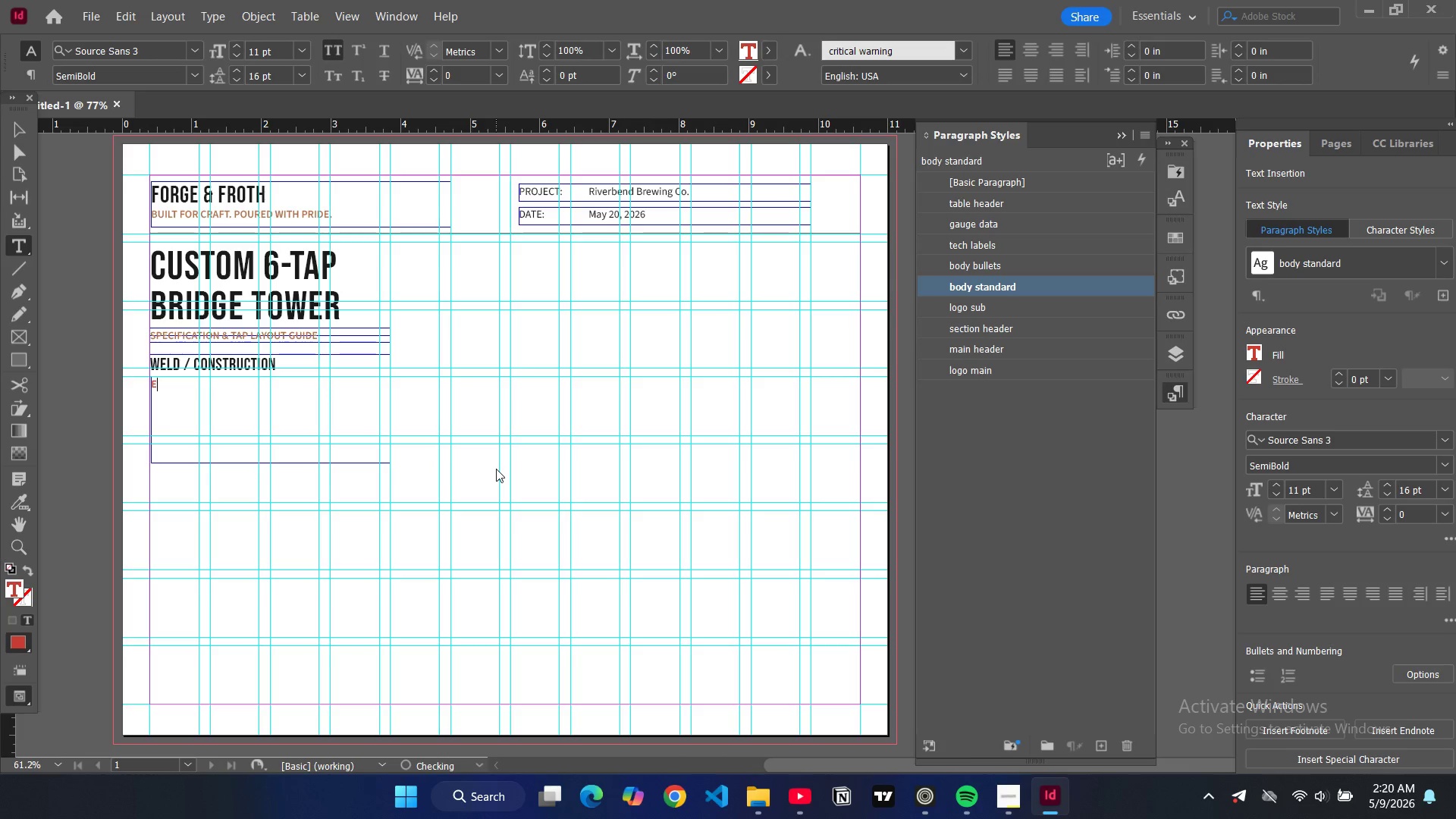 
key(Shift+E)
 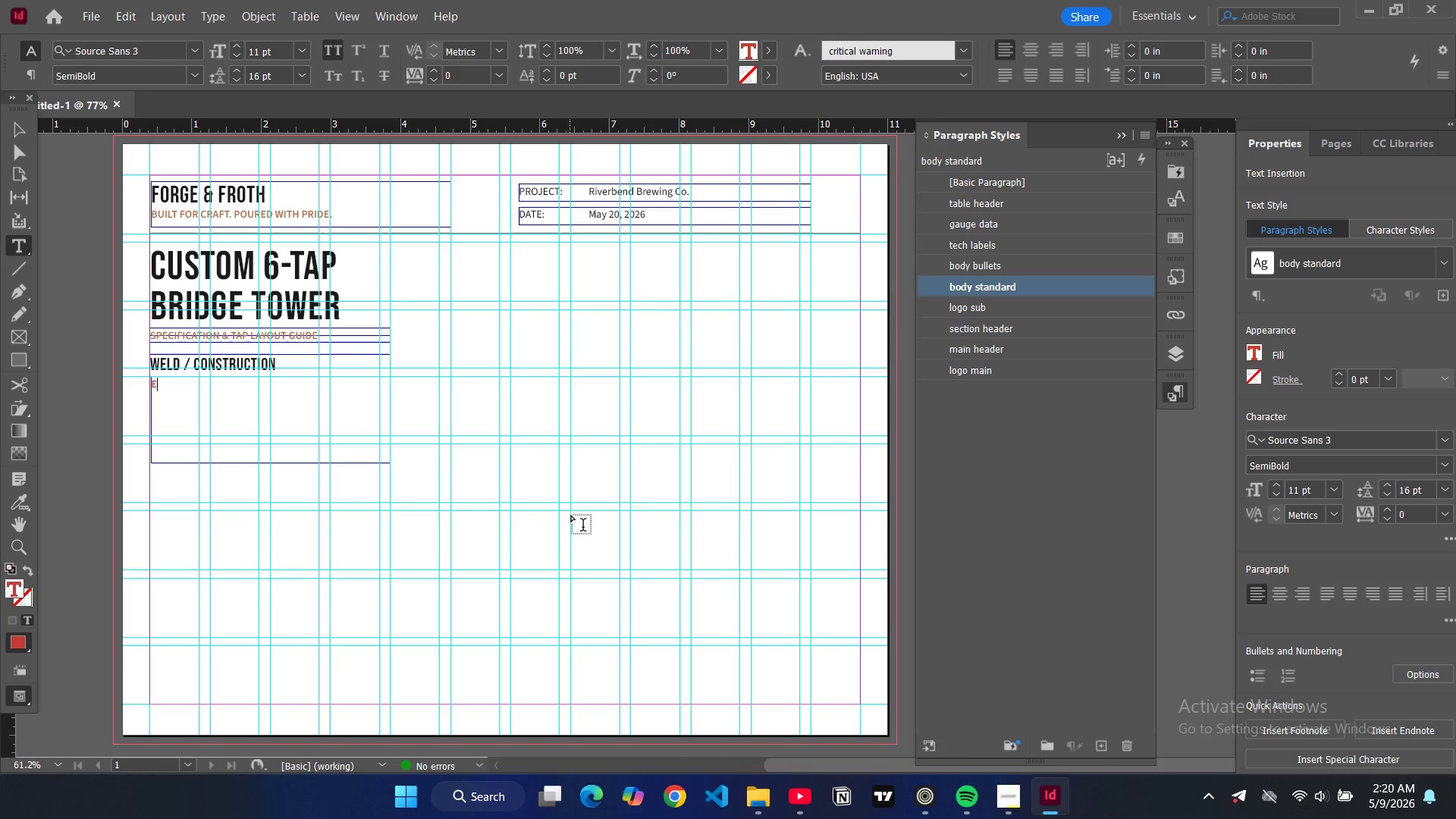 
key(Control+A)
 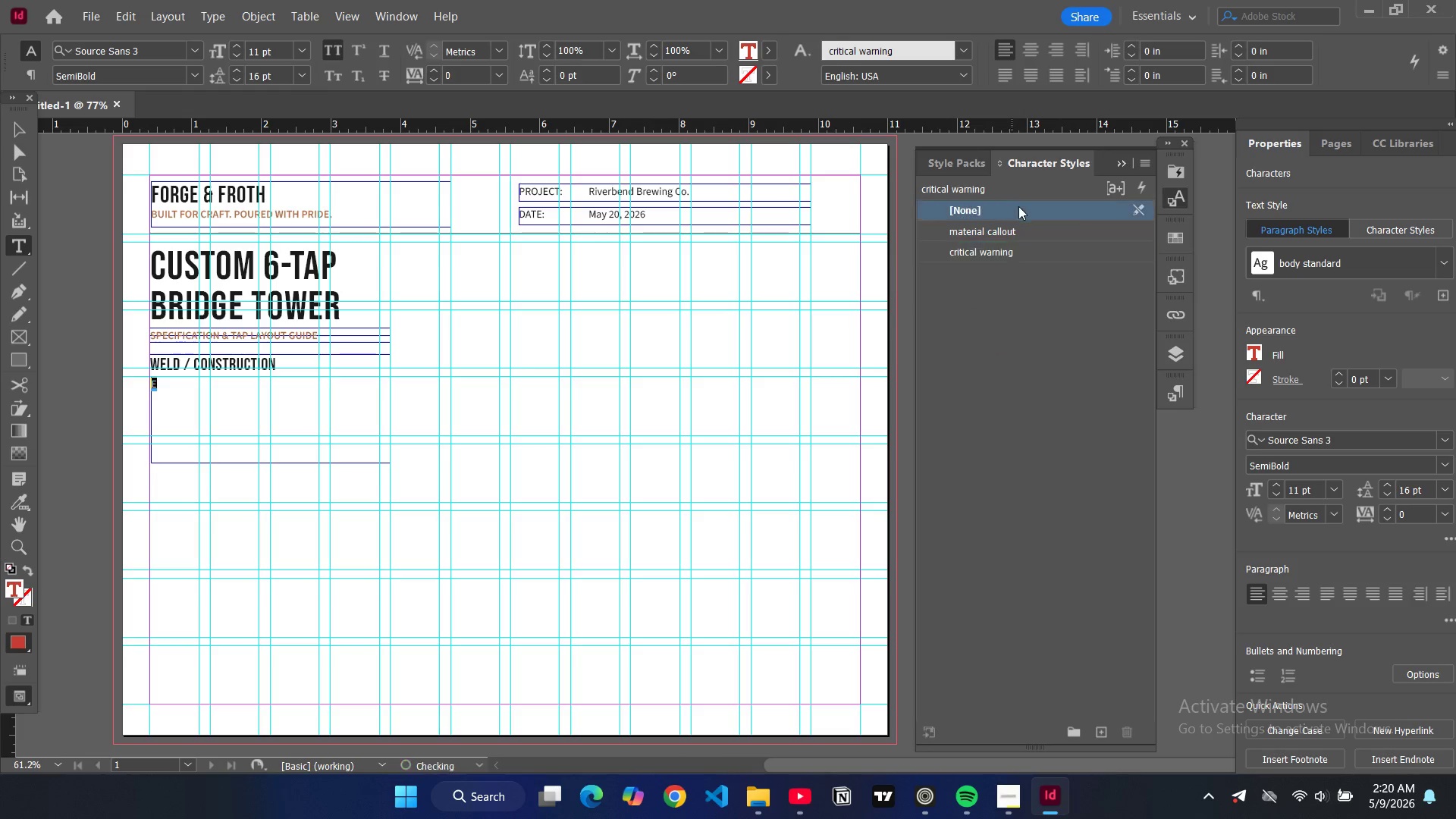 
left_click([1182, 393])
 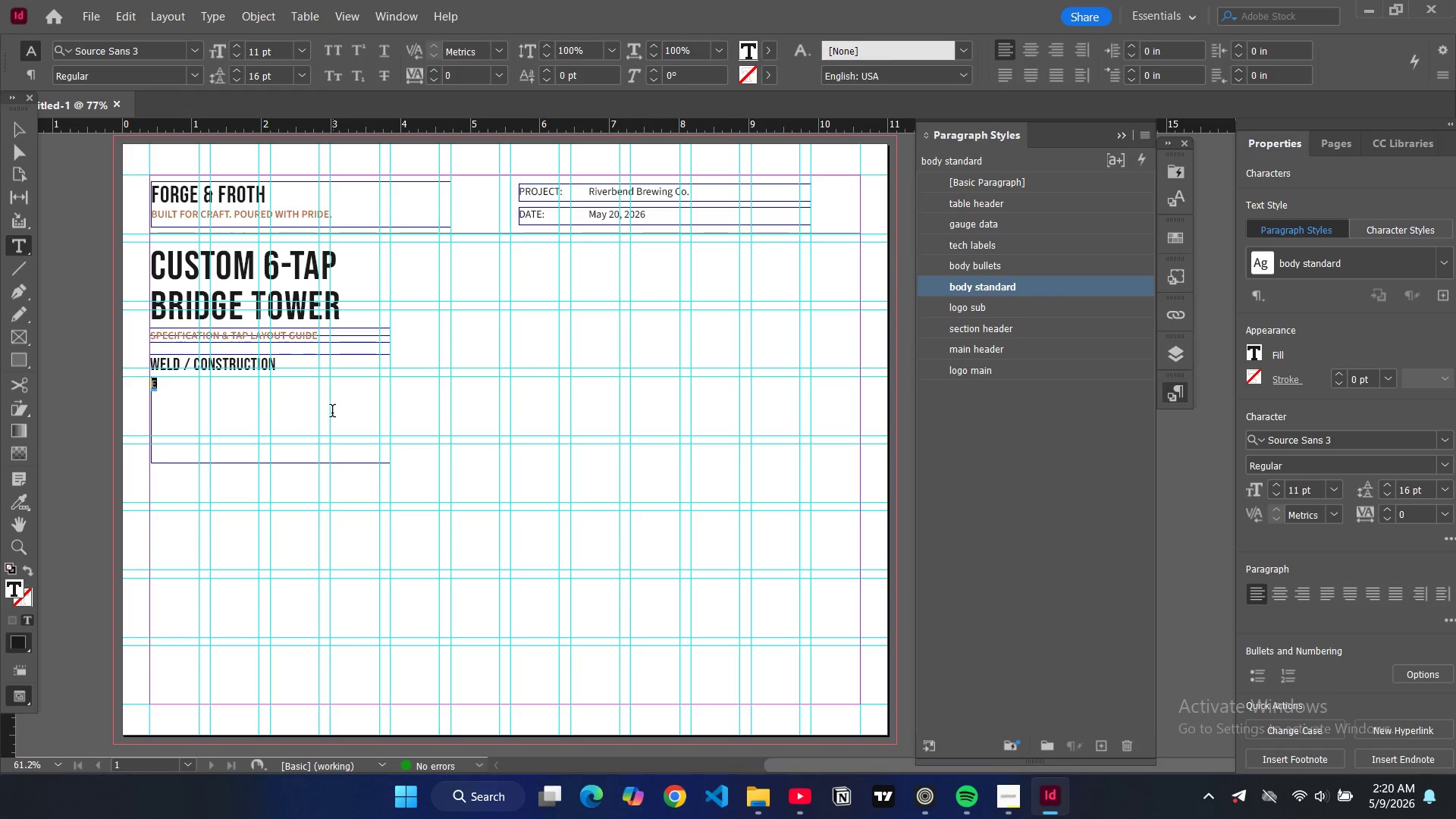 
left_click([331, 407])
 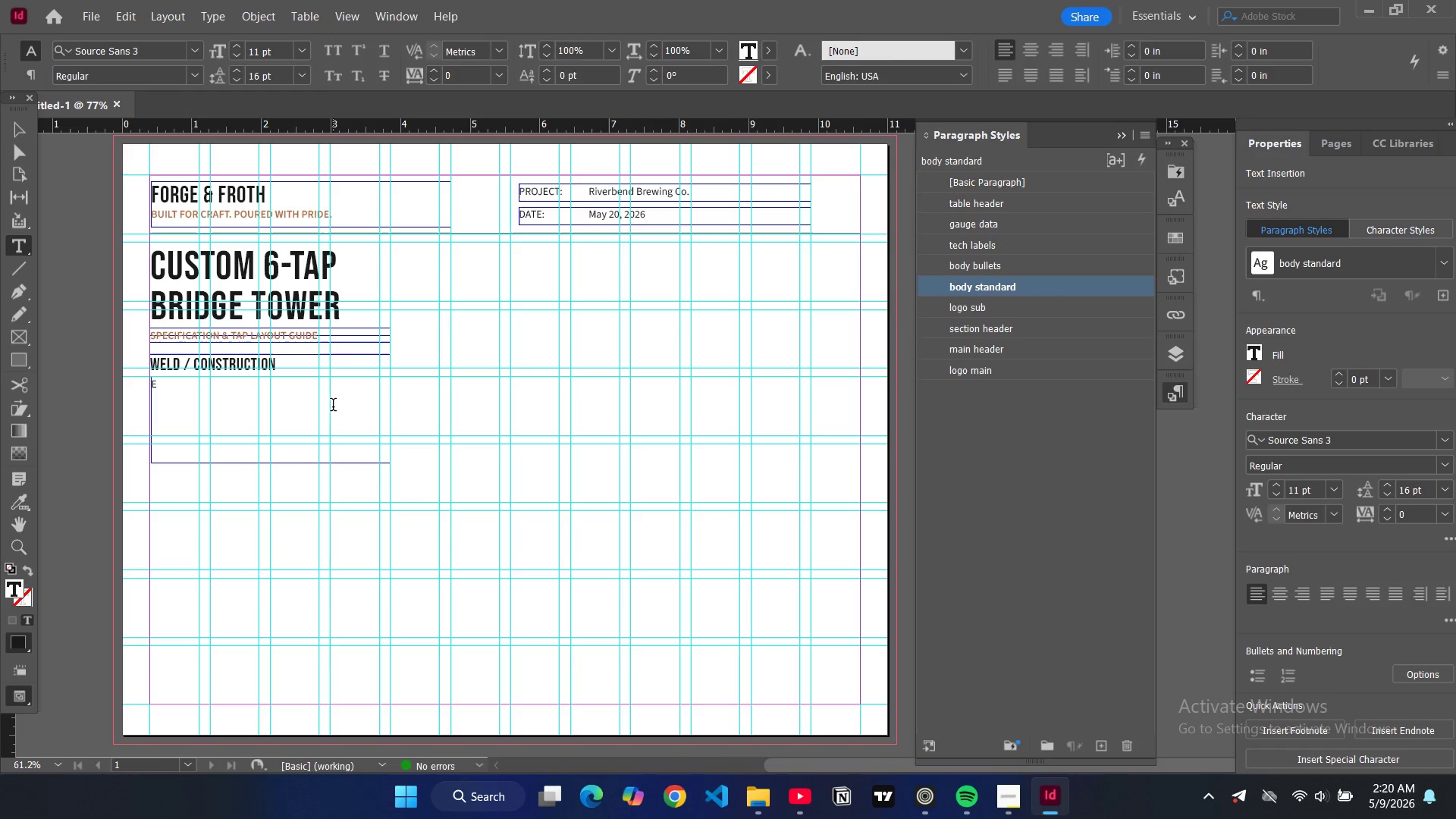 
type(ach Forge )
 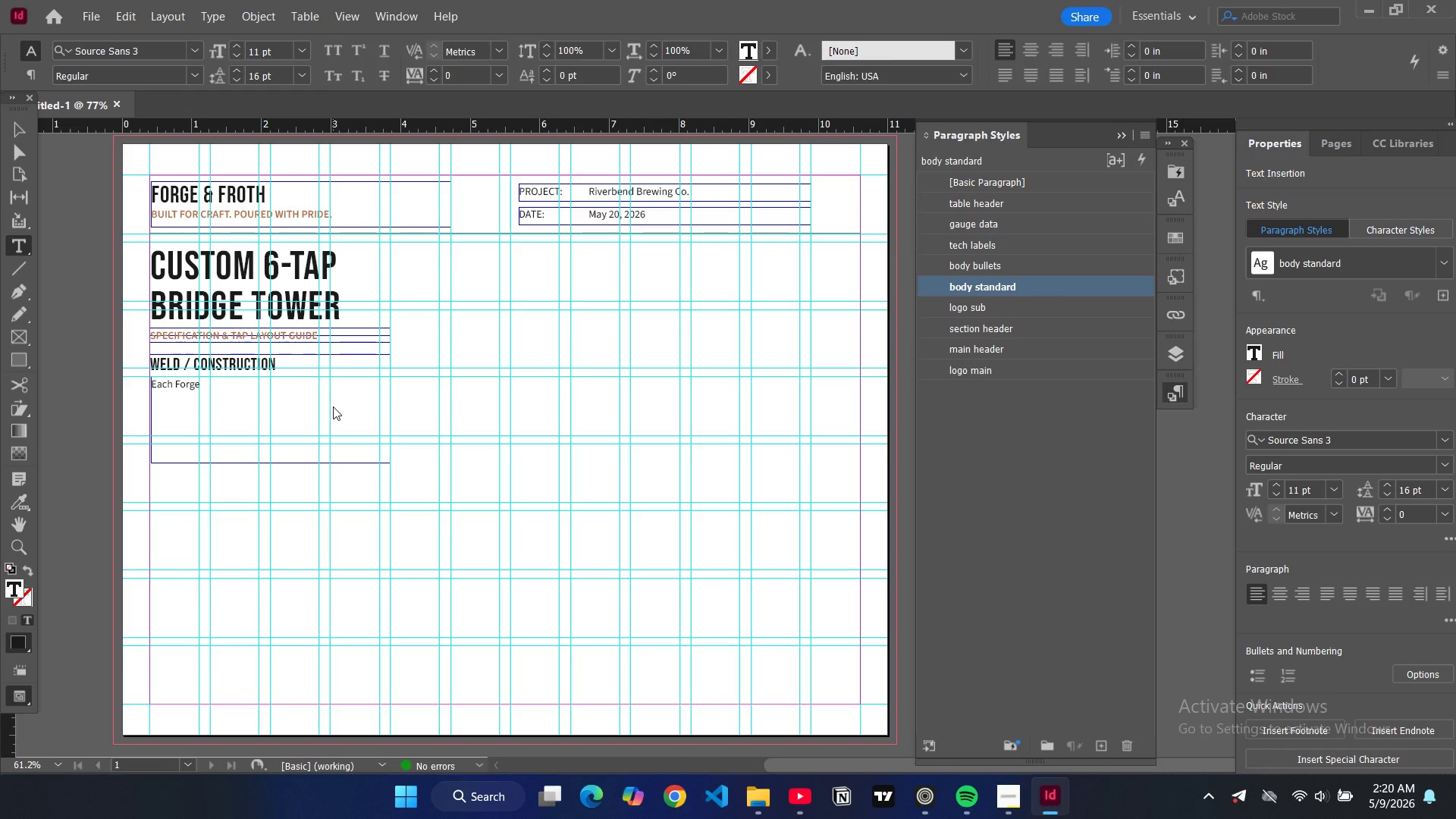 
type(& Froth tap tower is hand crafted )
 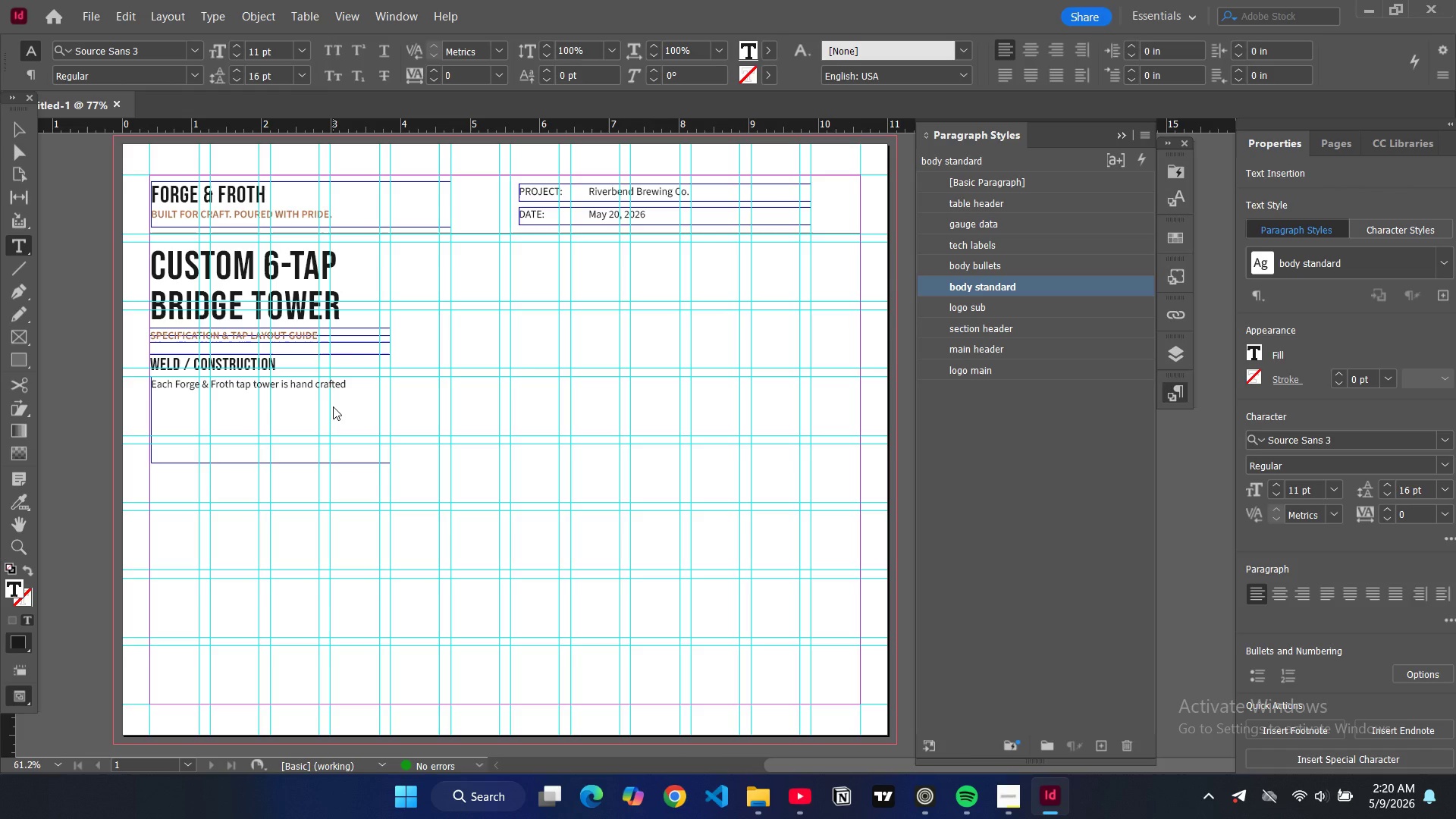 
type(in houe)
key(Backspace)
type(se by certified welders using premium materials and precisiojn)
key(Backspace)
key(Backspace)
type(n )
 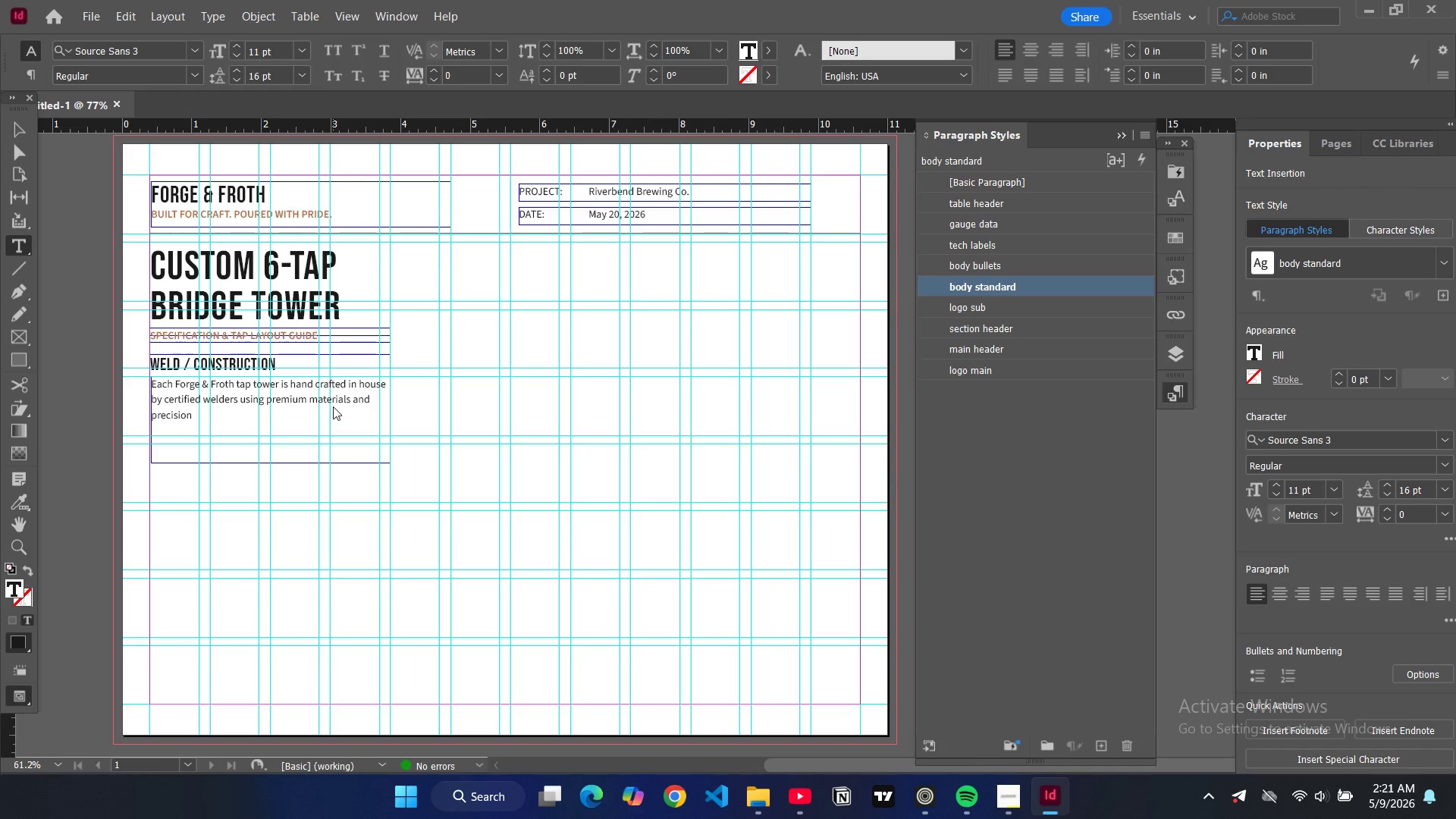 
wait(5.3)
 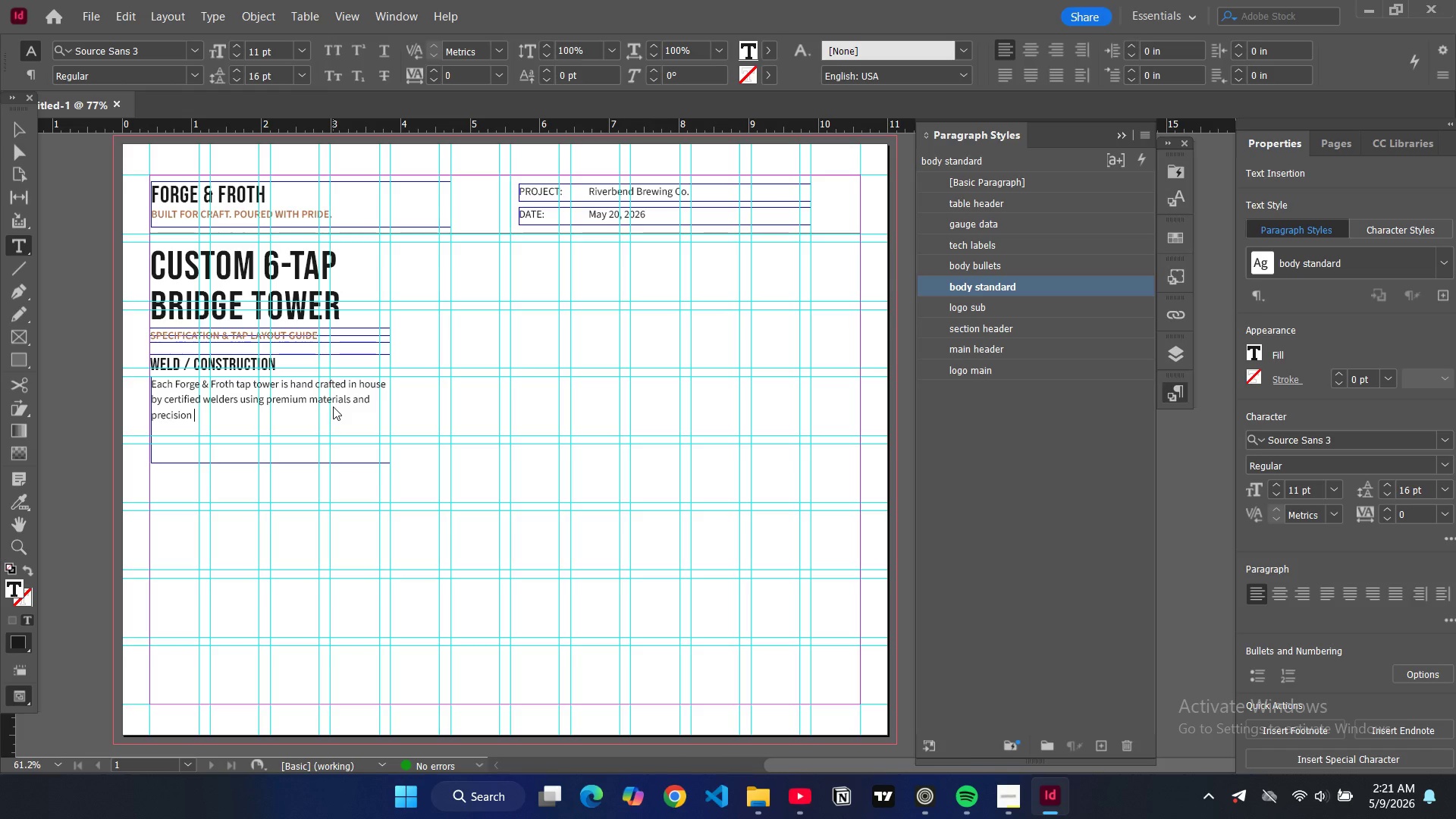 
type(techniques.)
 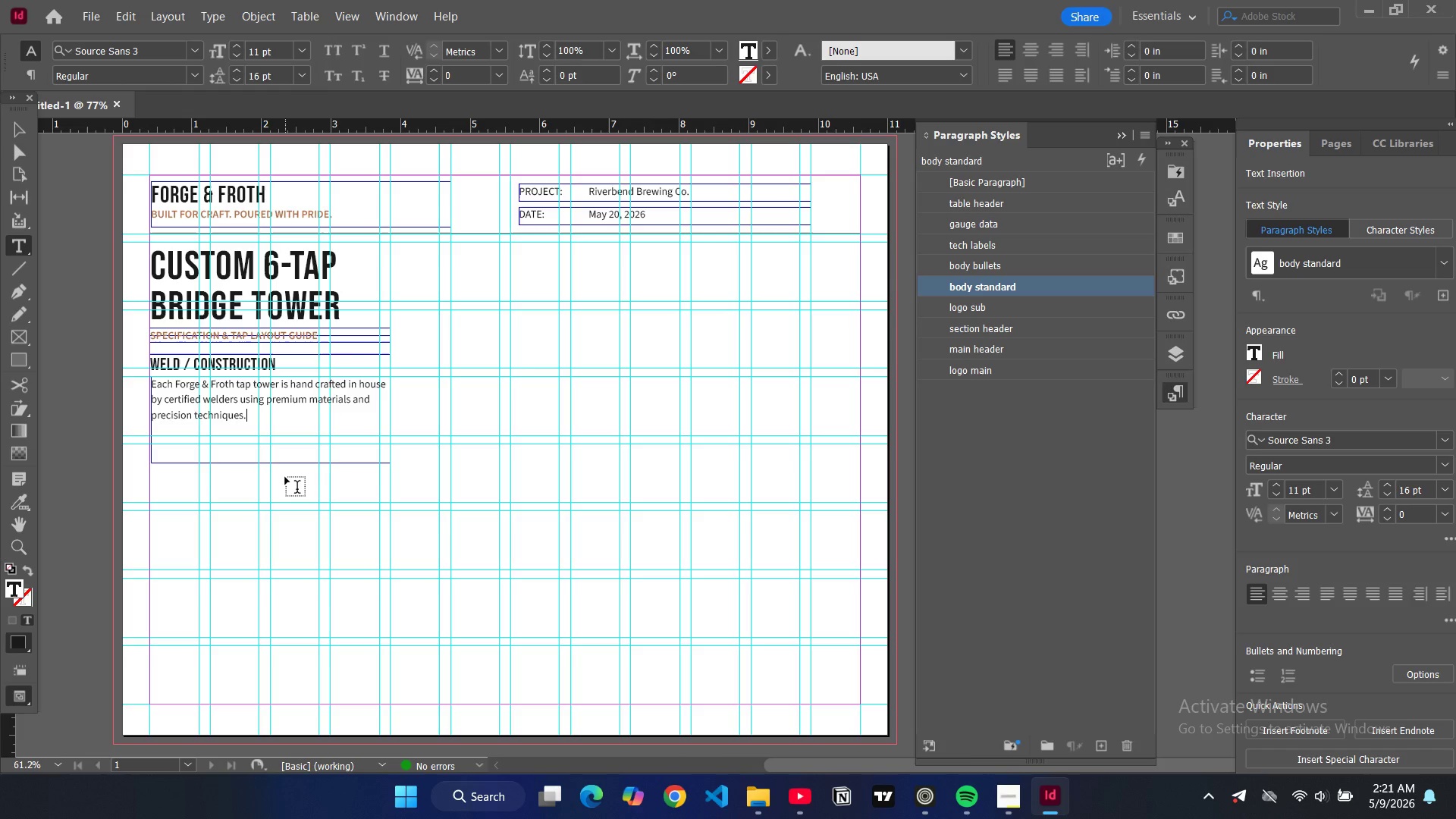 
wait(5.59)
 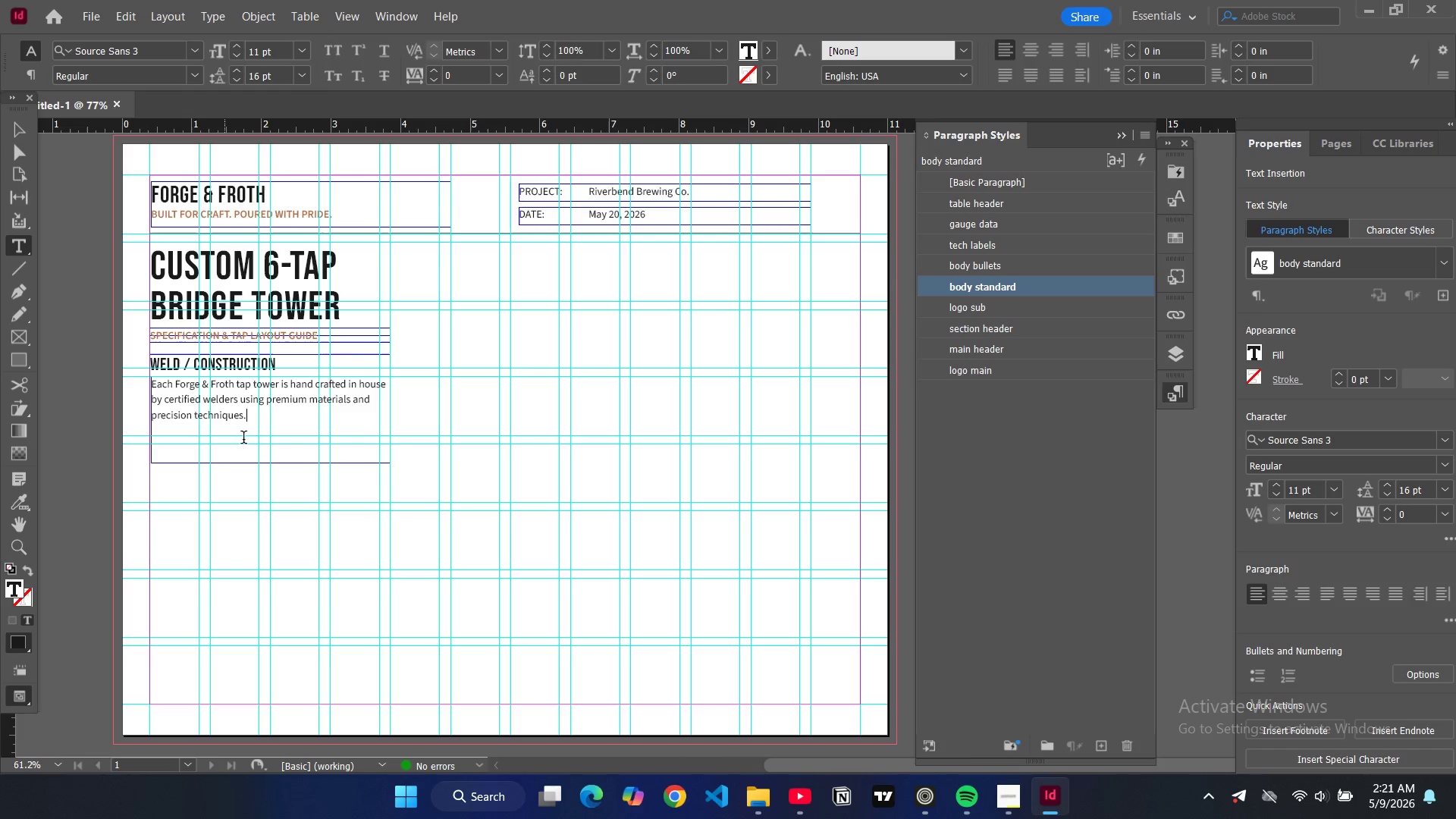 
key(Enter)
 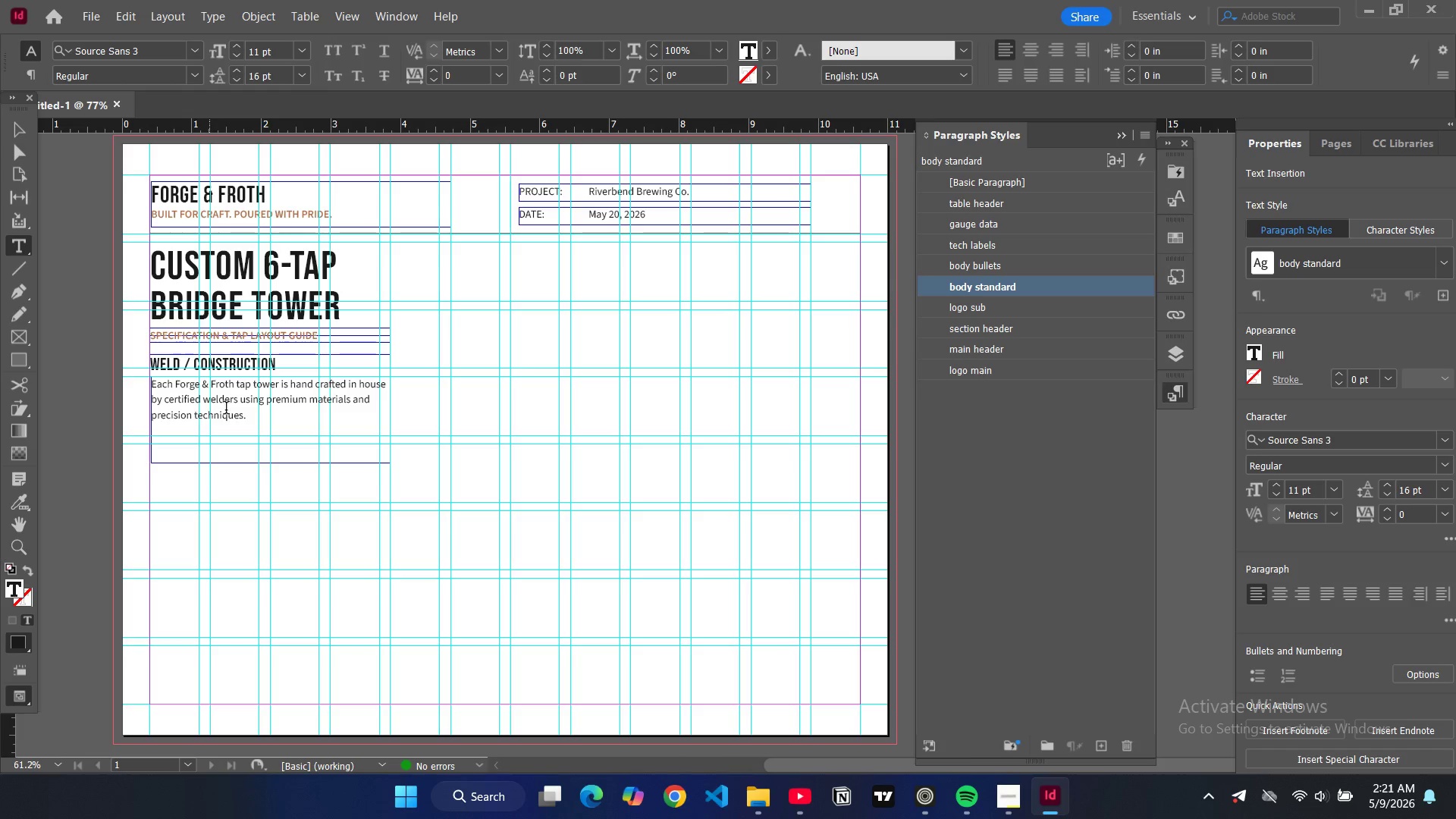 
left_click_drag(start_coordinate=[276, 422], to_coordinate=[147, 388])
 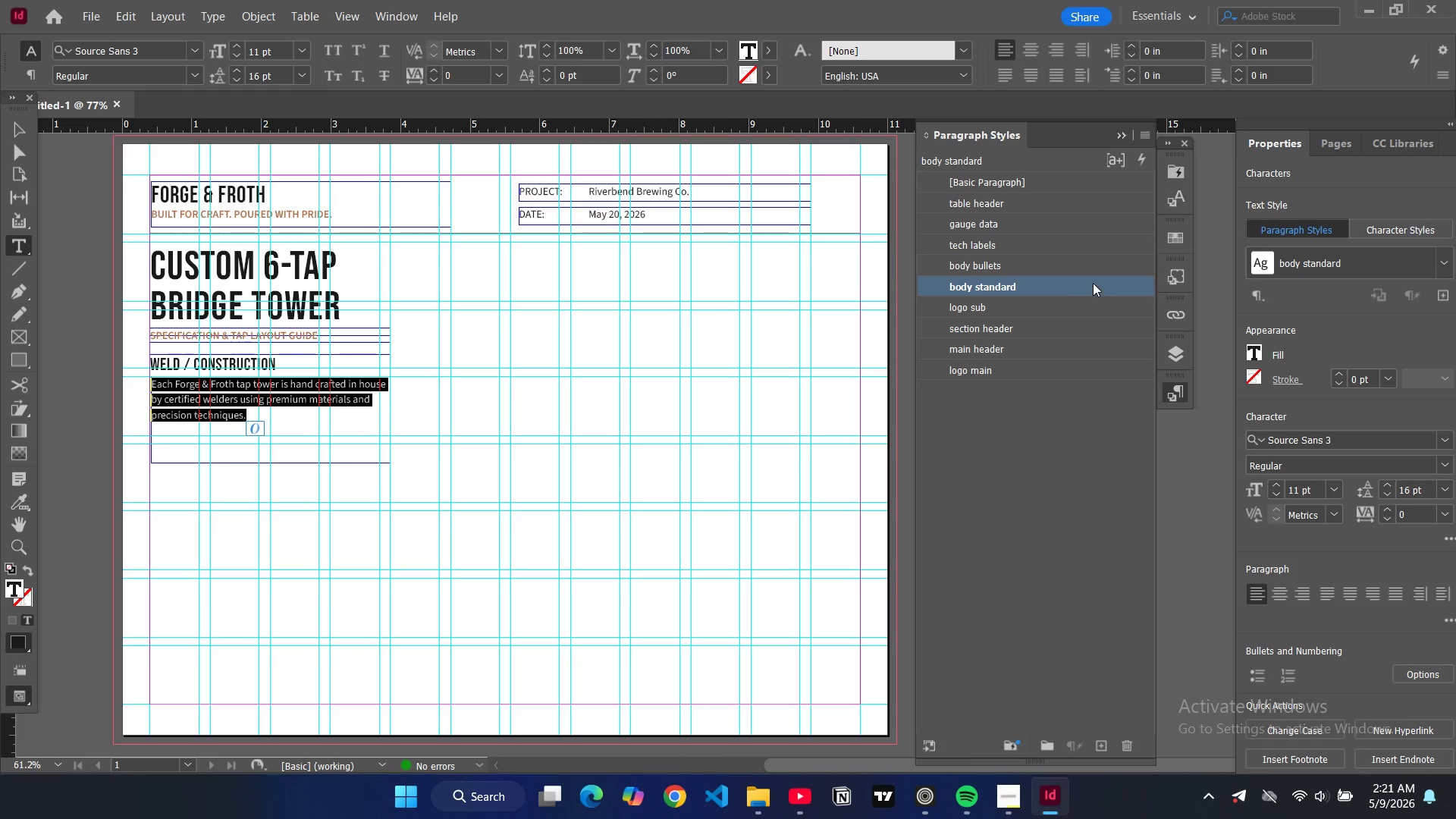 
double_click([1093, 283])
 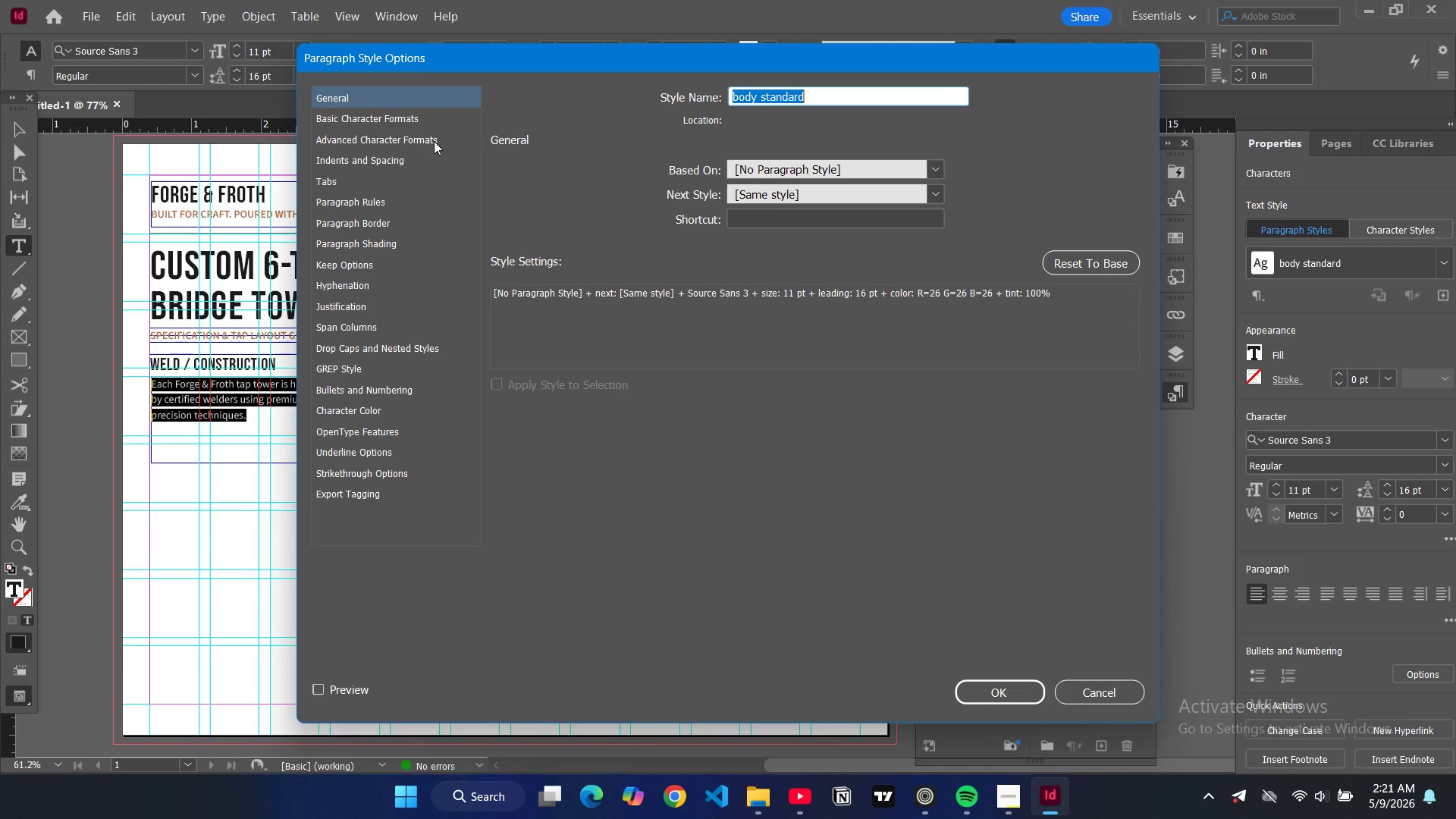 
left_click([425, 118])
 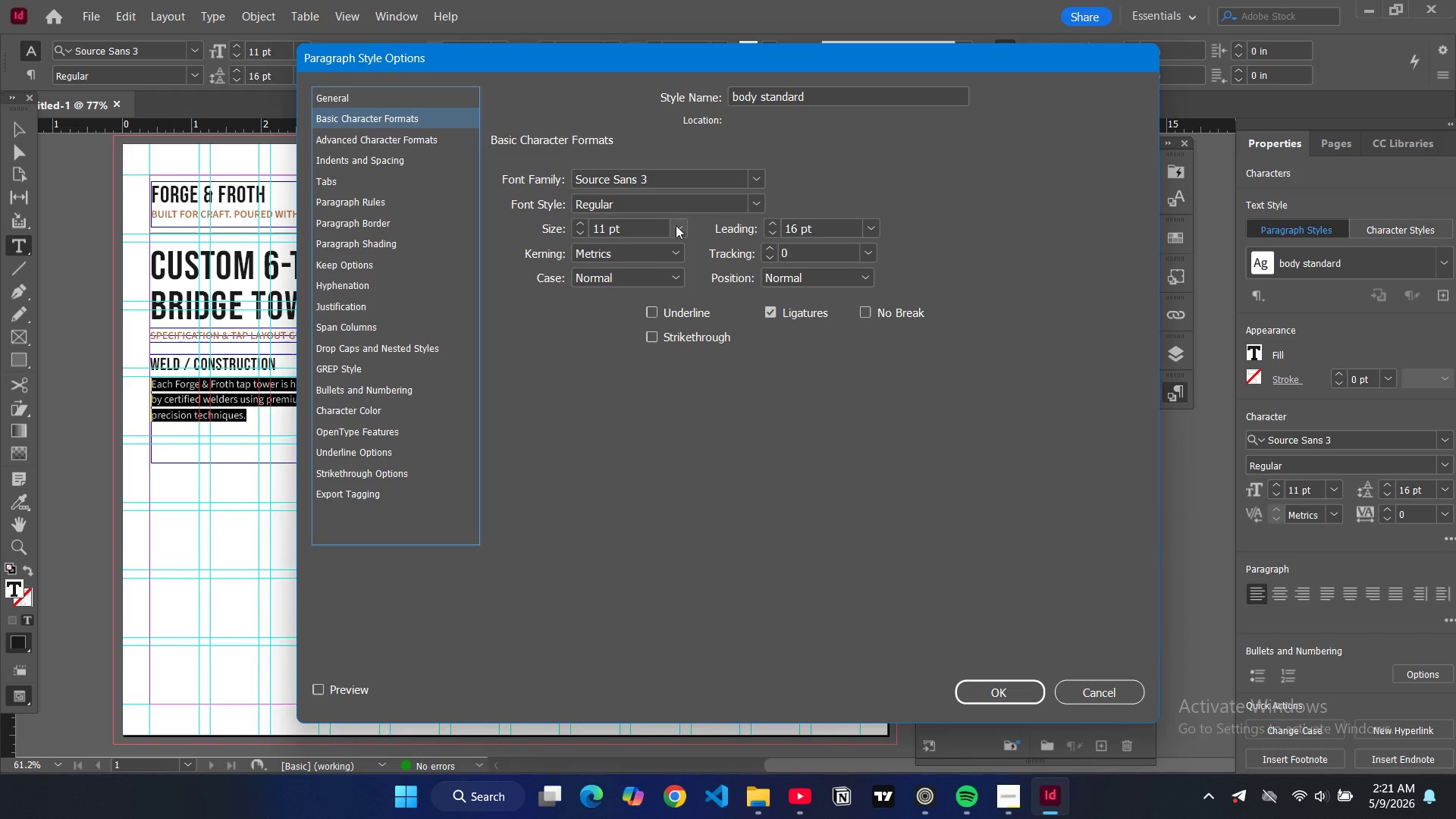 
left_click([676, 225])
 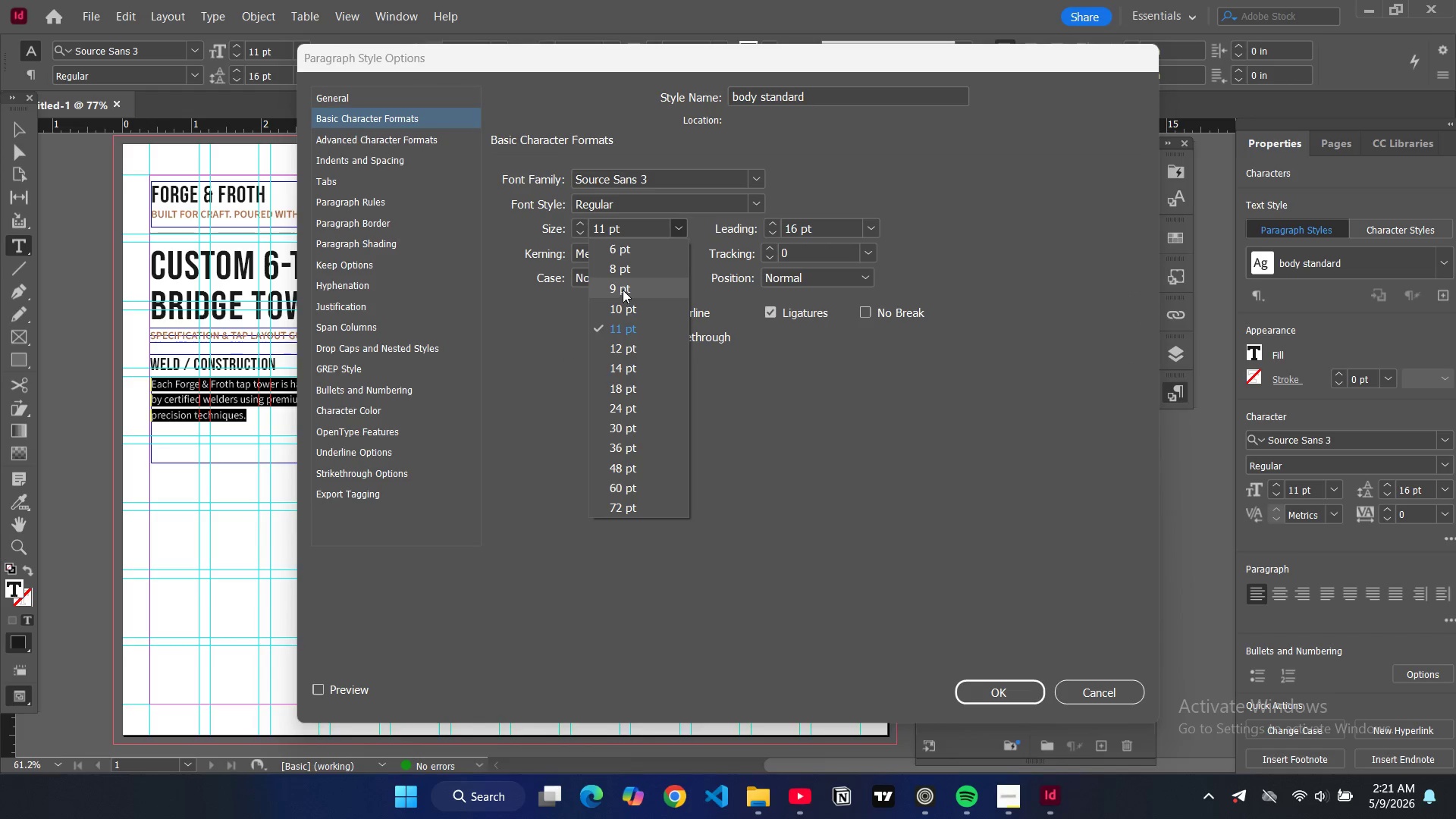 
left_click([623, 290])
 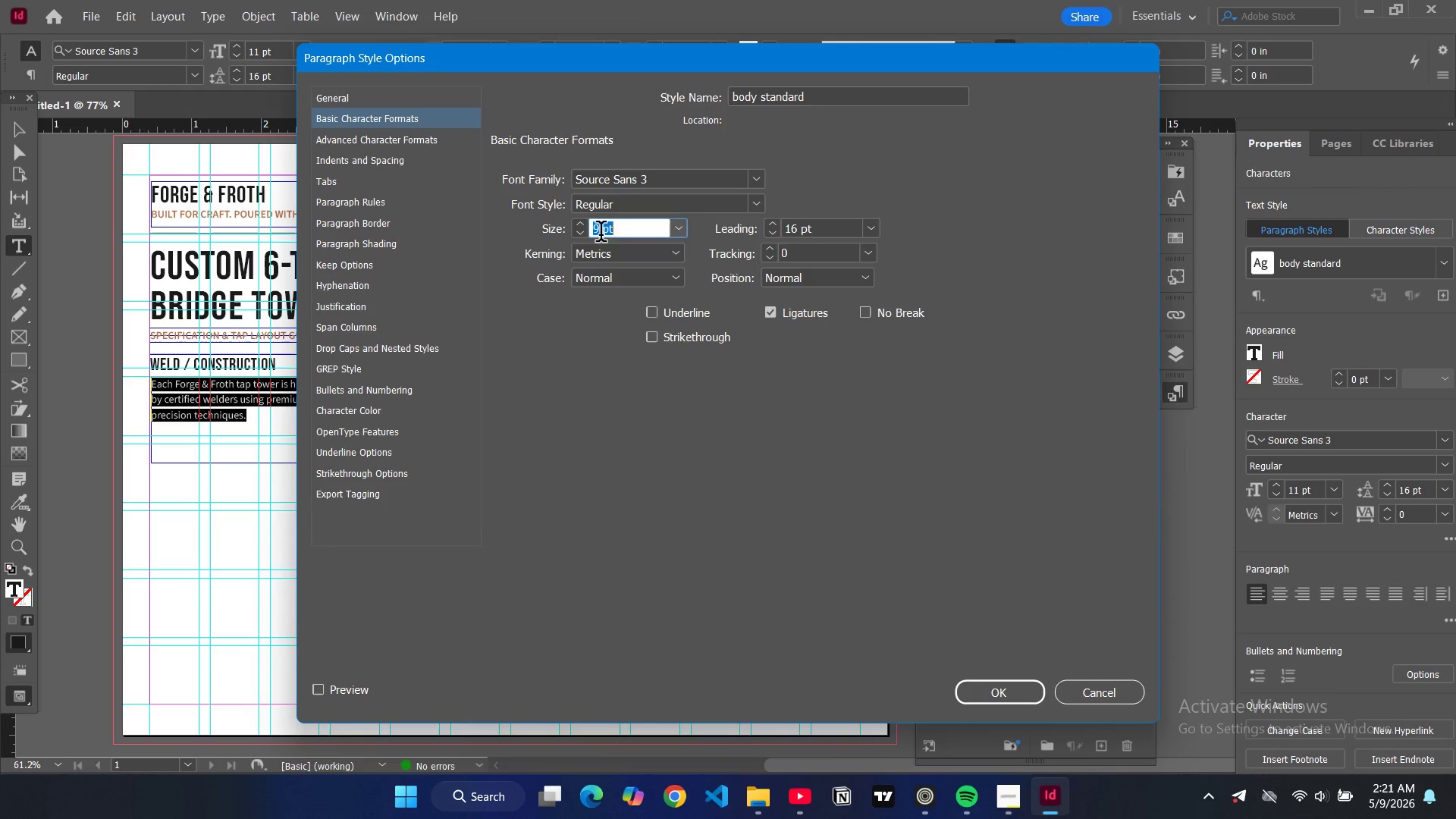 
left_click([585, 234])
 